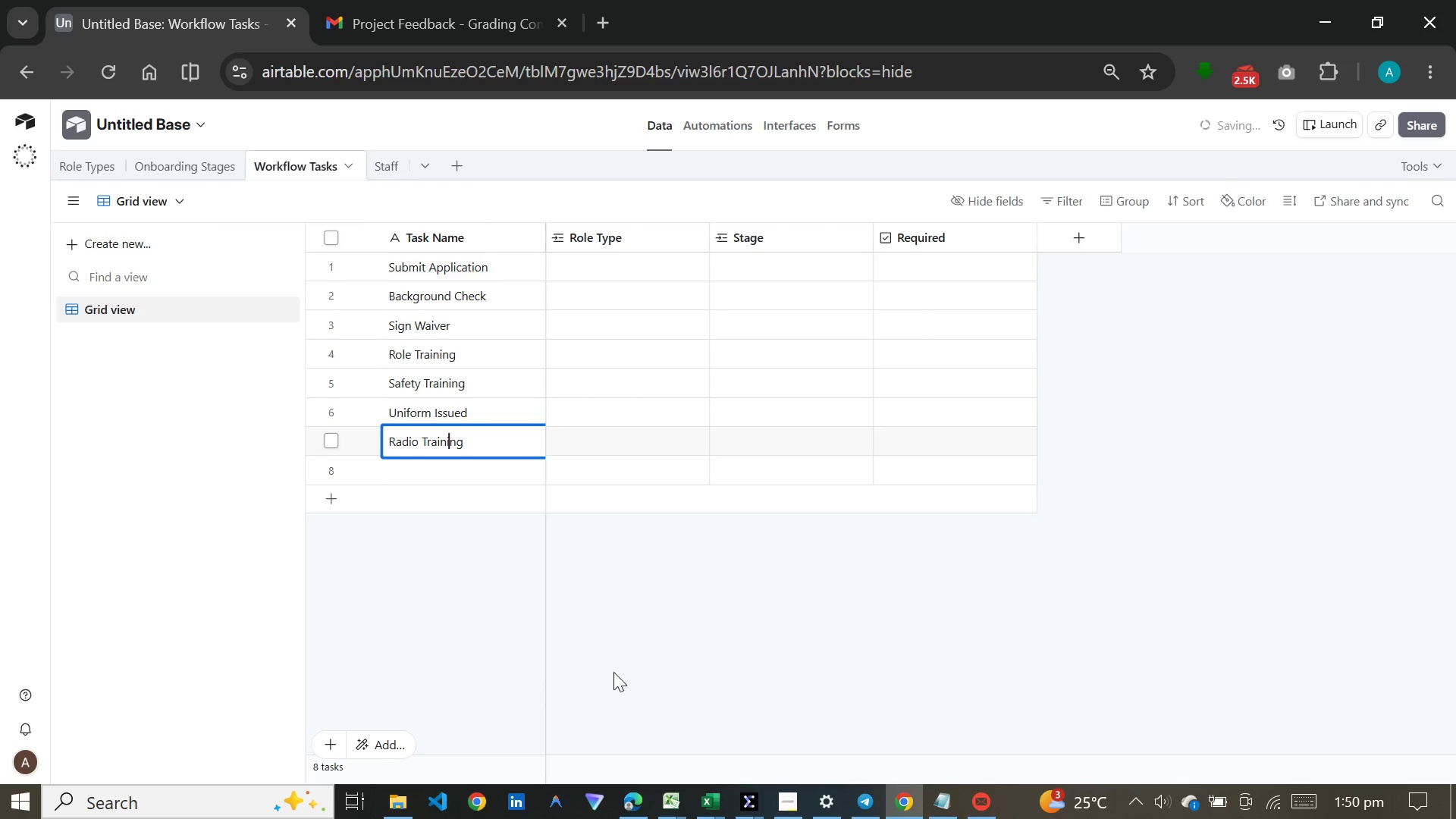 
key(ArrowRight)
 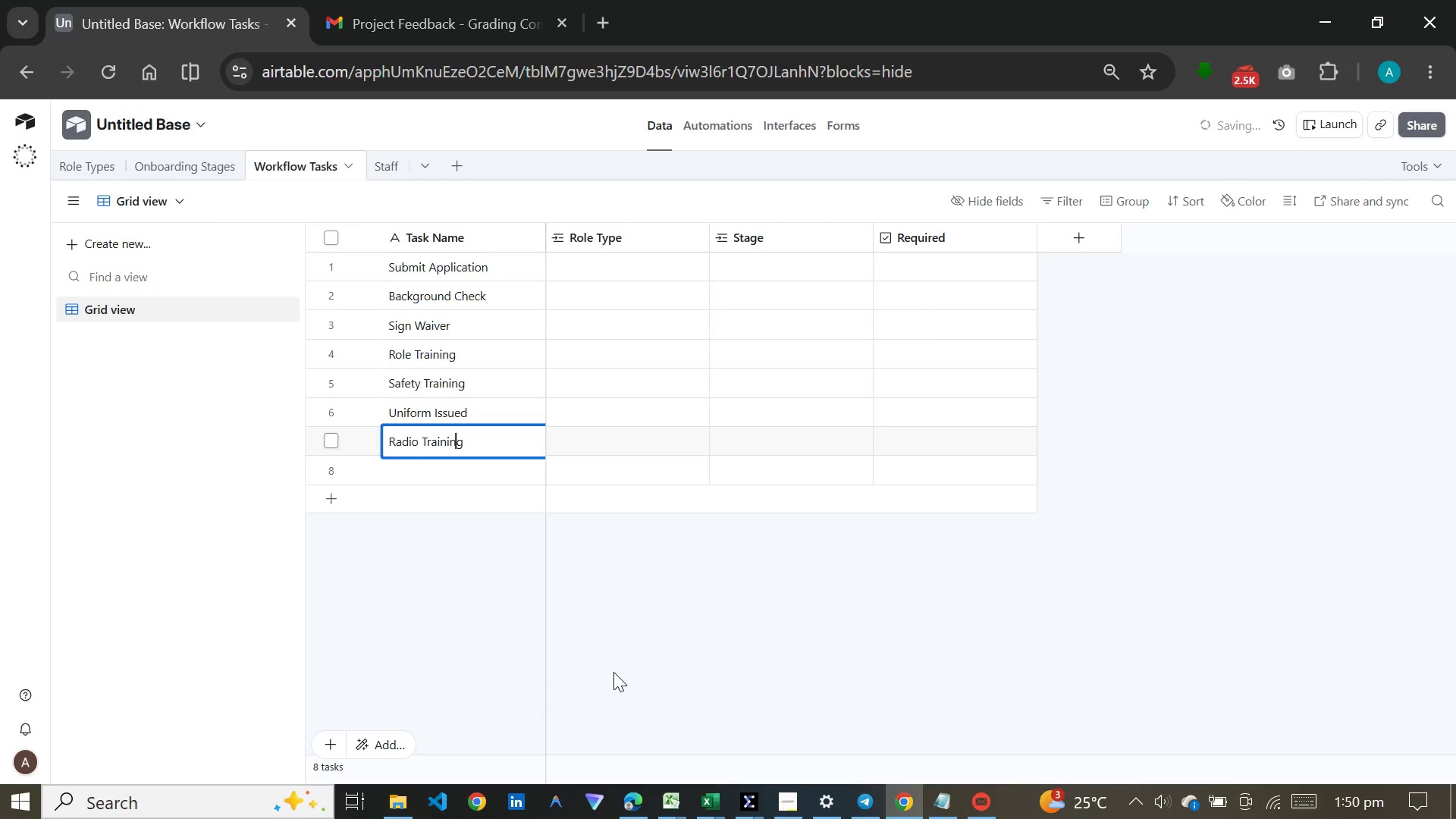 
key(ArrowRight)
 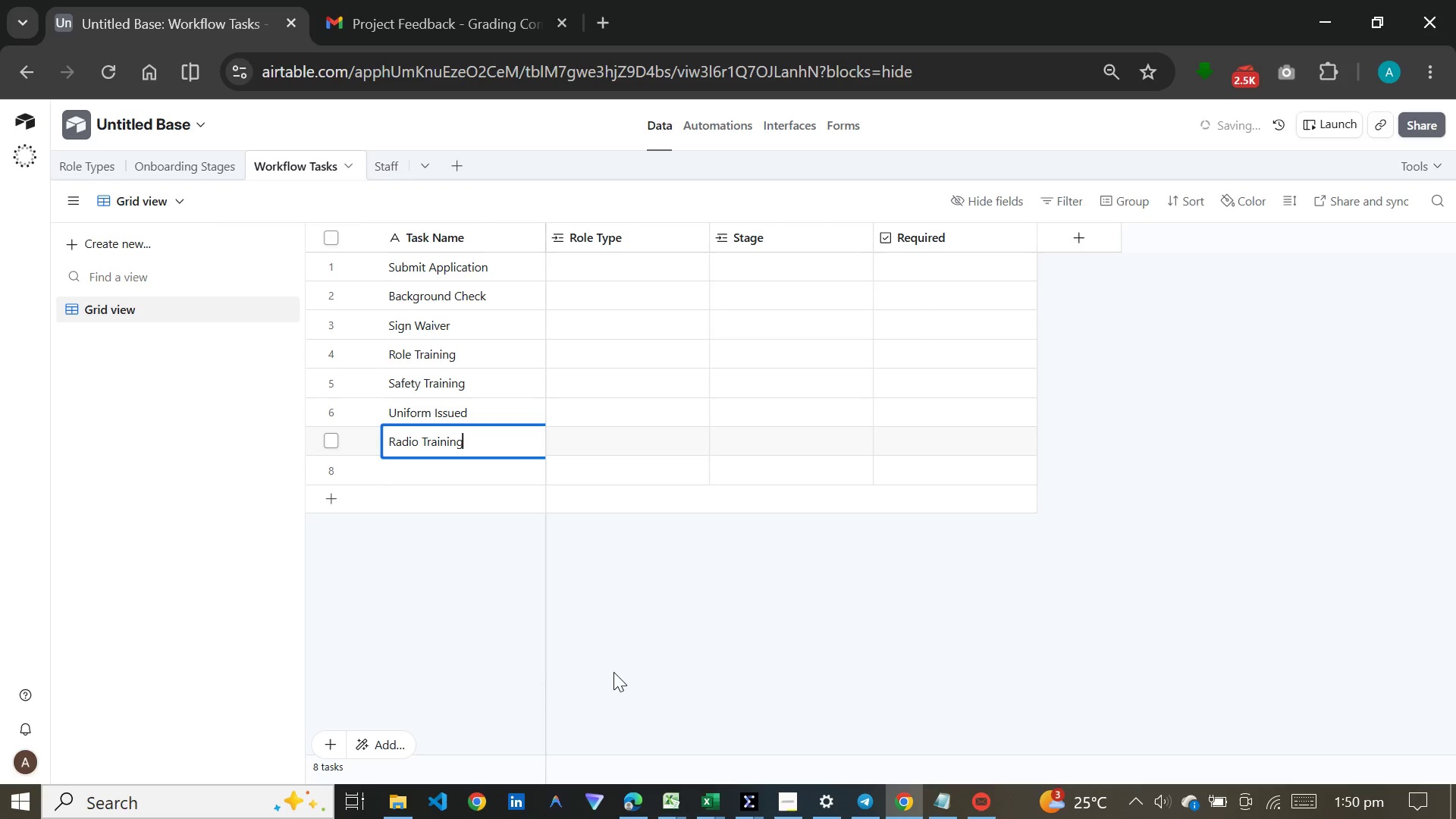 
key(ArrowRight)
 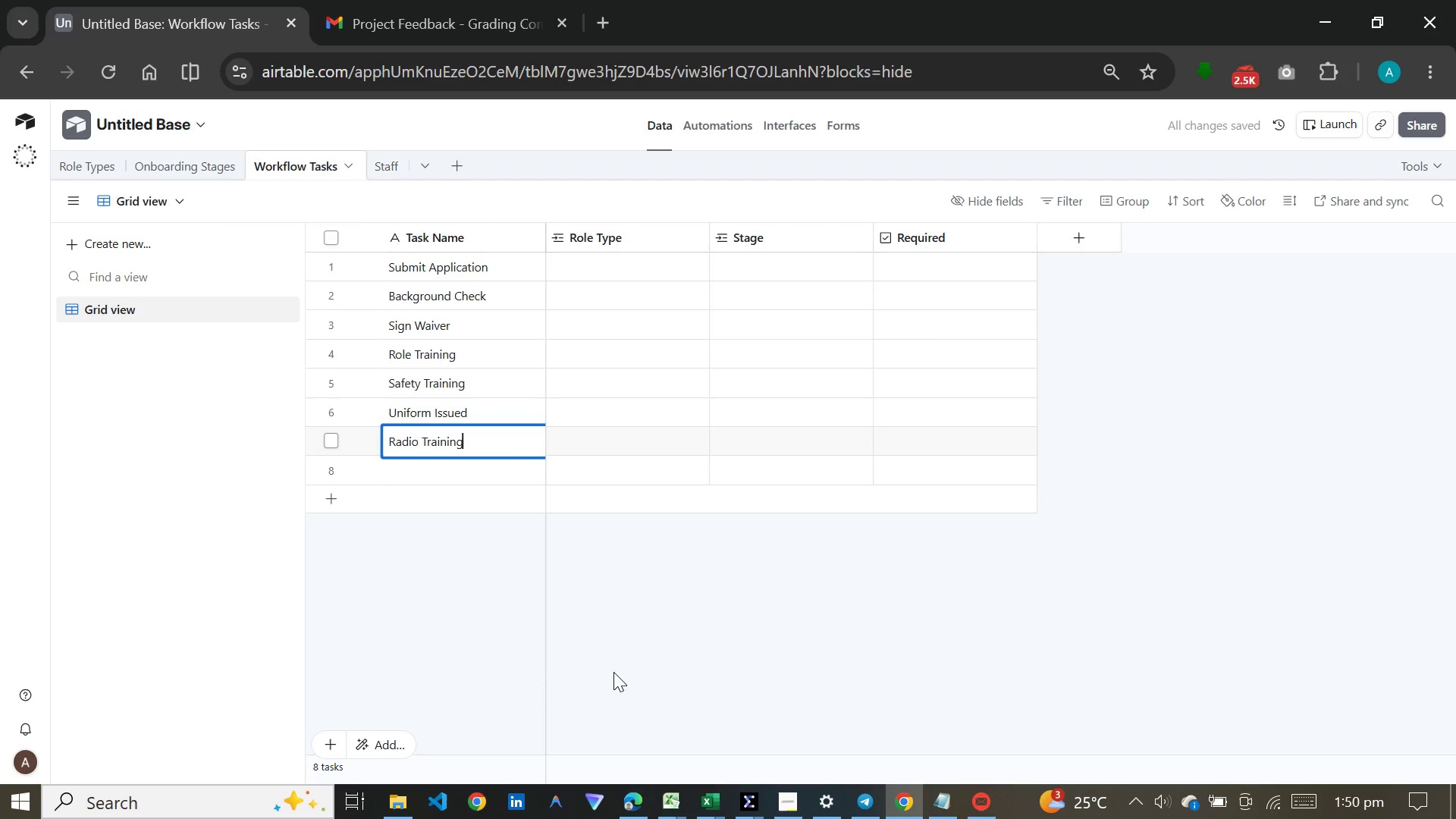 
key(Enter)
 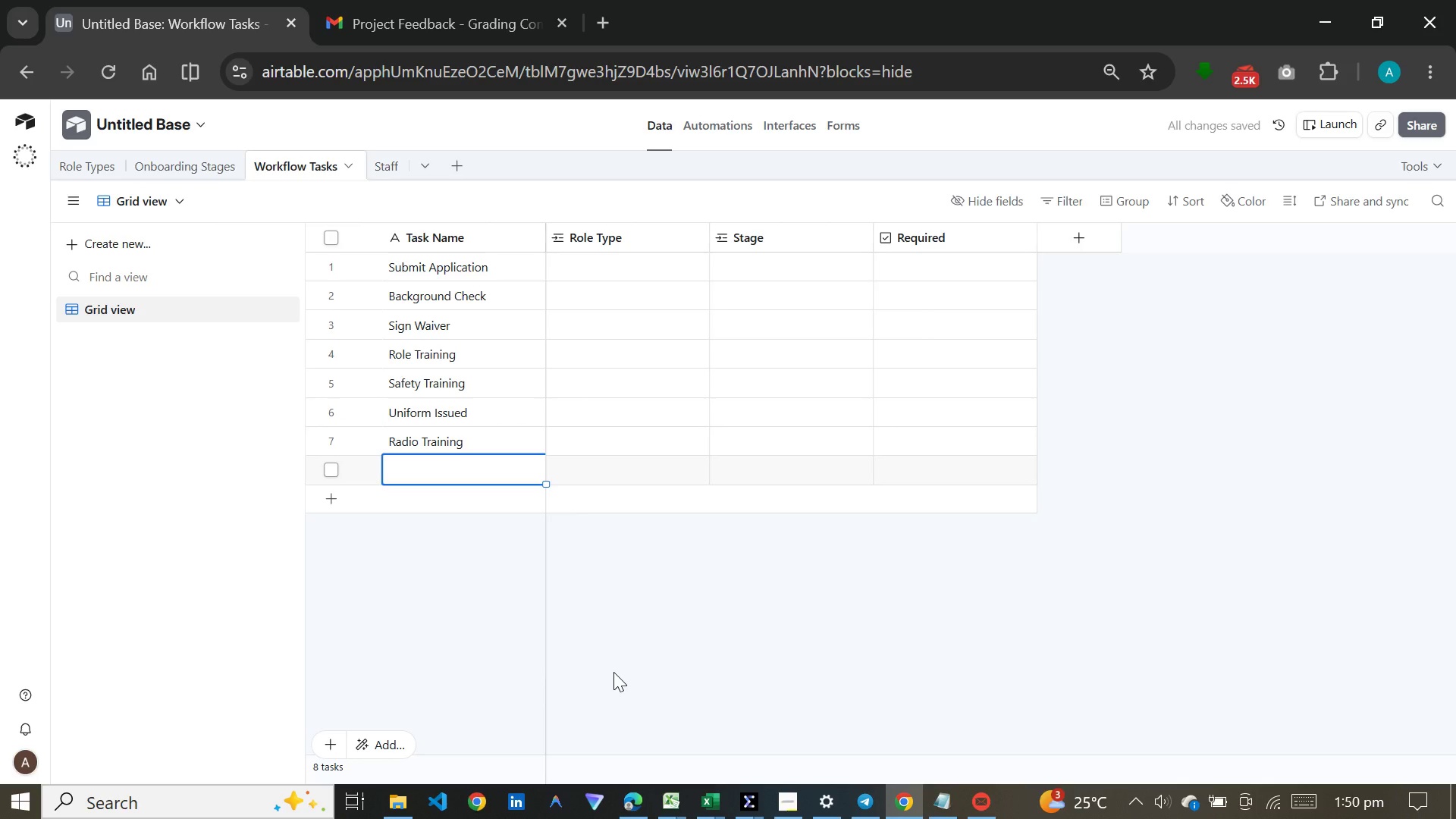 
type(Hospitality)
 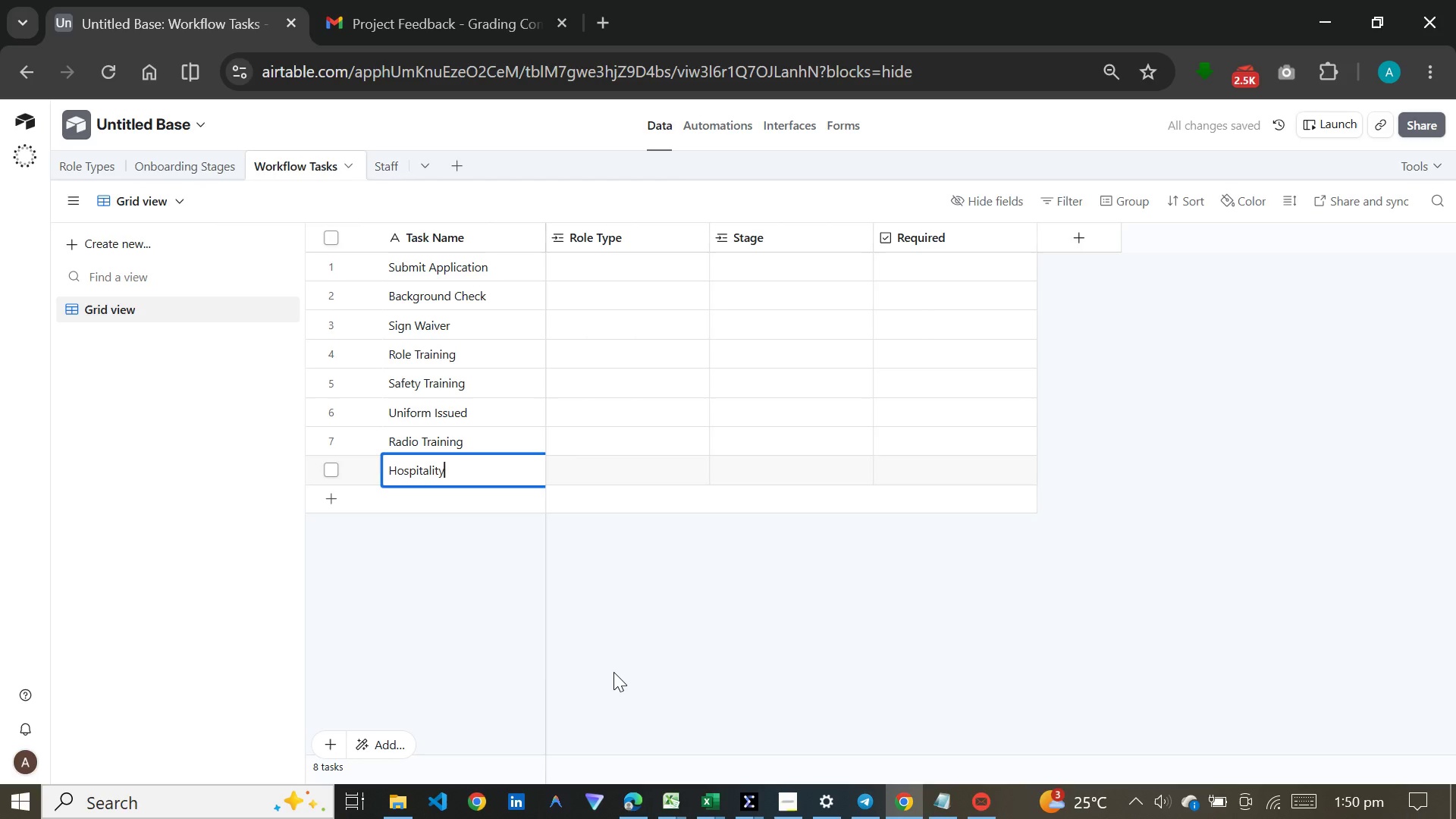 
wait(7.47)
 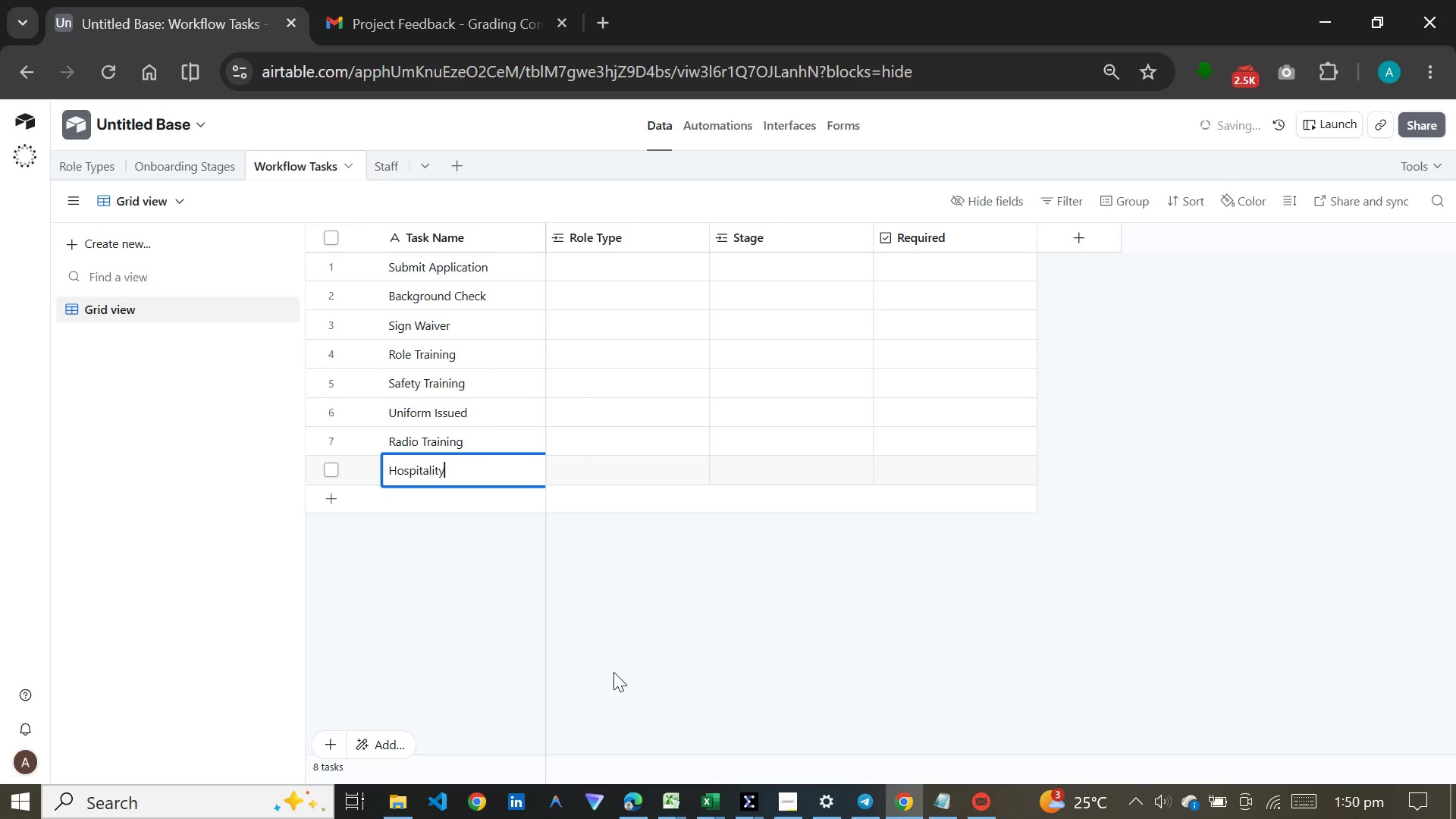 
key(Space)
 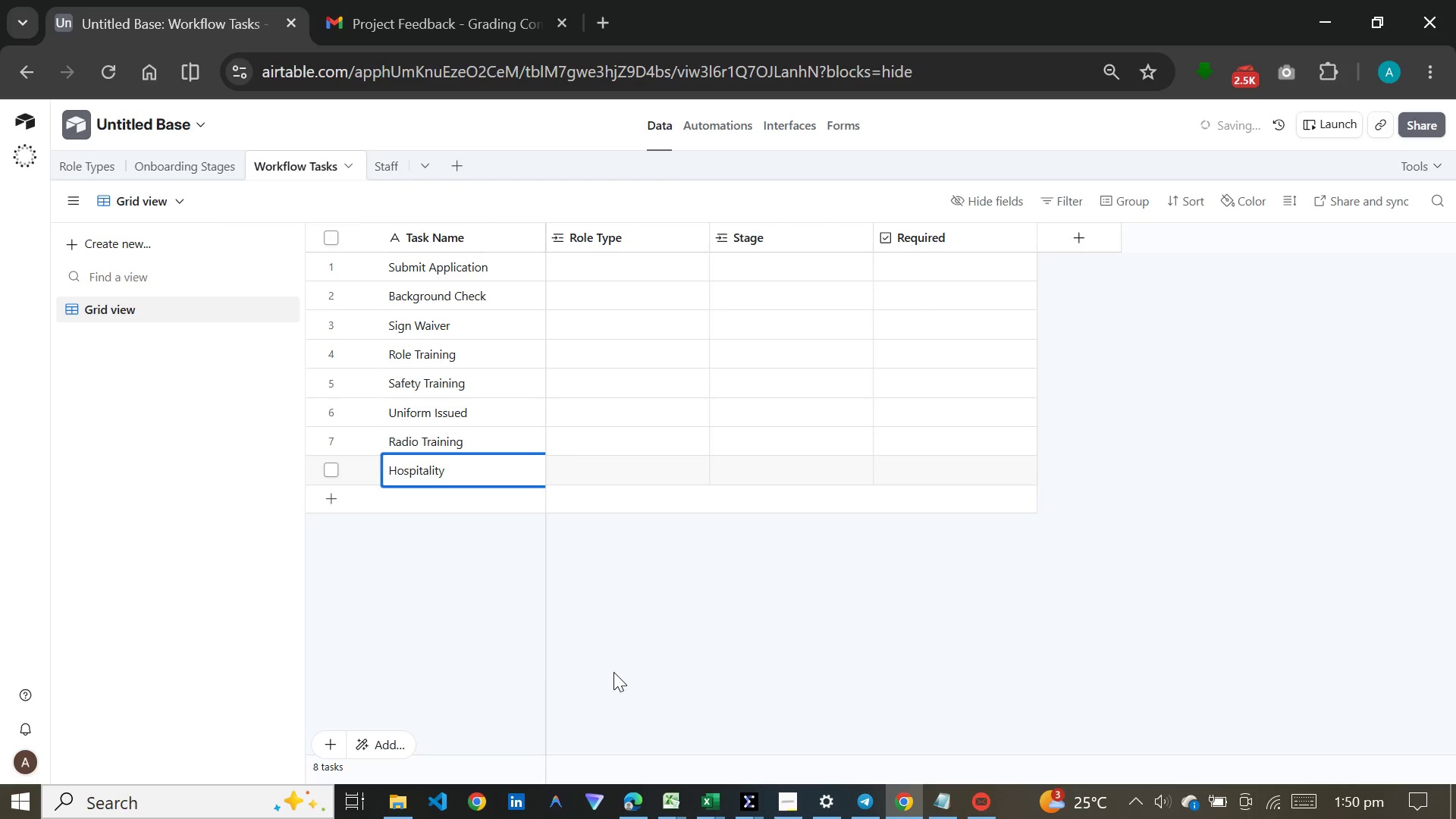 
hold_key(key=ShiftLeft, duration=0.66)
 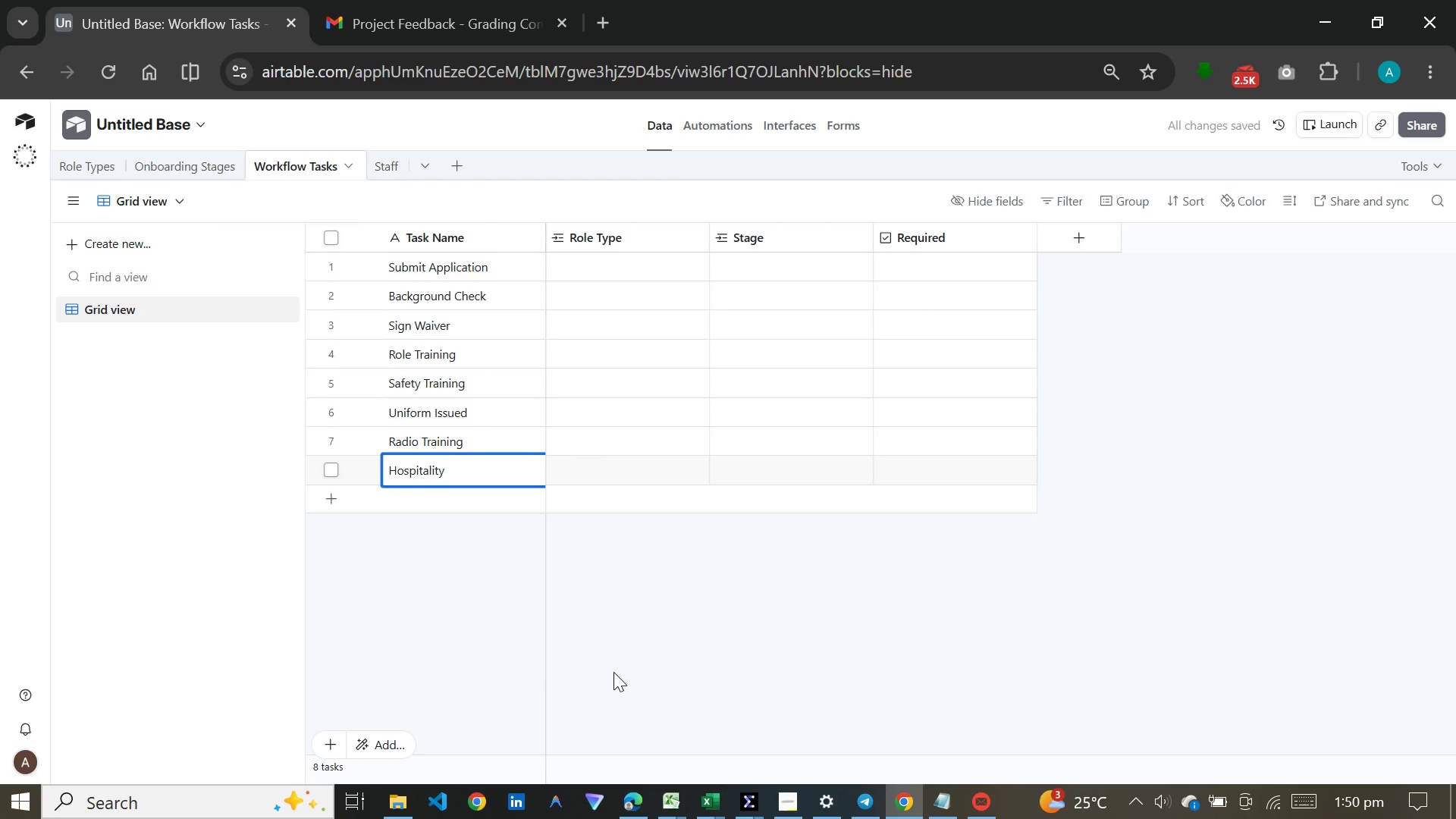 
hold_key(key=ShiftLeft, duration=1.53)
 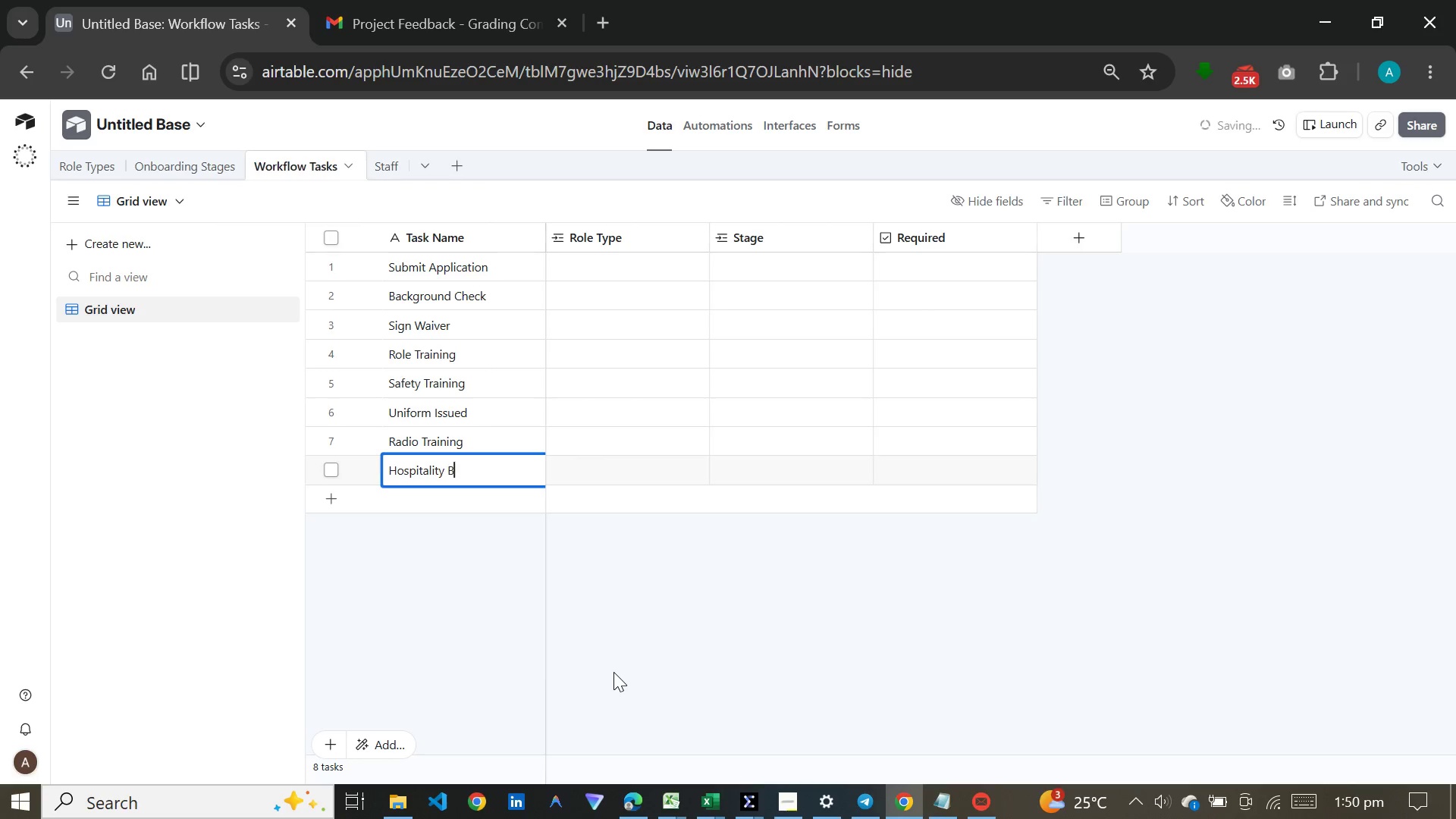 
type(Briefing)
 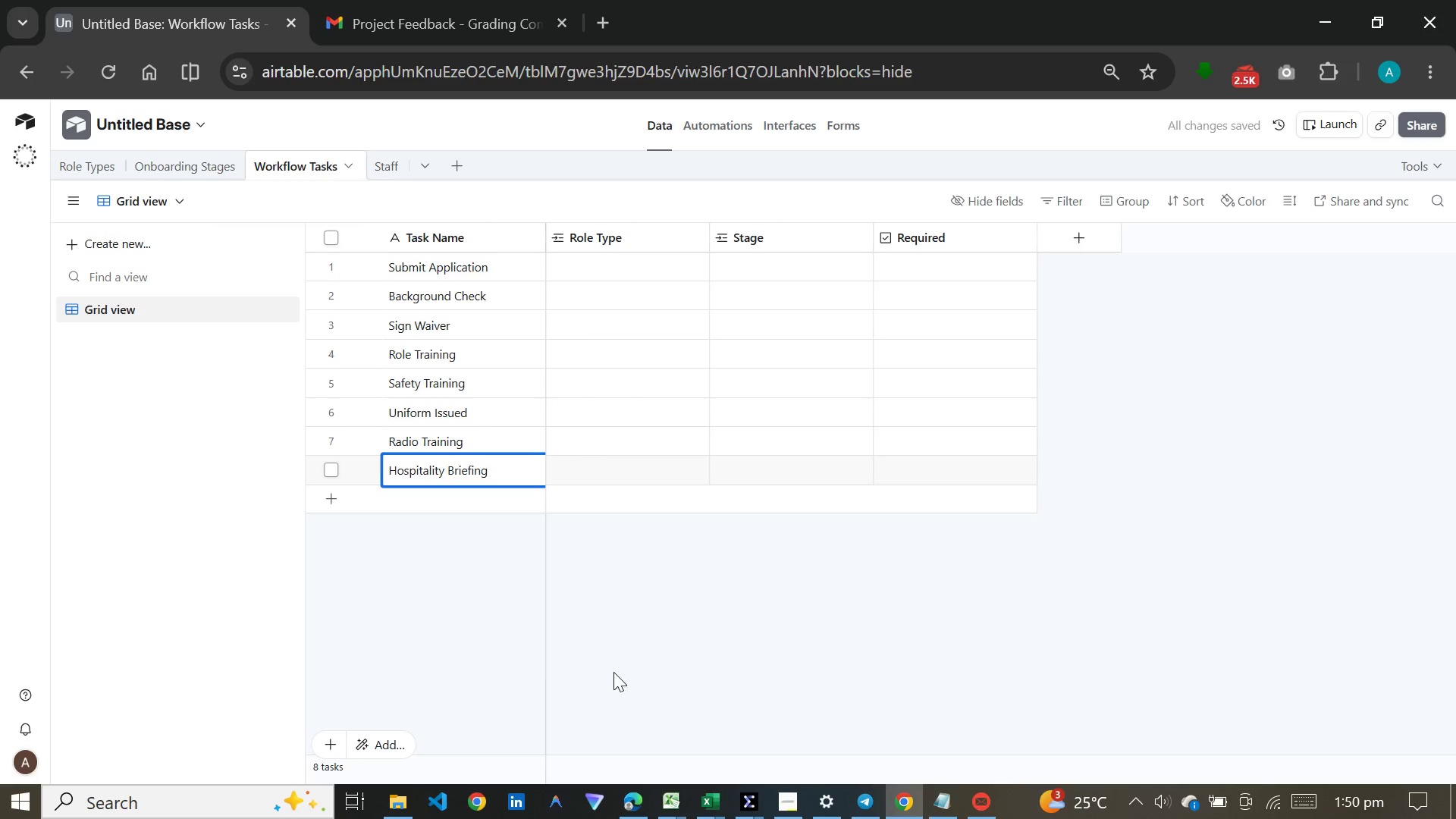 
wait(9.73)
 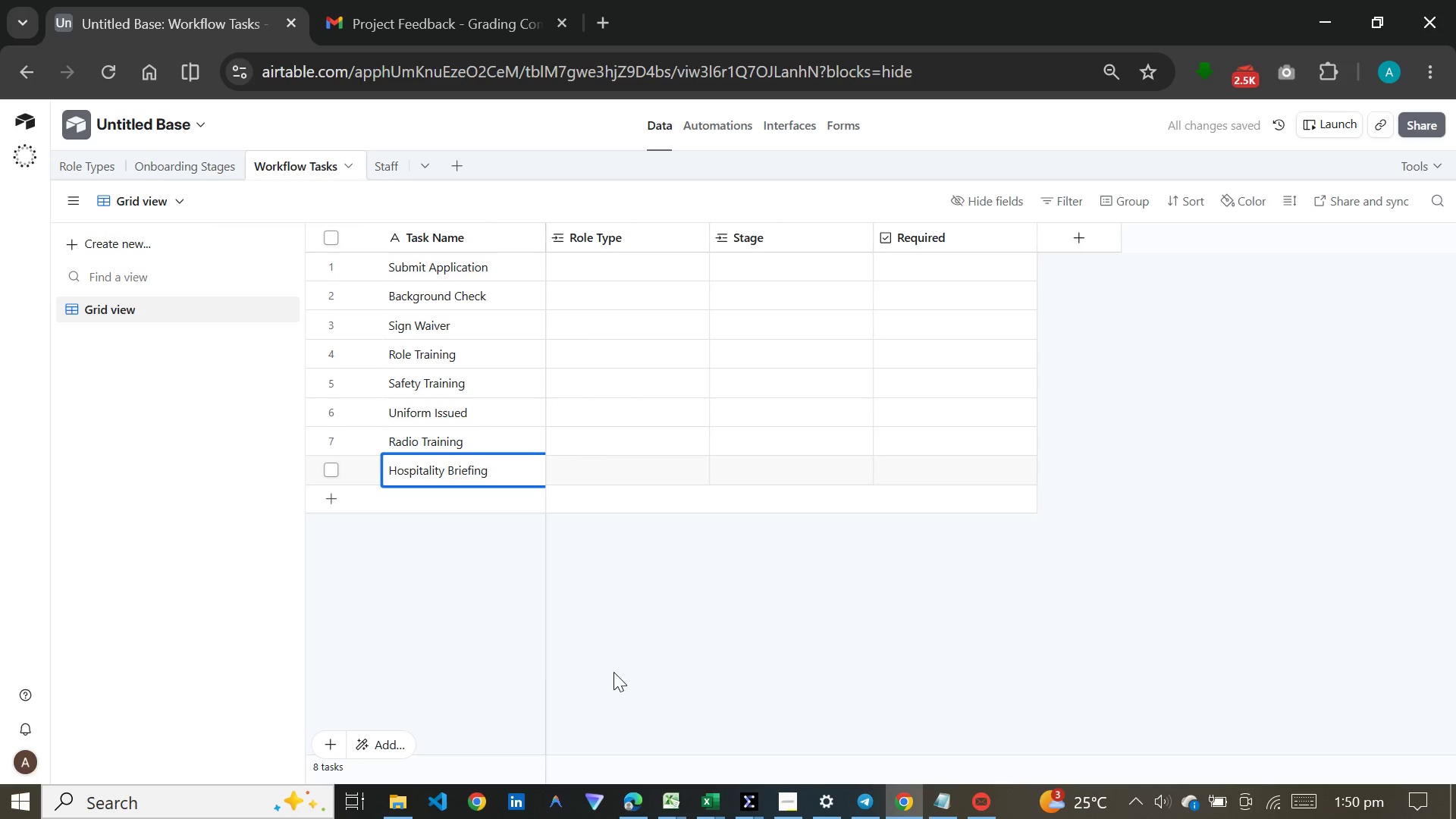 
left_click([585, 276])
 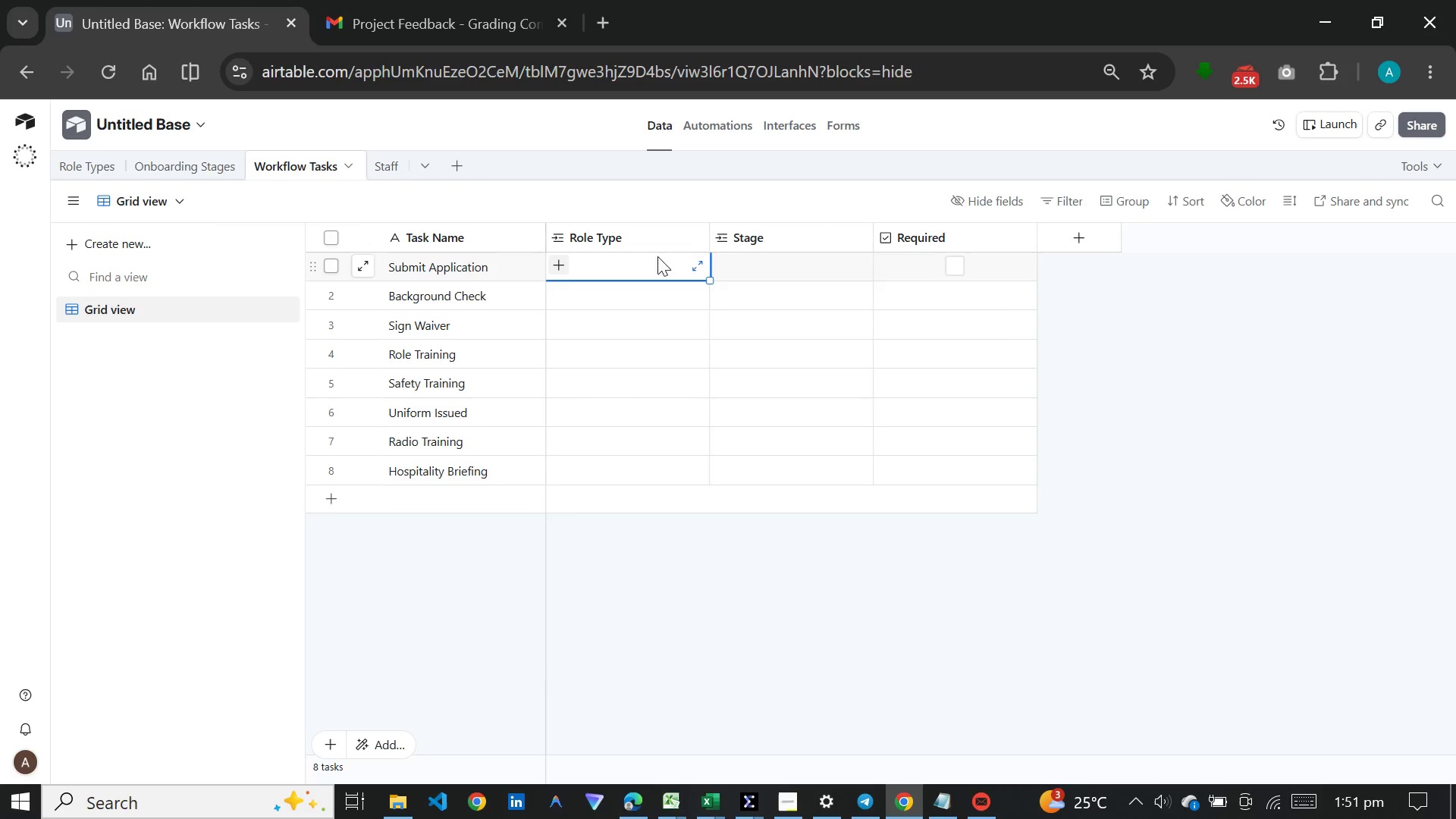 
left_click([691, 263])
 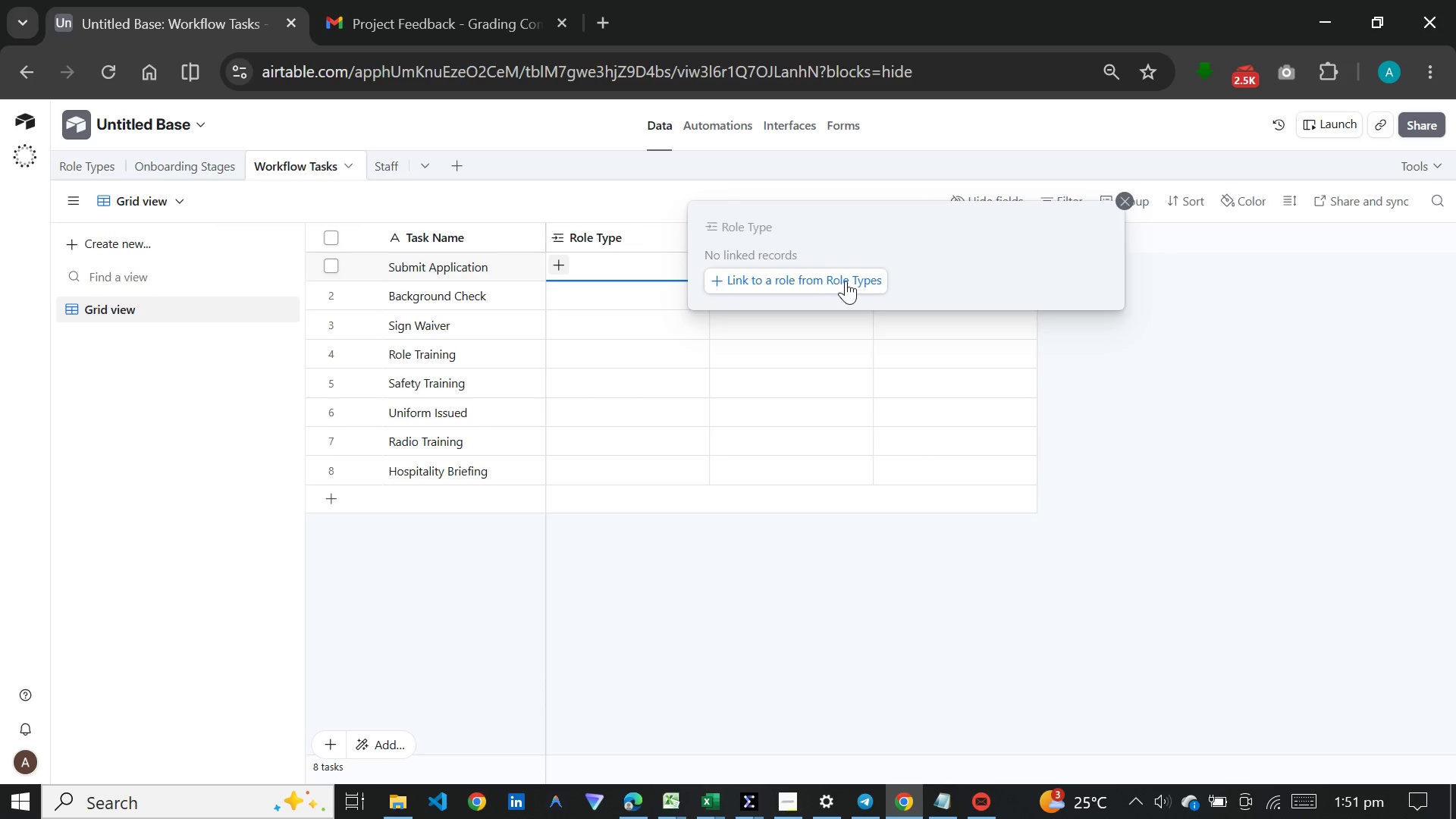 
wait(6.56)
 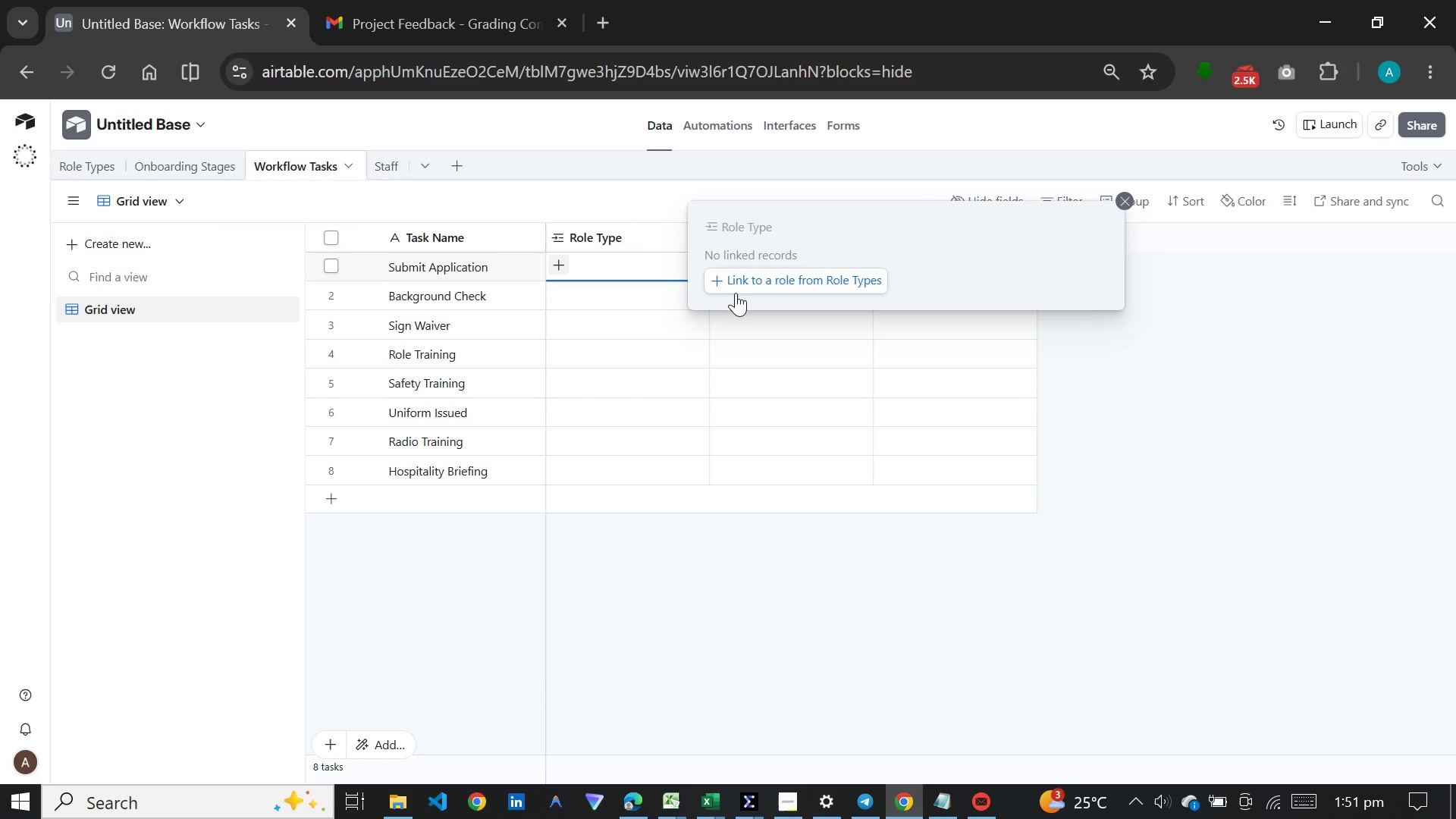 
left_click([846, 281])
 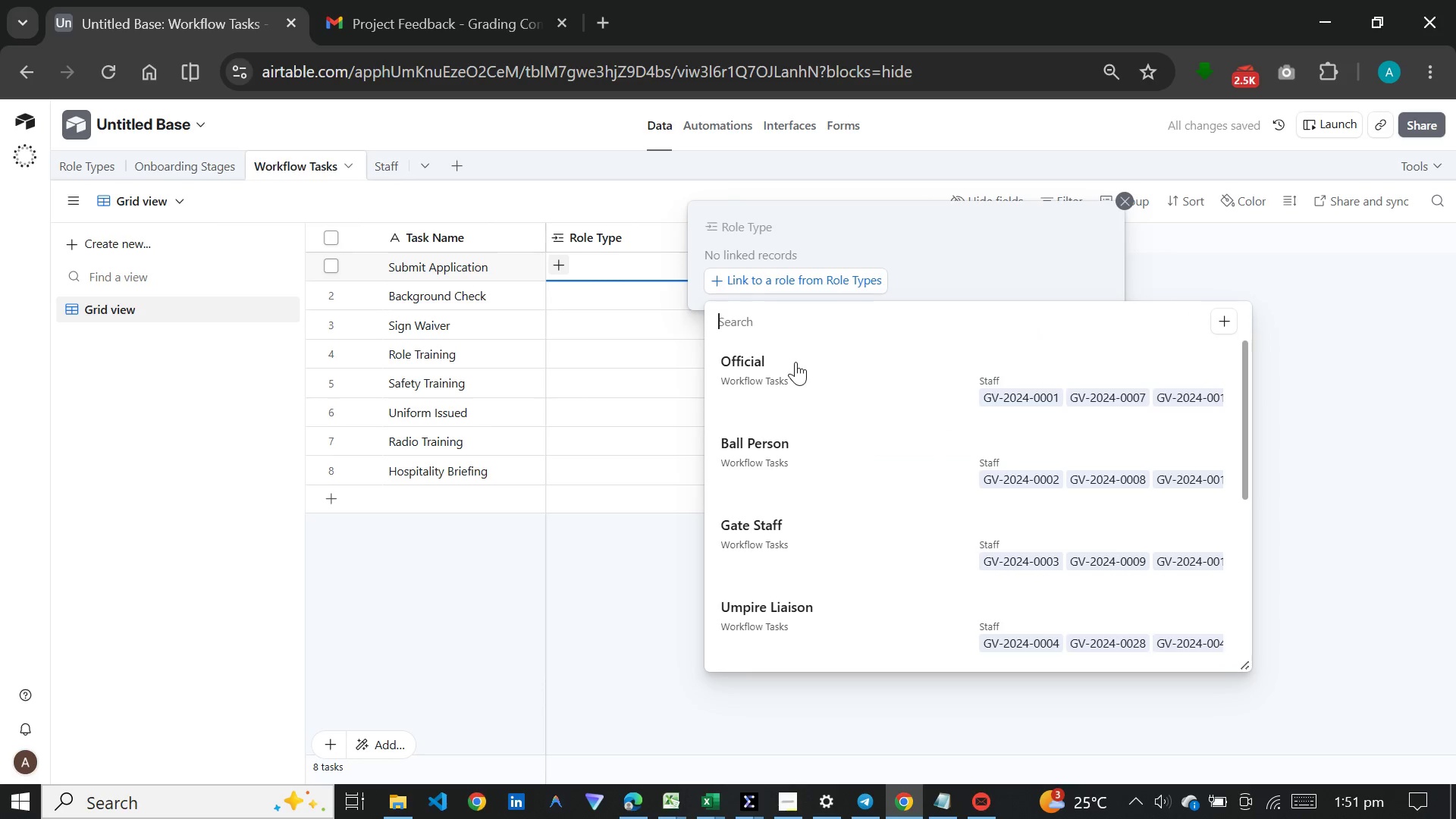 
scroll: coordinate [956, 410], scroll_direction: down, amount: 6.0
 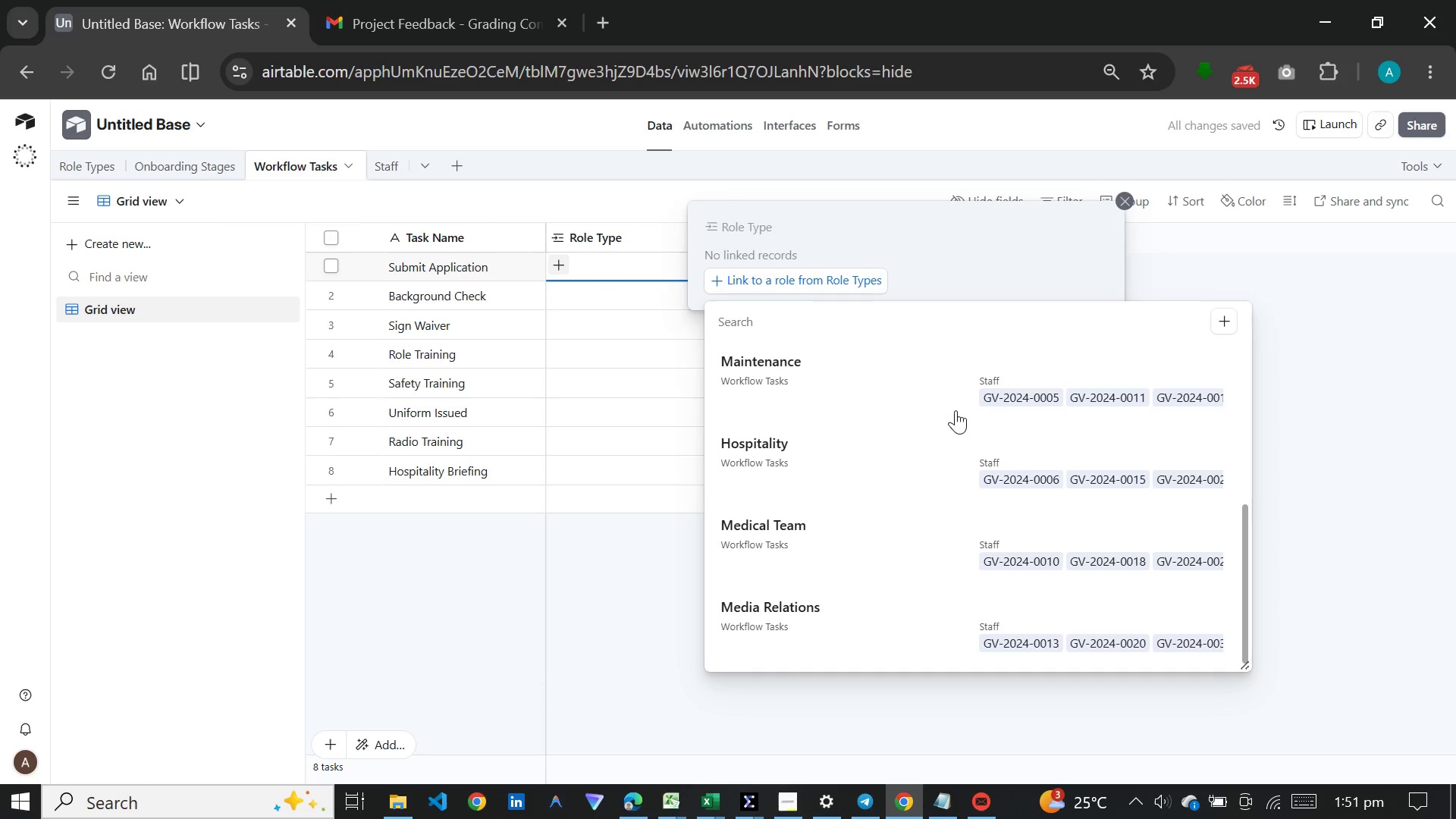 
scroll: coordinate [963, 406], scroll_direction: up, amount: 9.0
 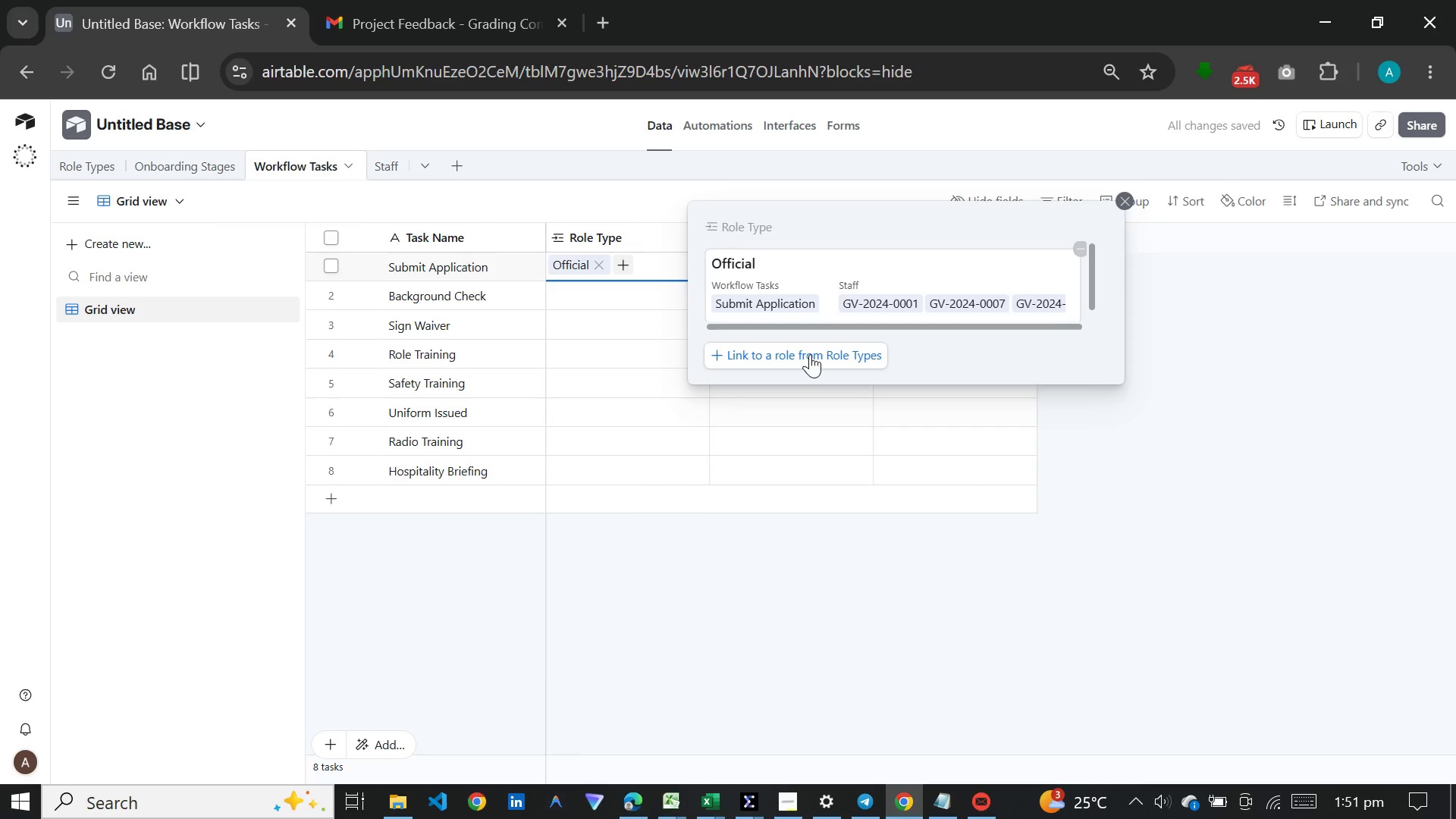 
left_click([810, 354])
 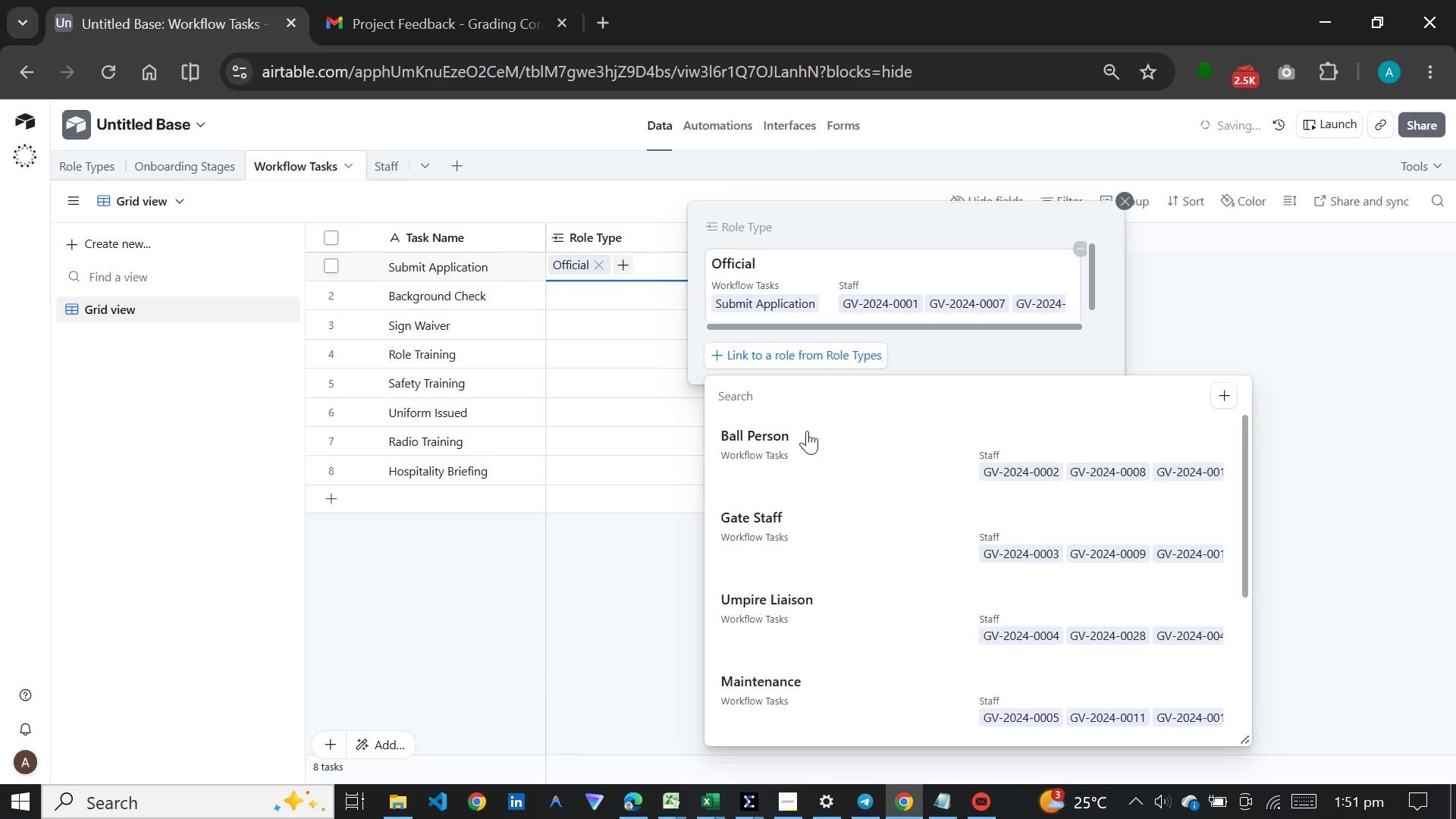 
left_click([789, 444])
 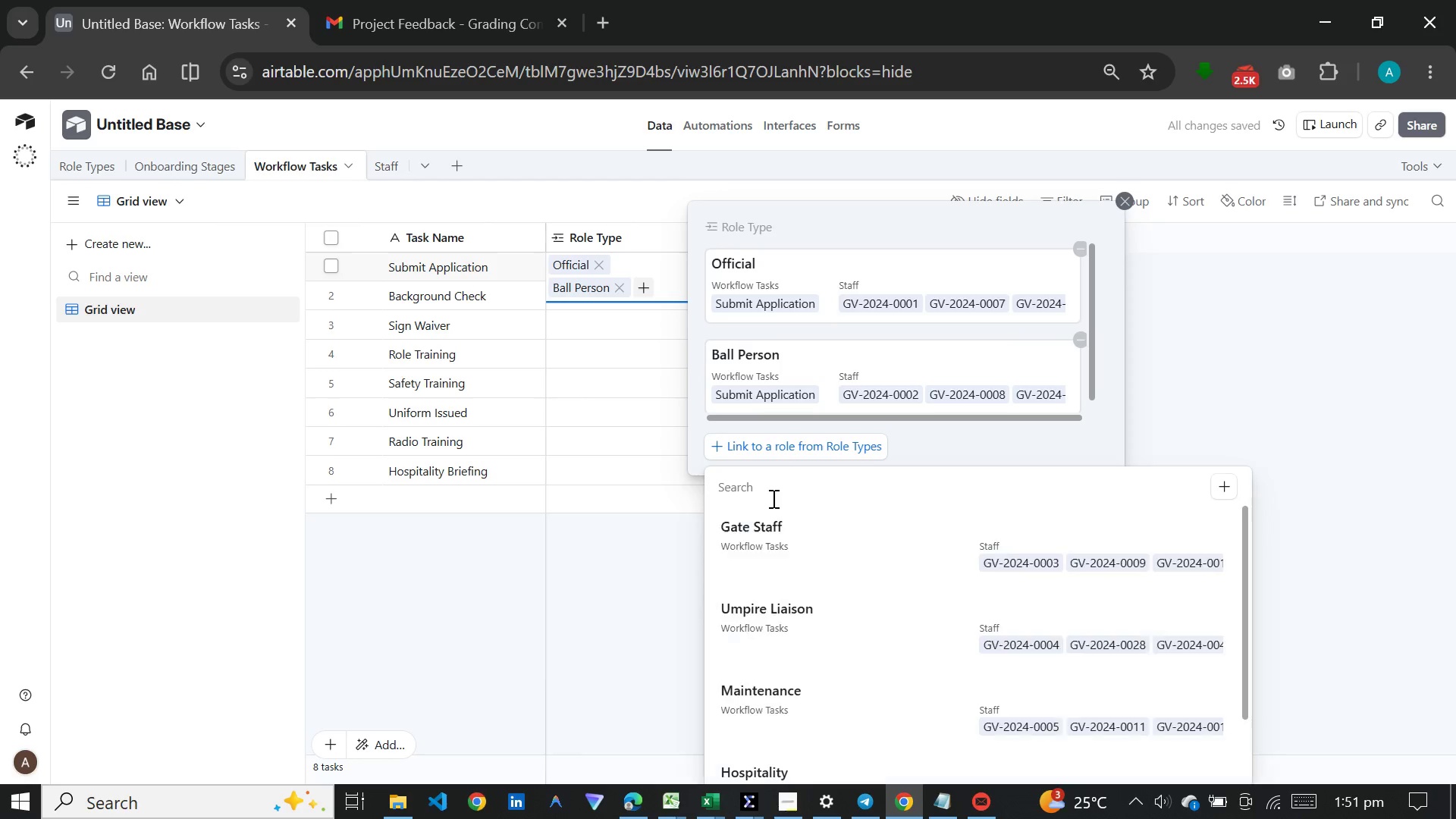 
left_click([756, 541])
 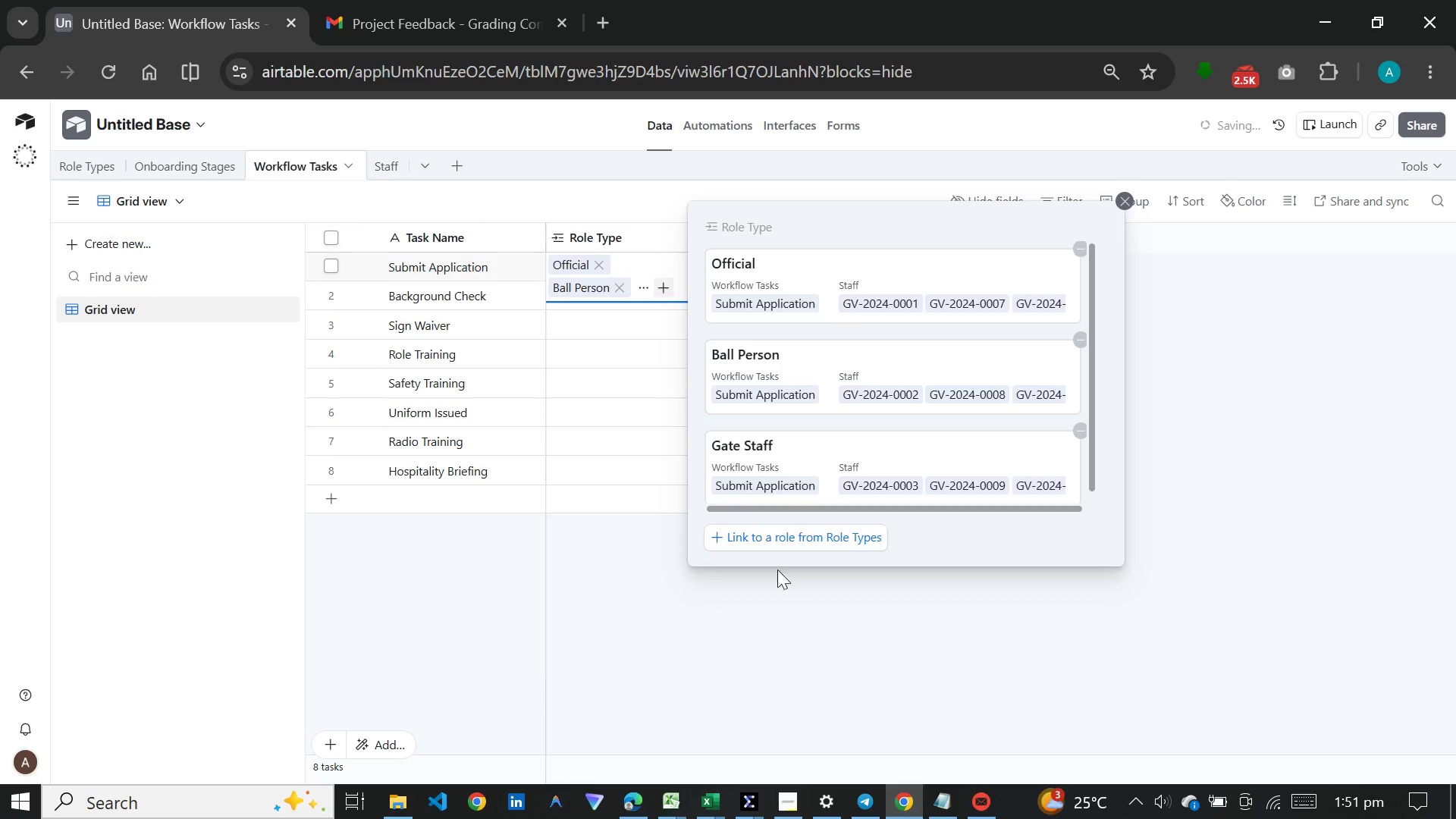 
left_click([766, 539])
 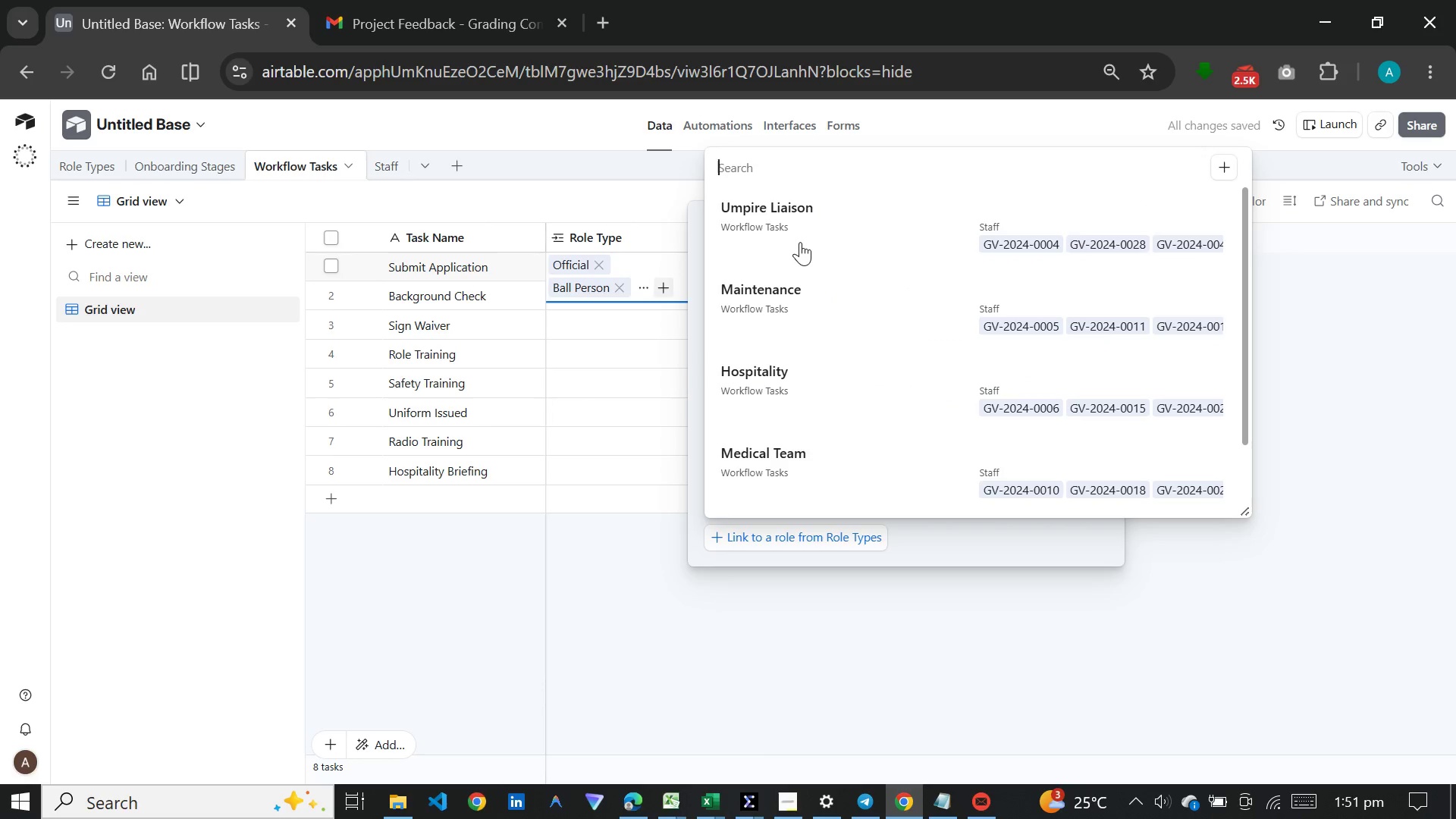 
left_click([801, 236])
 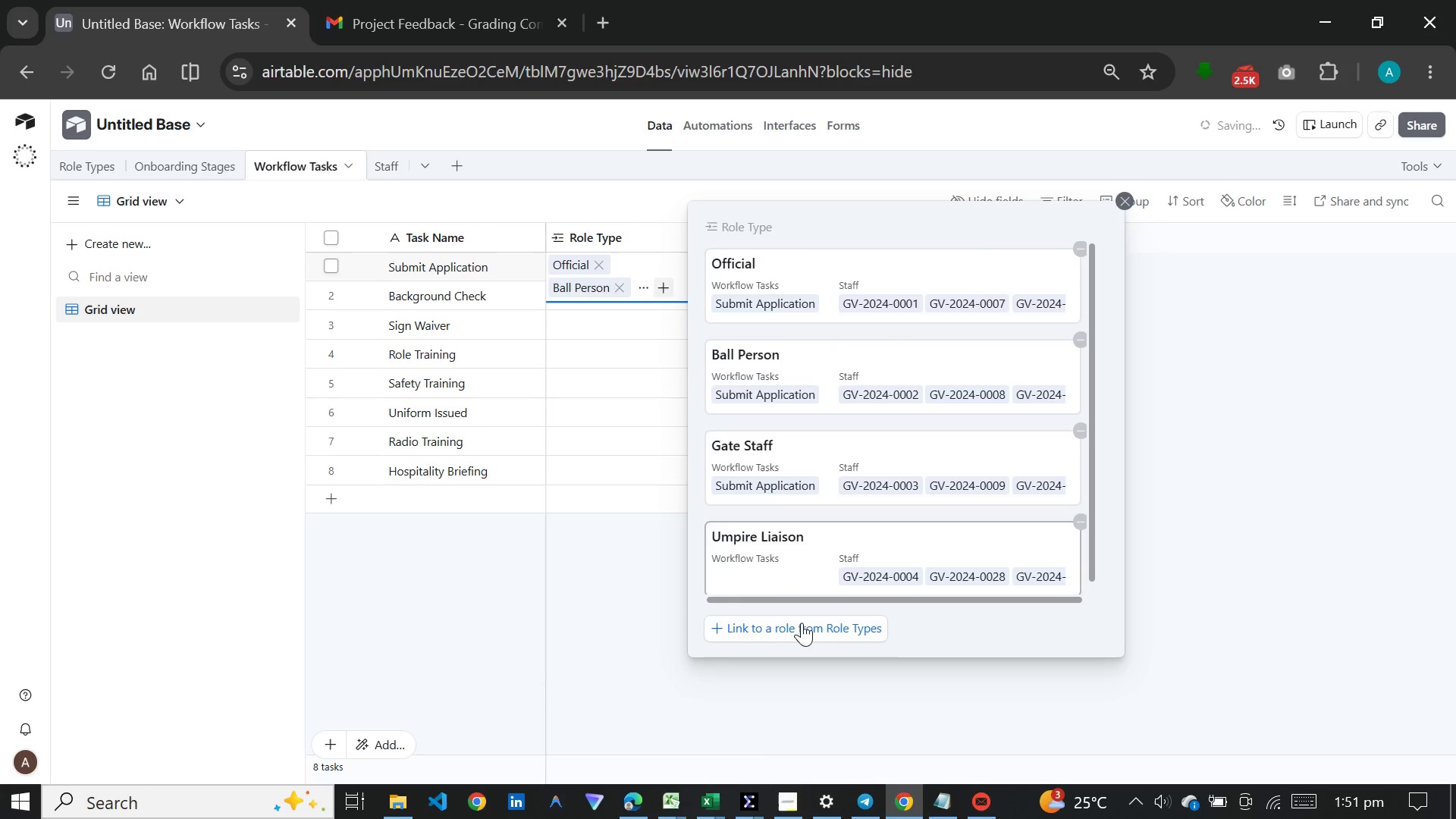 
left_click([799, 631])
 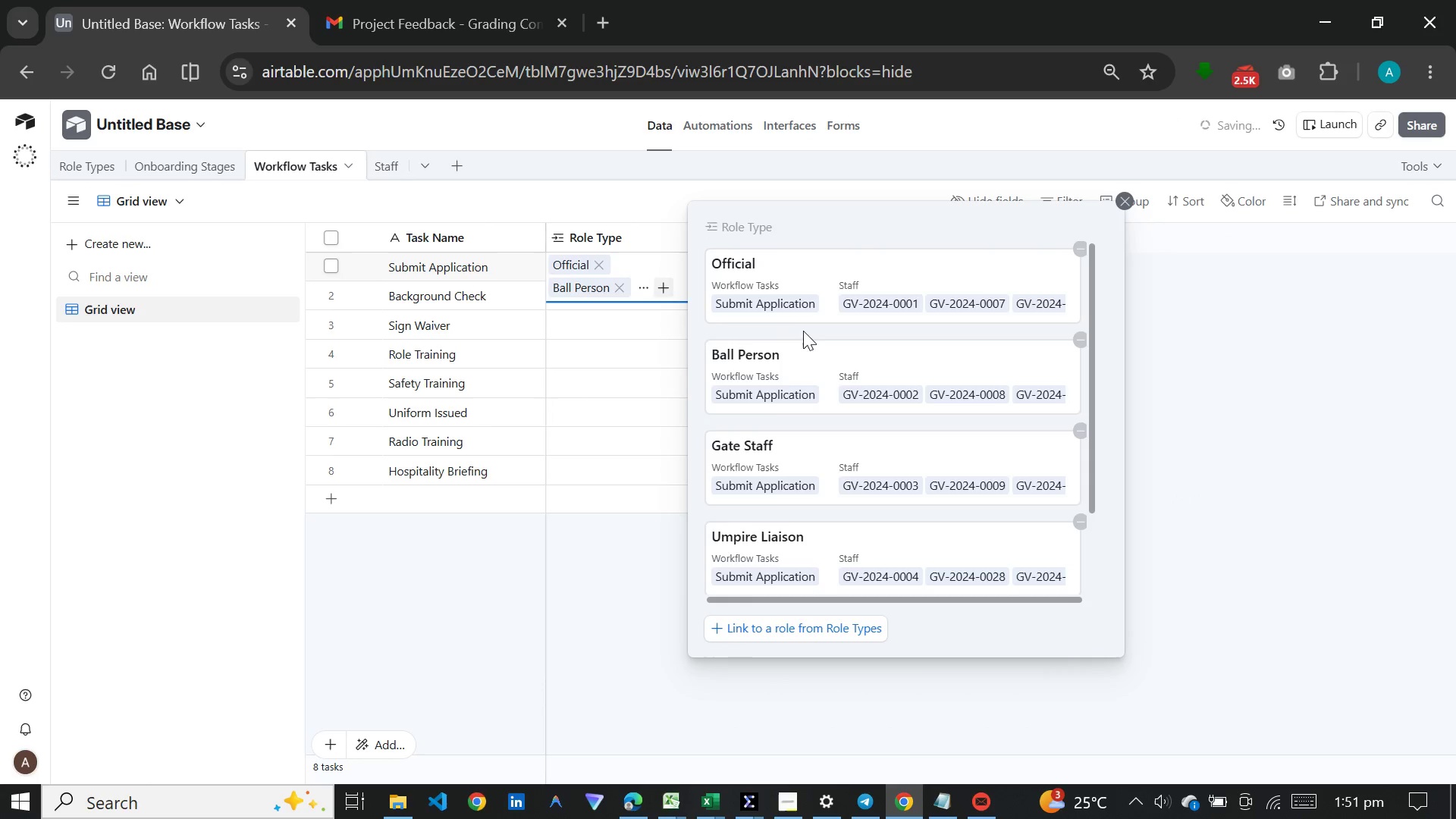 
left_click([767, 624])
 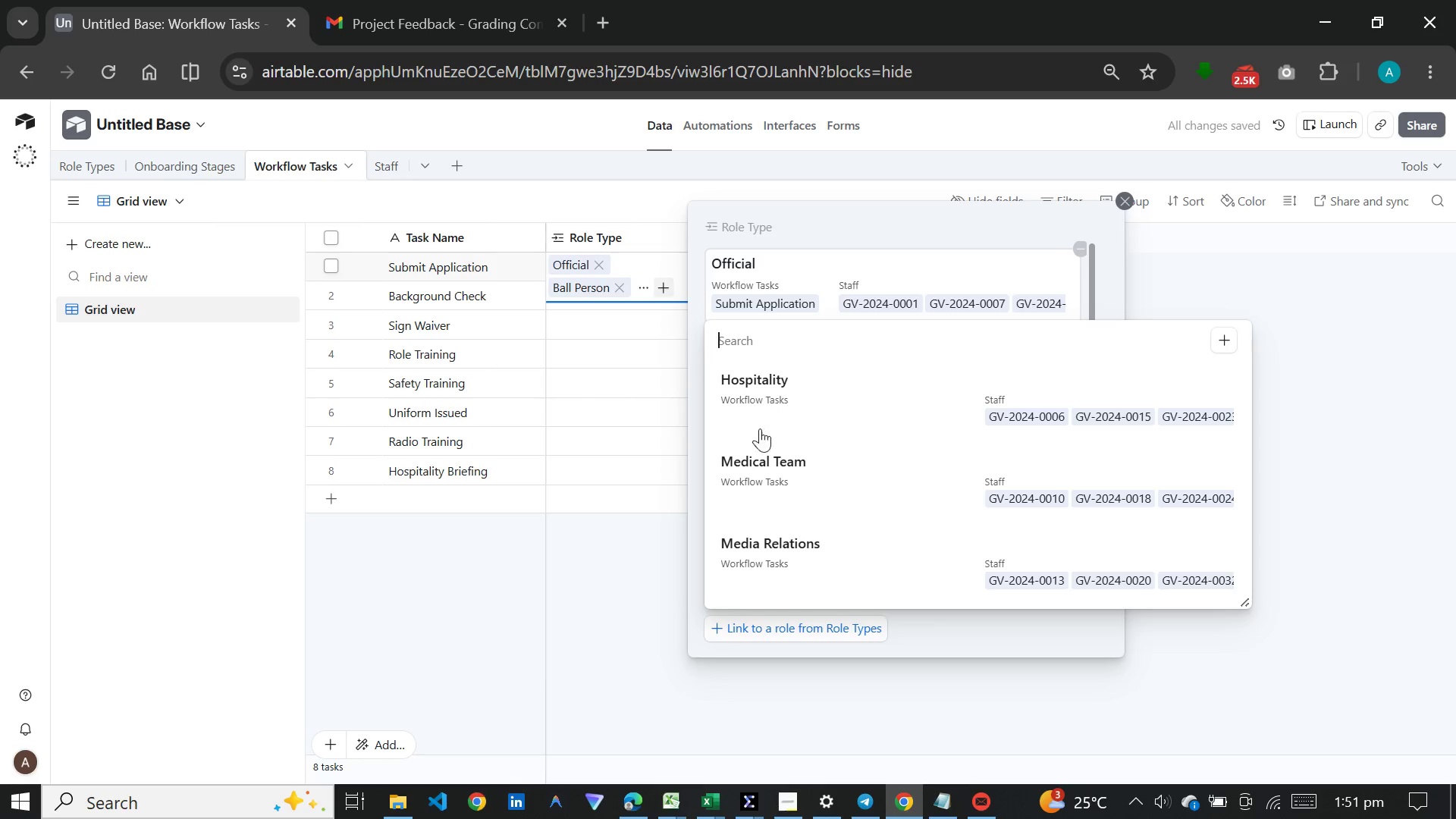 
wait(7.47)
 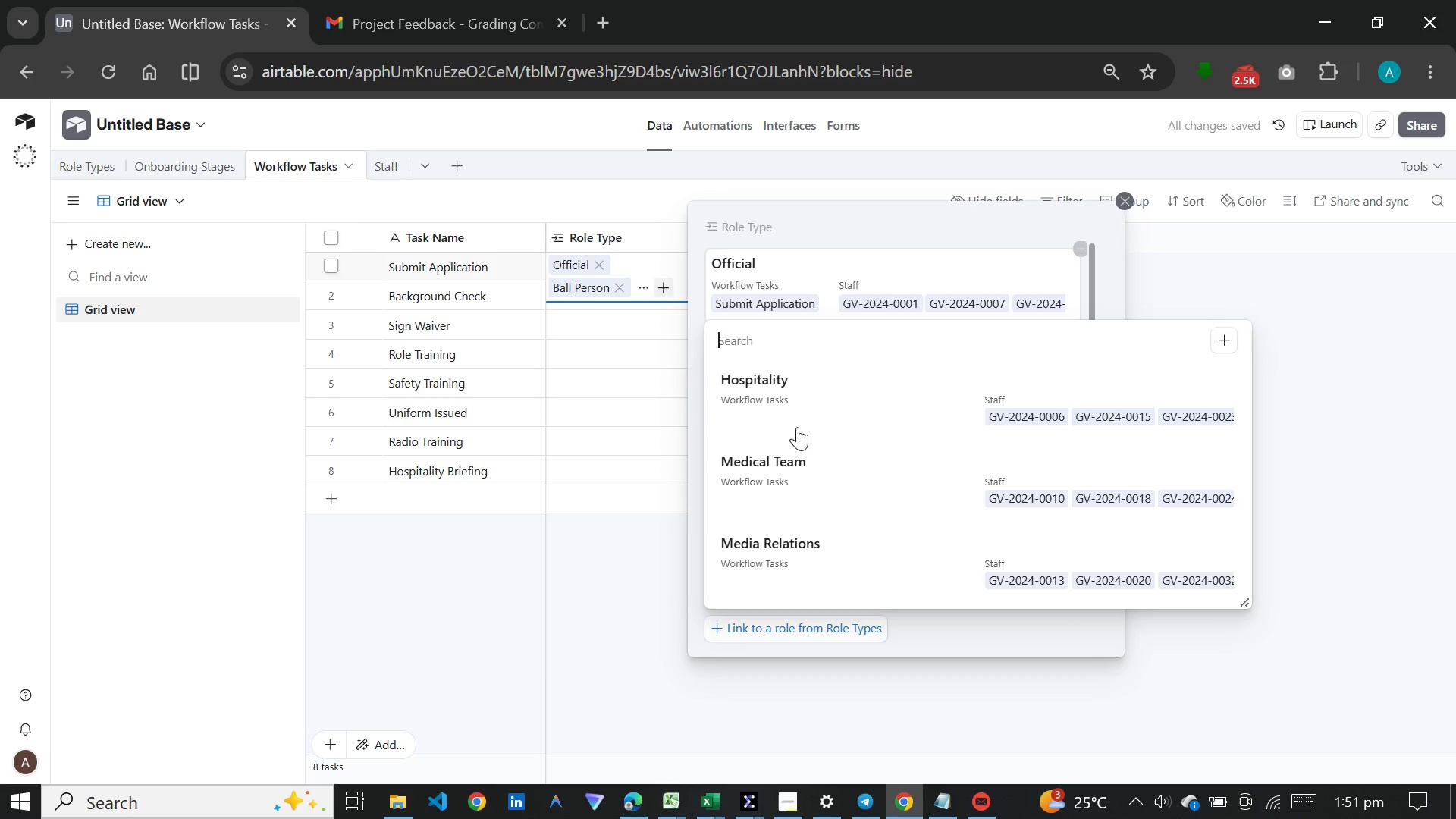 
left_click([1265, 434])
 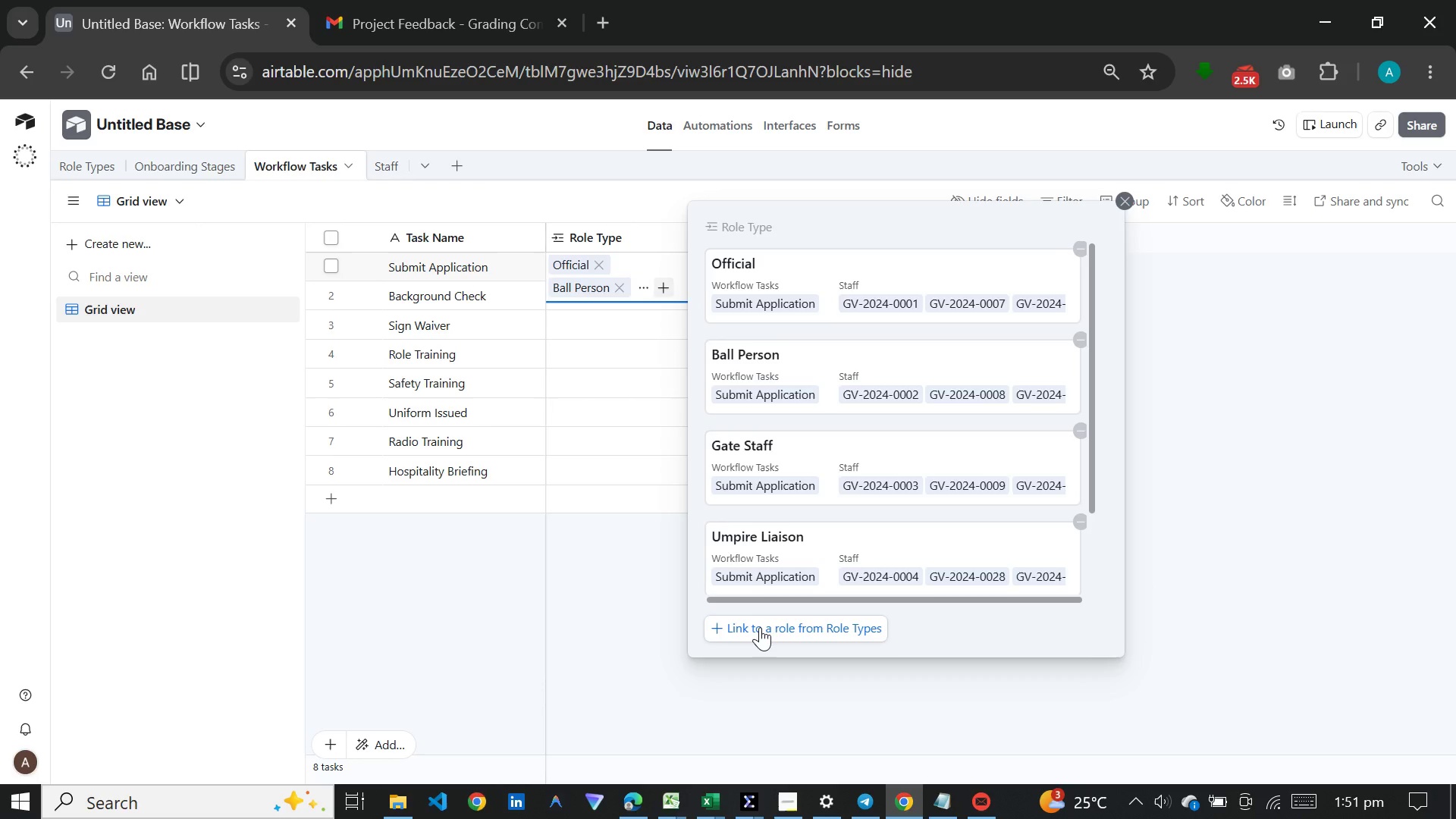 
left_click([760, 627])
 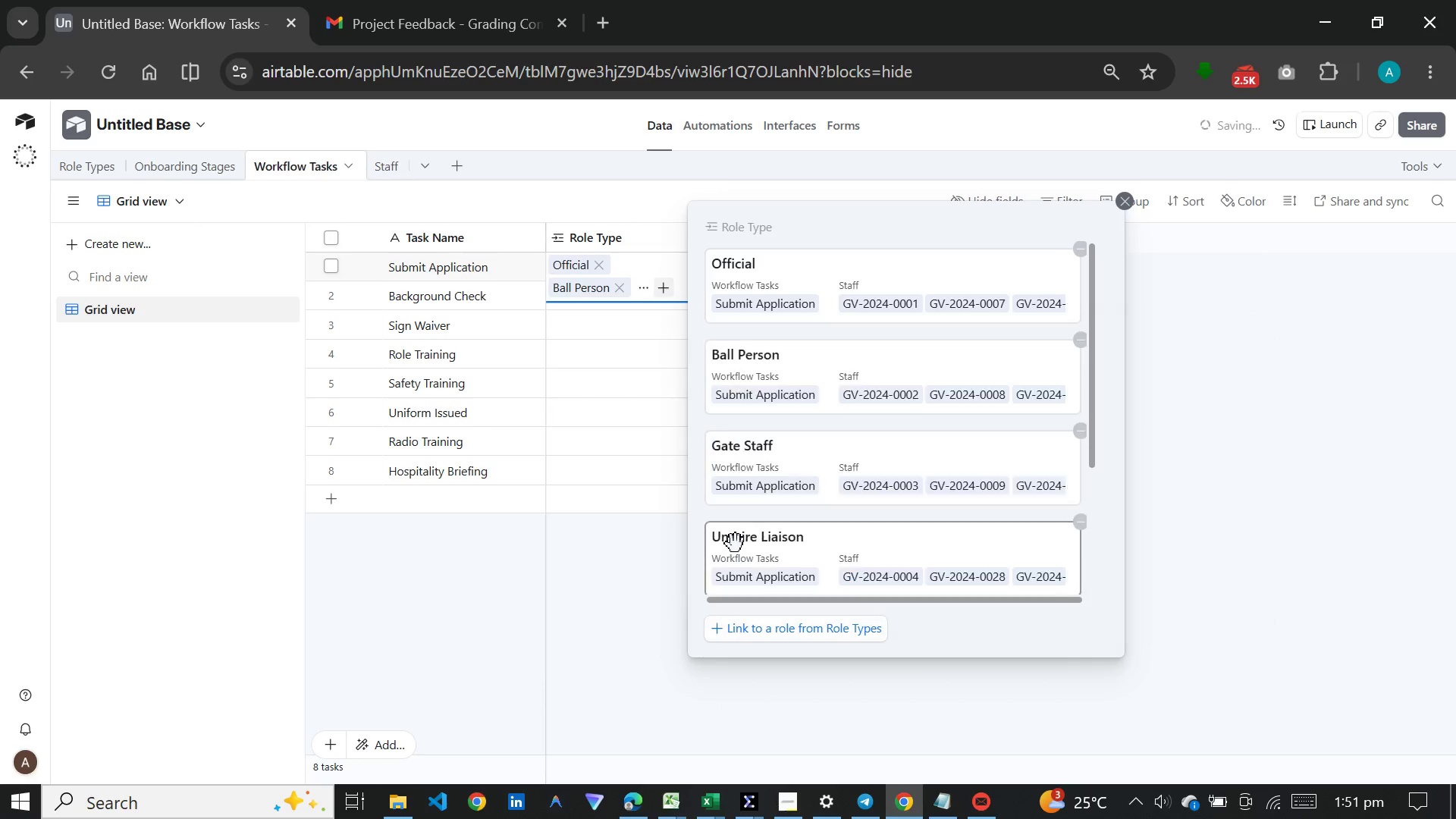 
left_click([730, 623])
 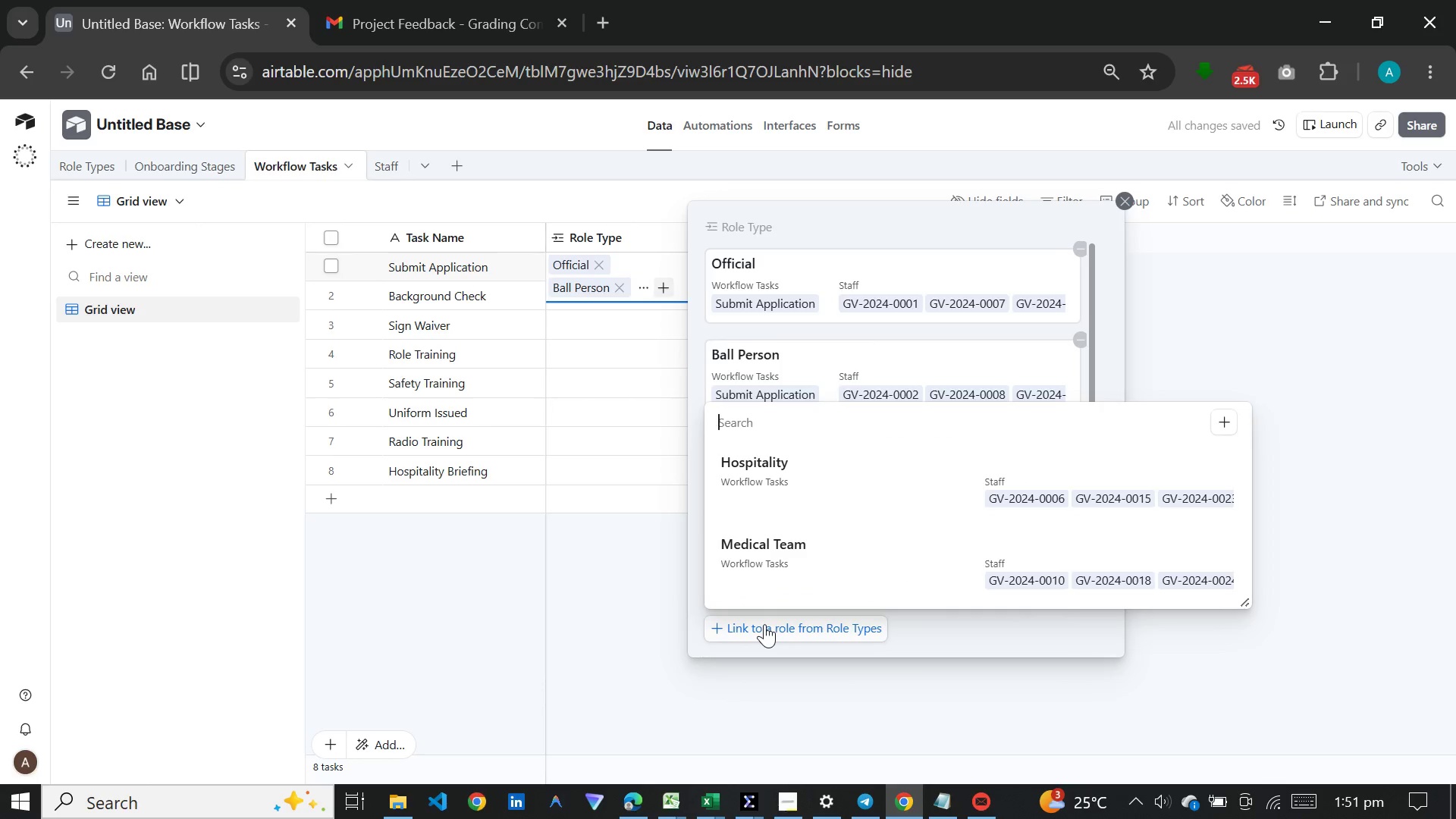 
left_click([767, 535])
 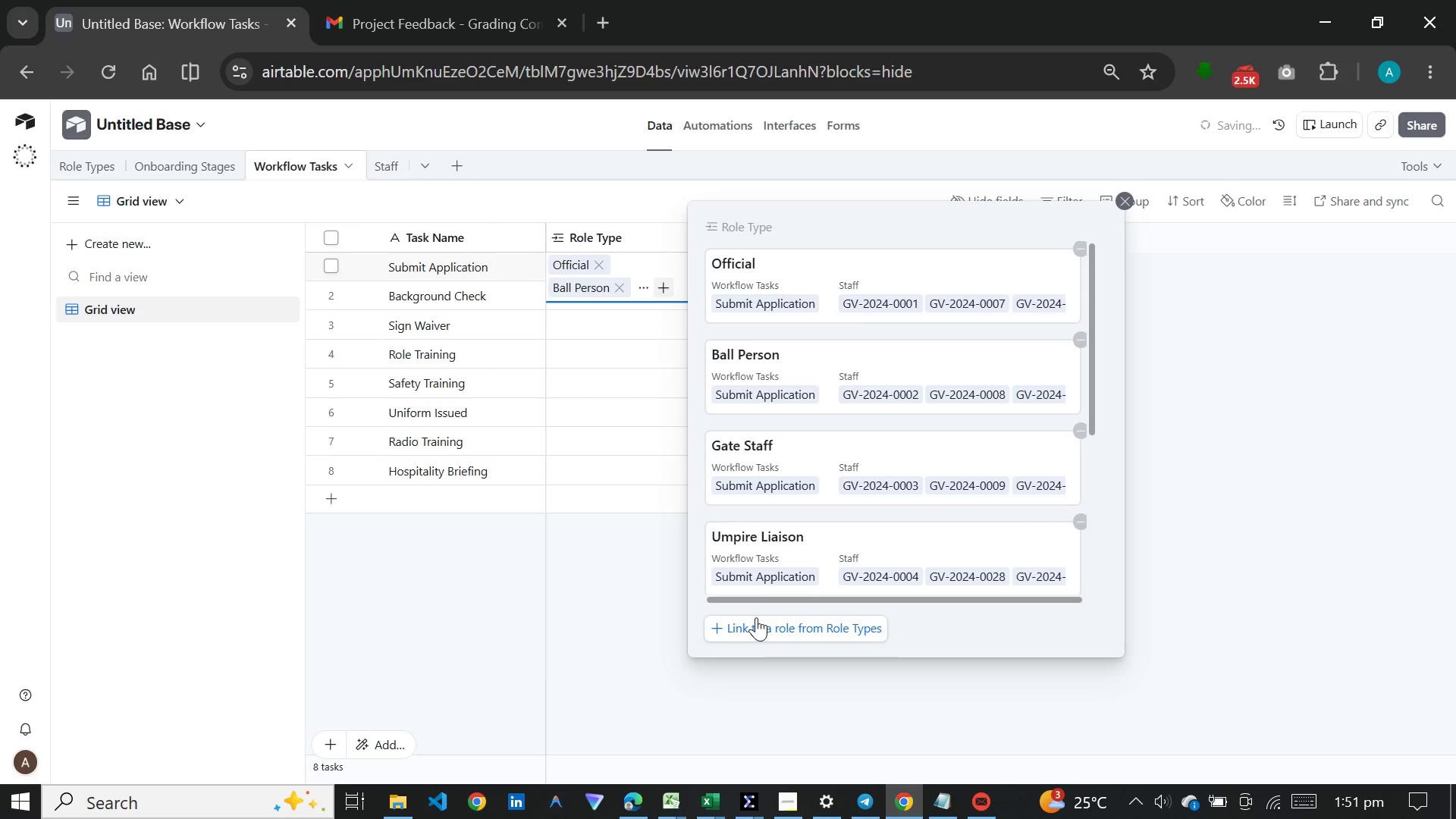 
left_click([756, 622])
 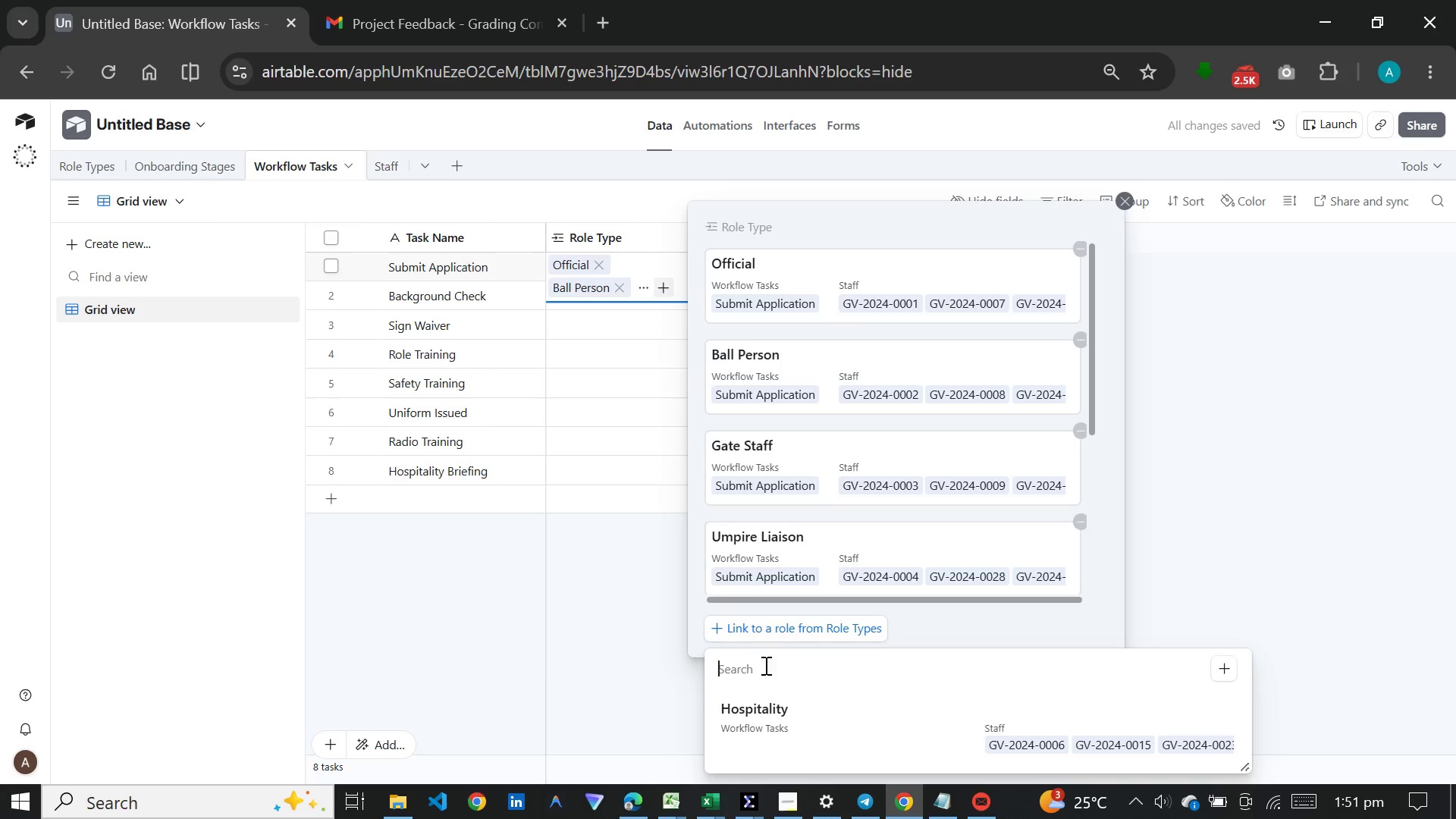 
left_click([759, 709])
 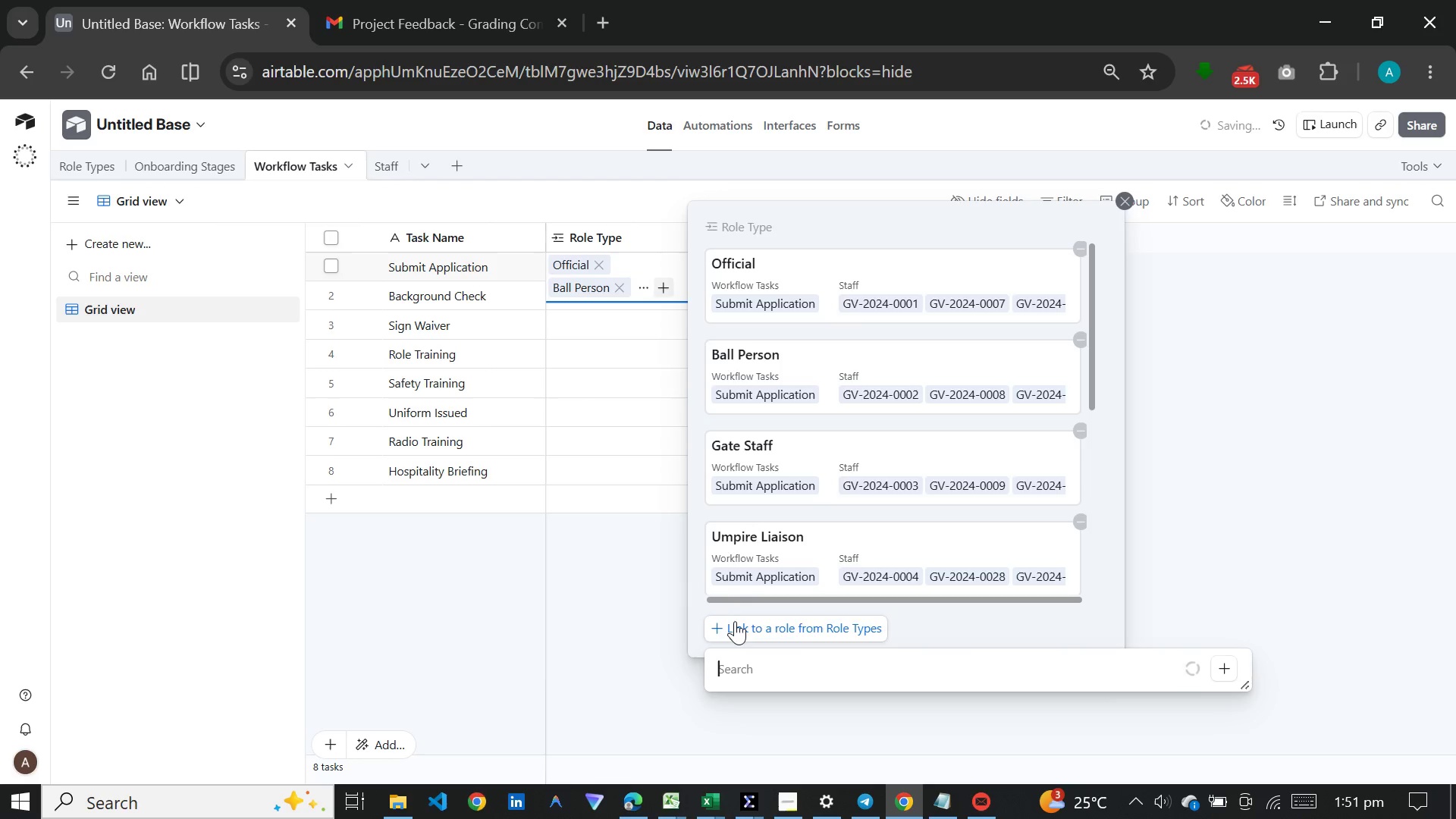 
left_click([639, 624])
 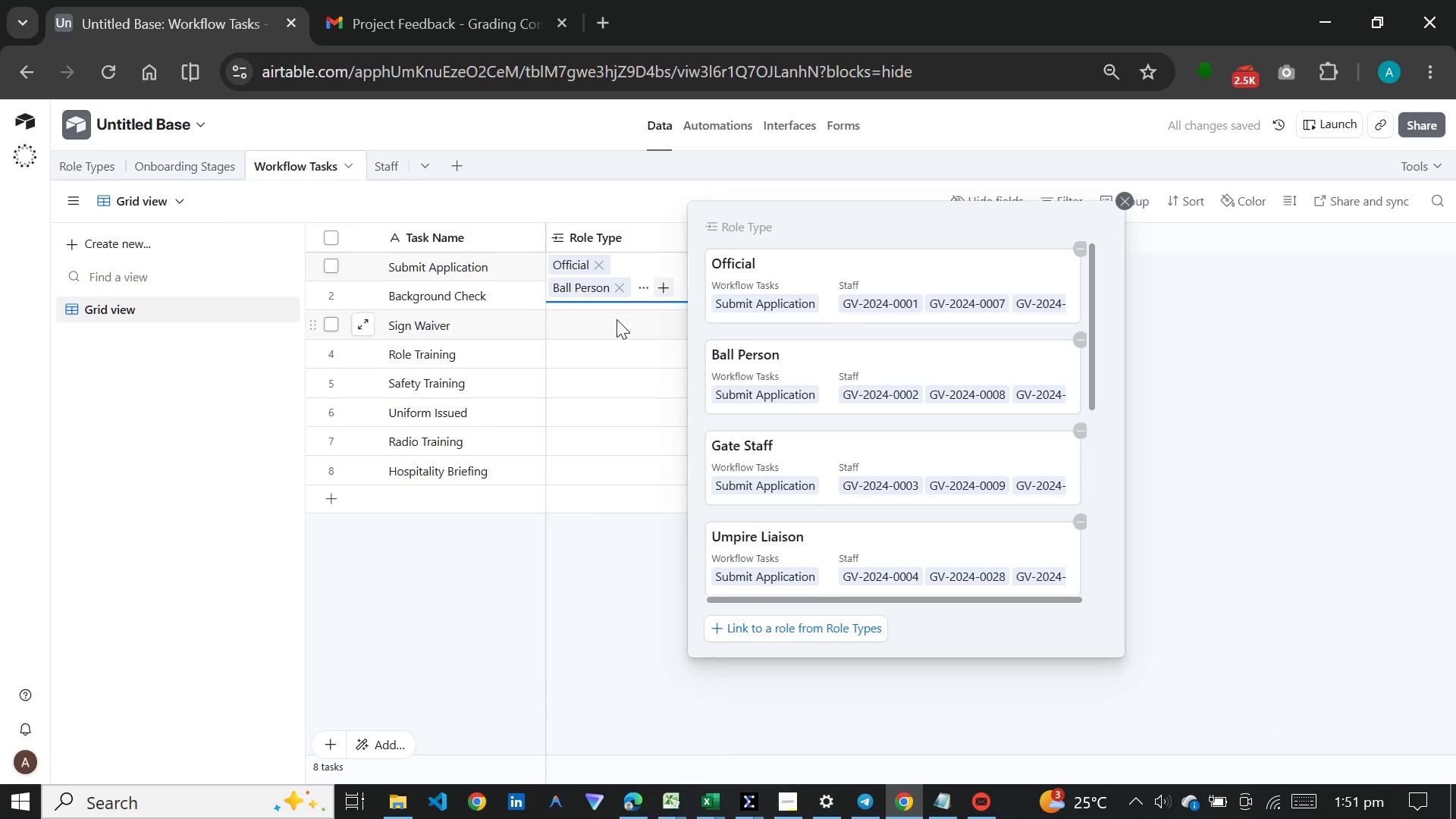 
left_click([617, 313])
 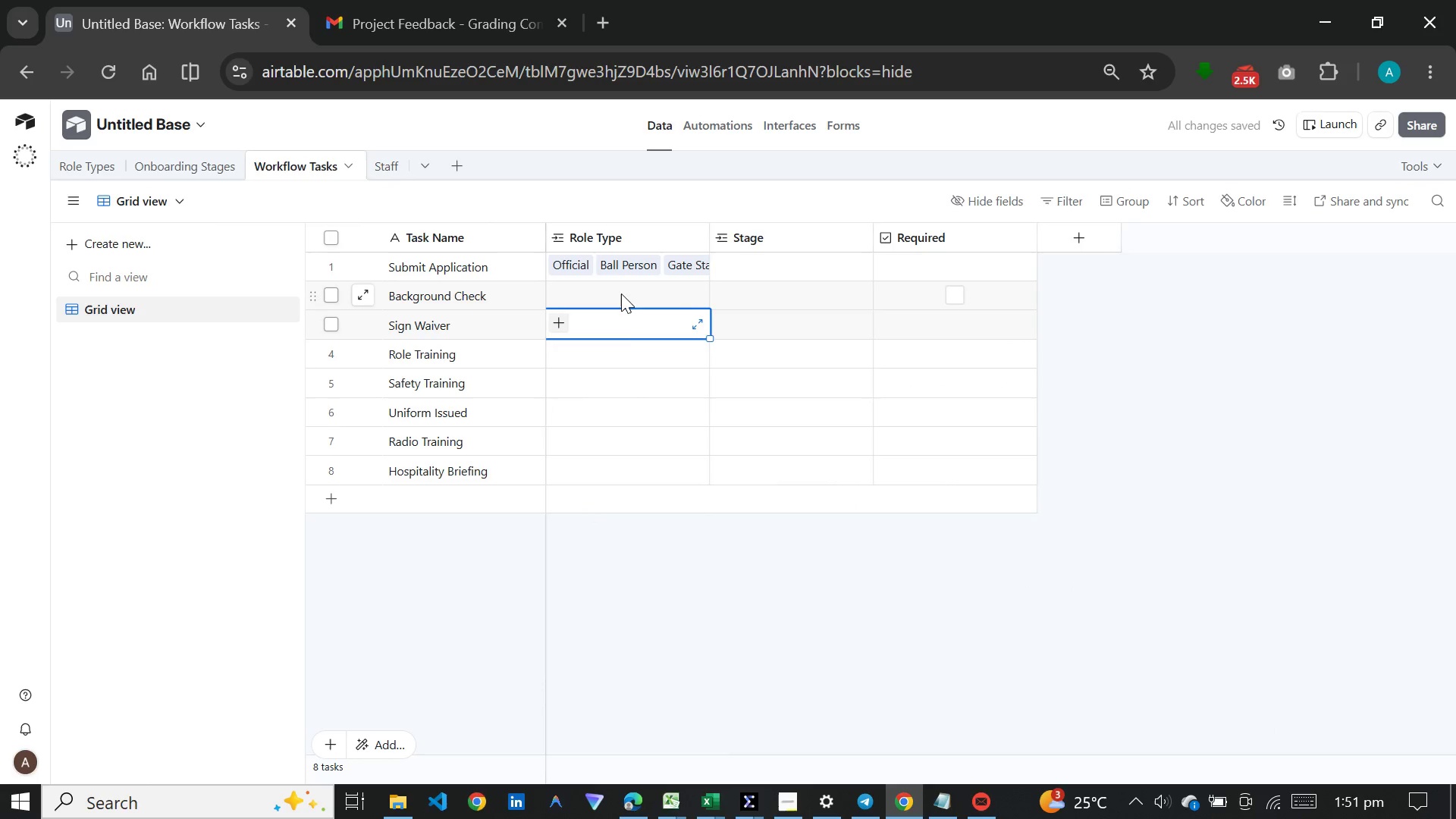 
left_click([621, 293])
 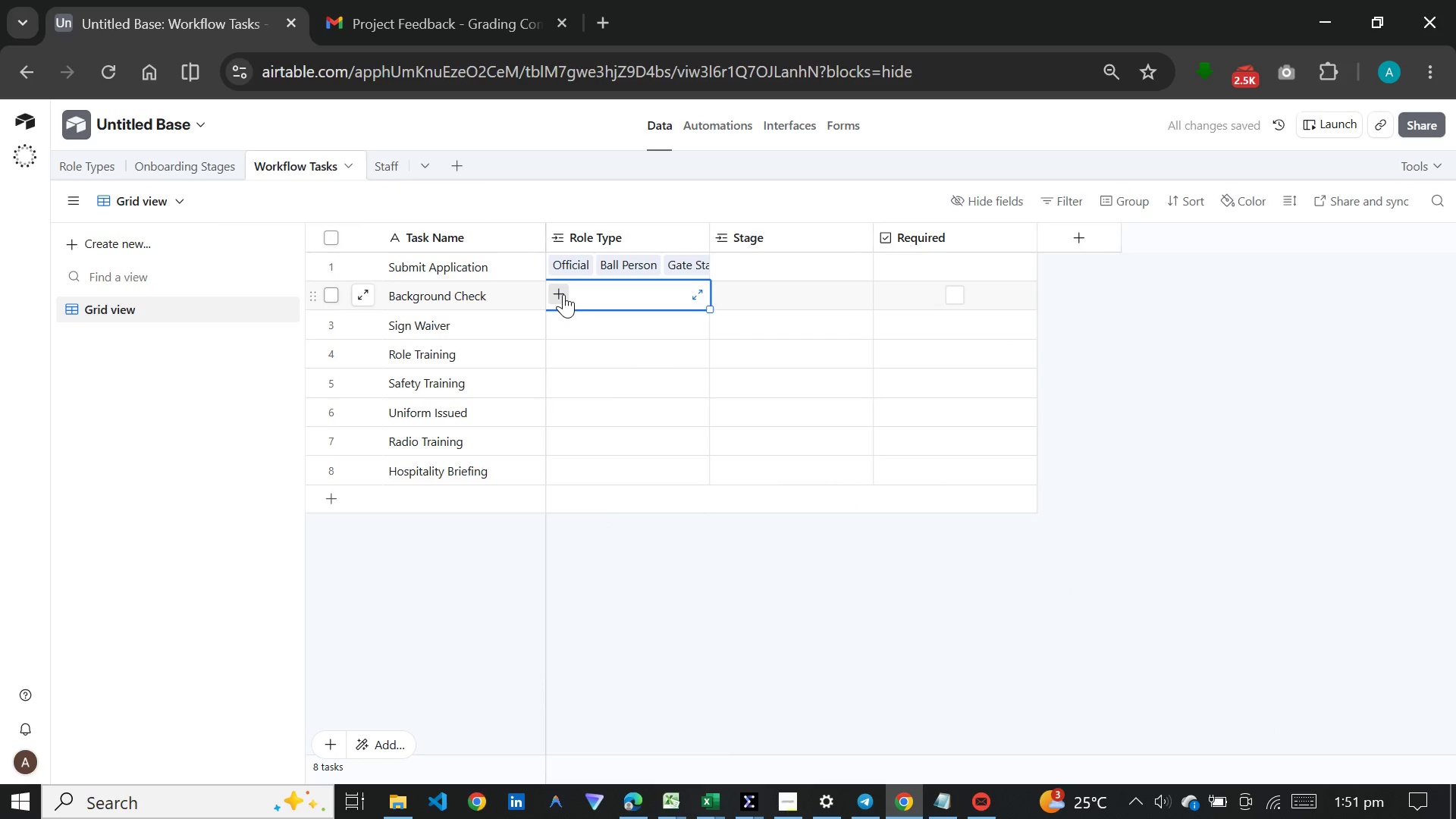 
left_click([563, 294])
 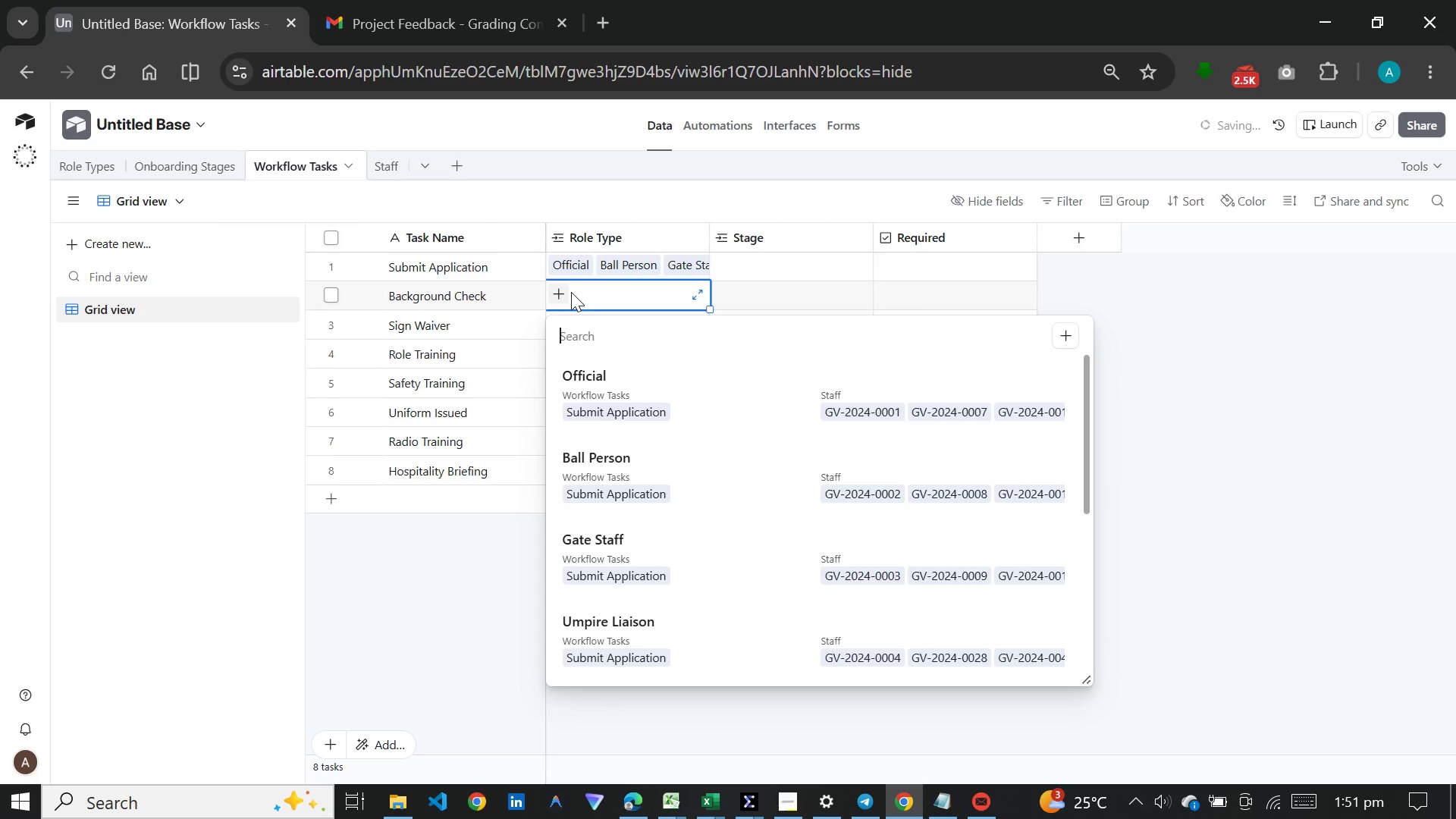 
left_click([621, 374])
 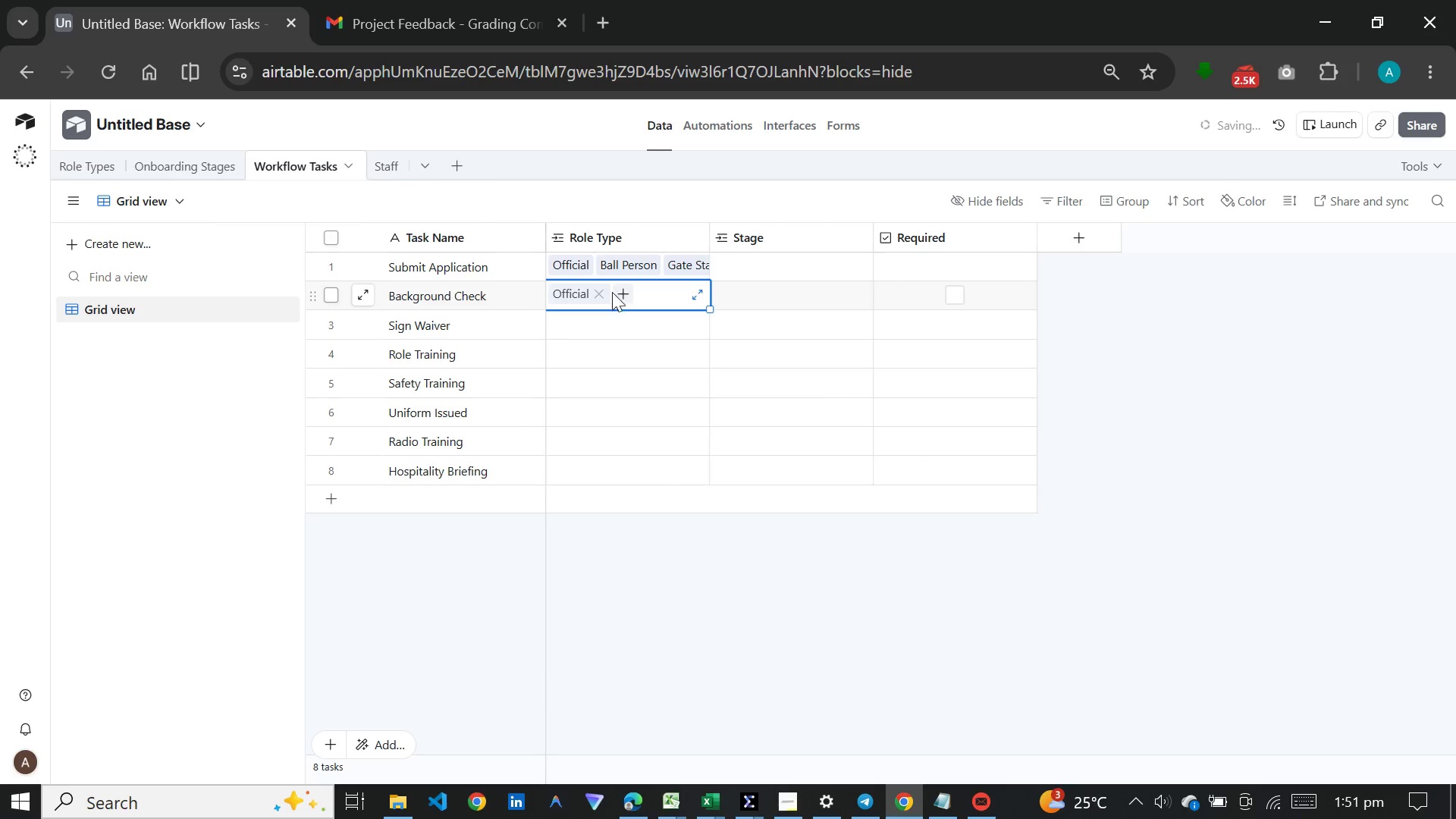 
left_click([613, 292])
 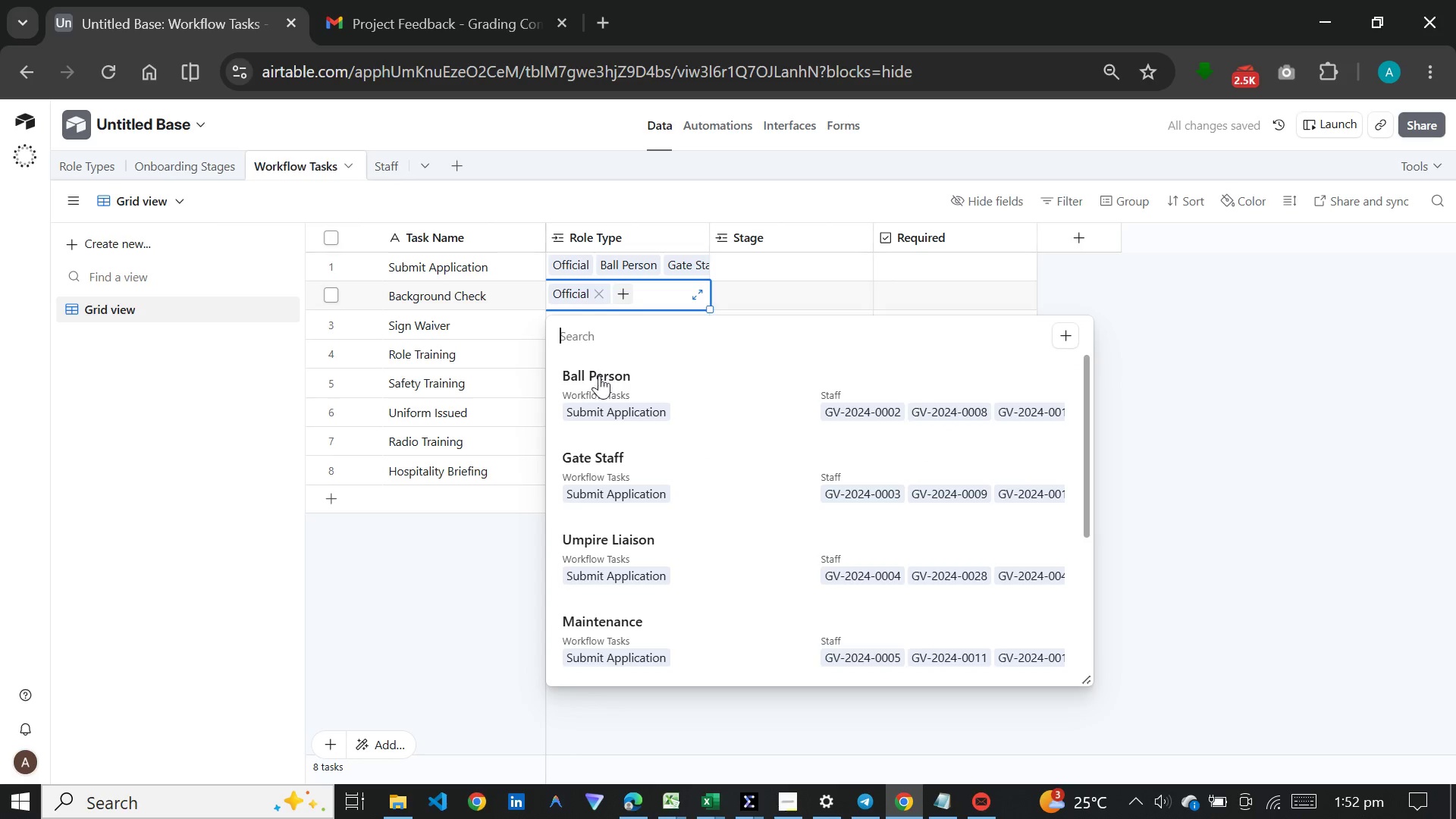 
left_click([586, 397])
 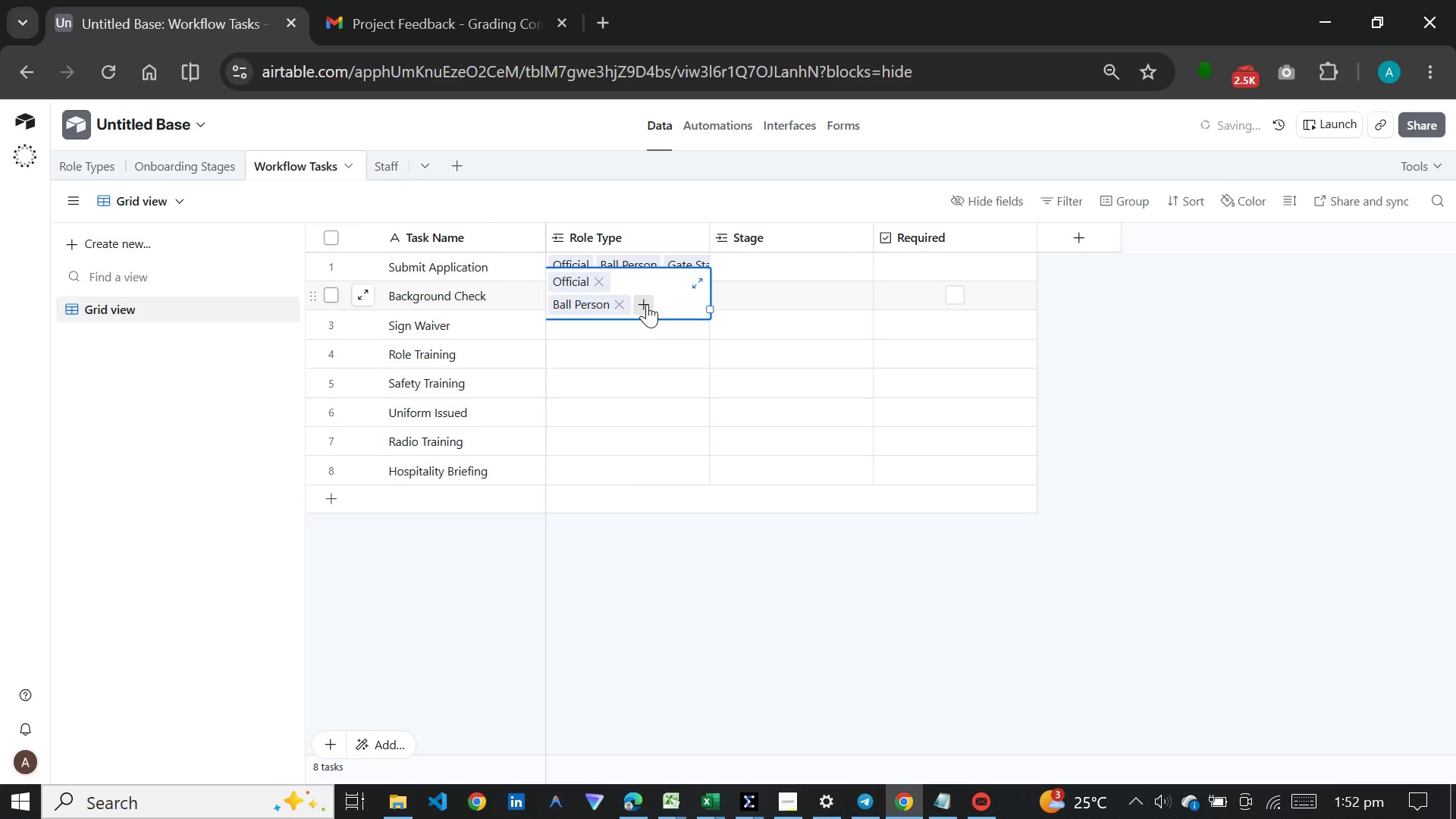 
left_click([647, 304])
 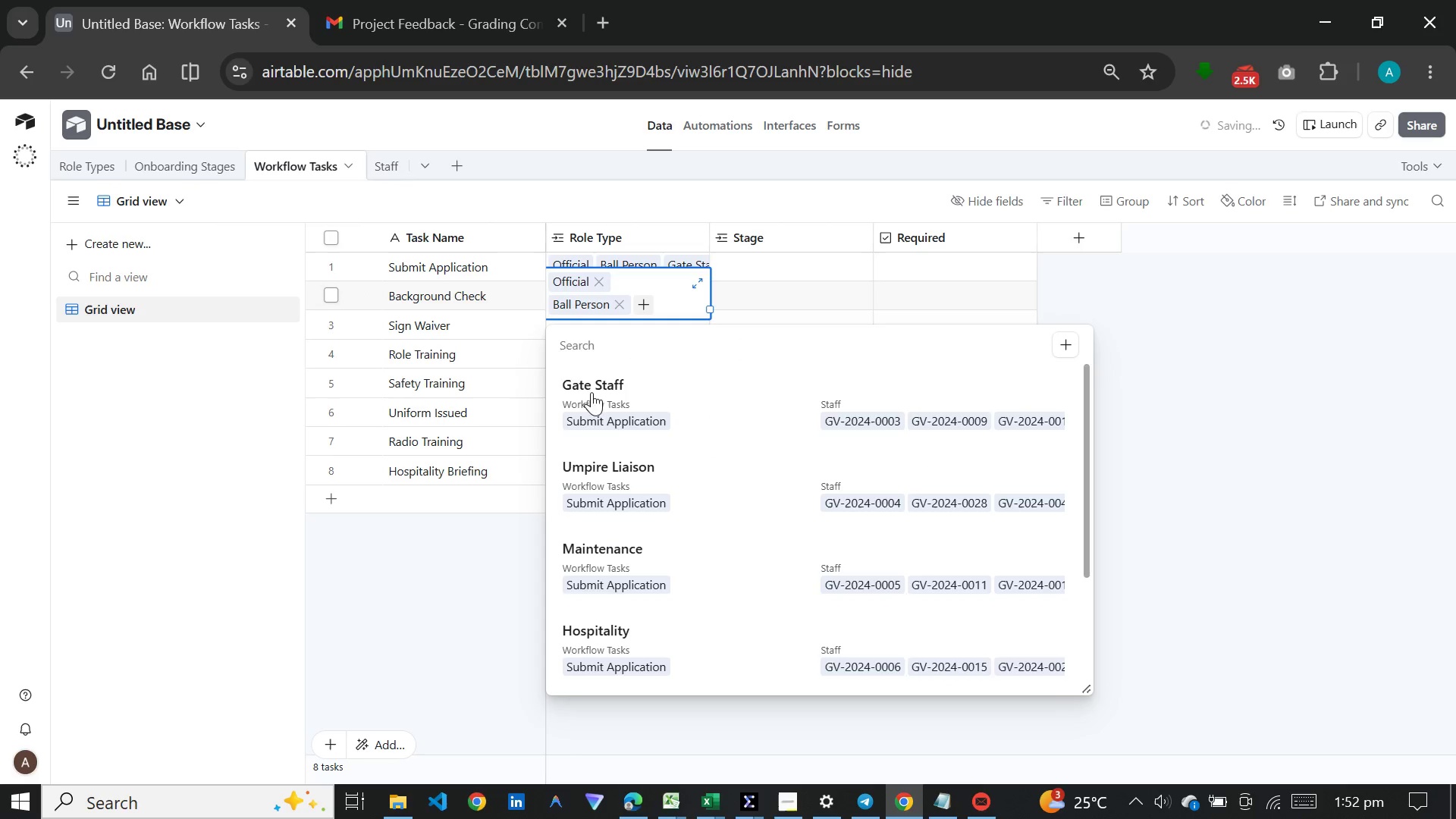 
left_click([589, 406])
 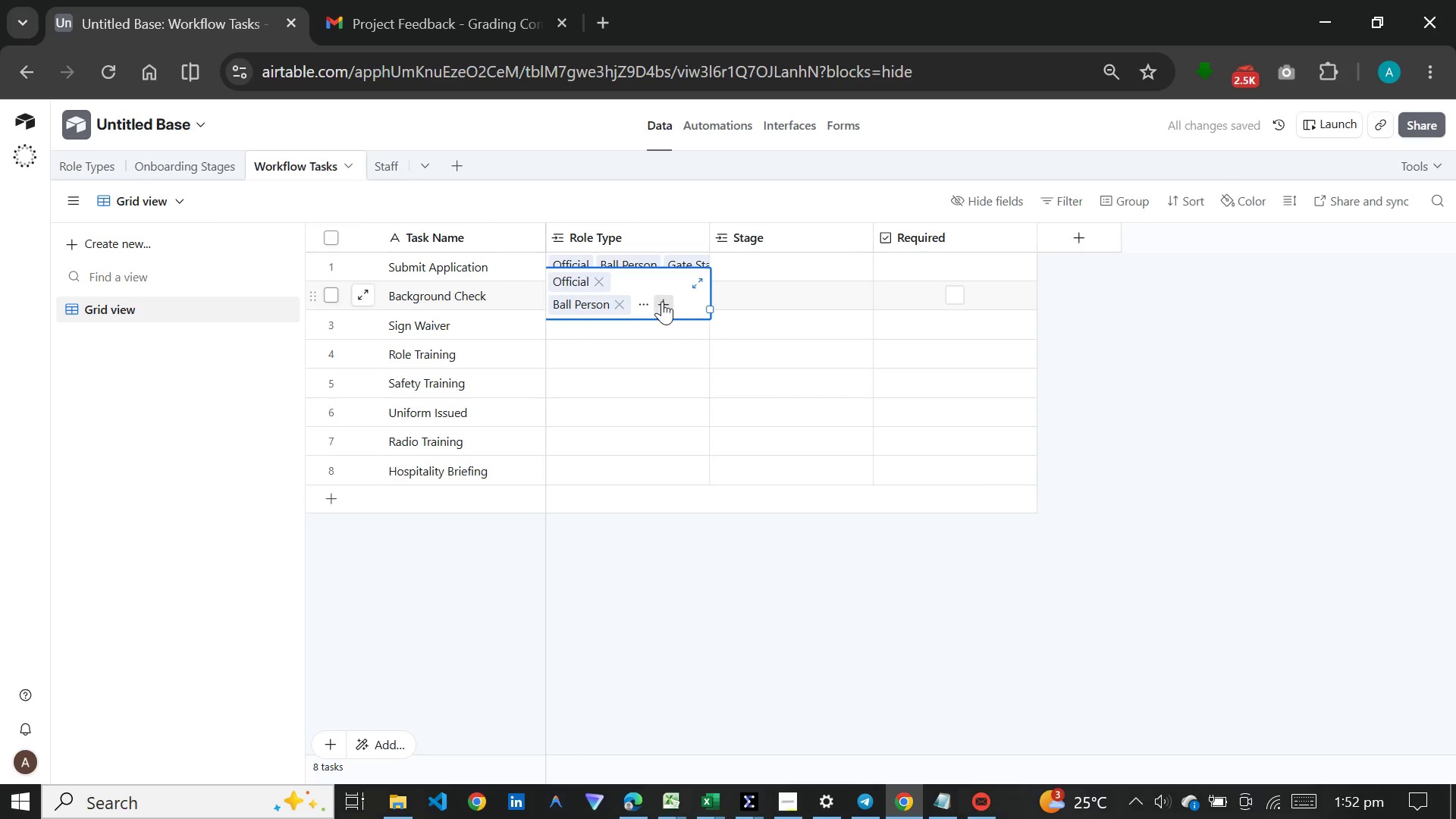 
left_click([662, 301])
 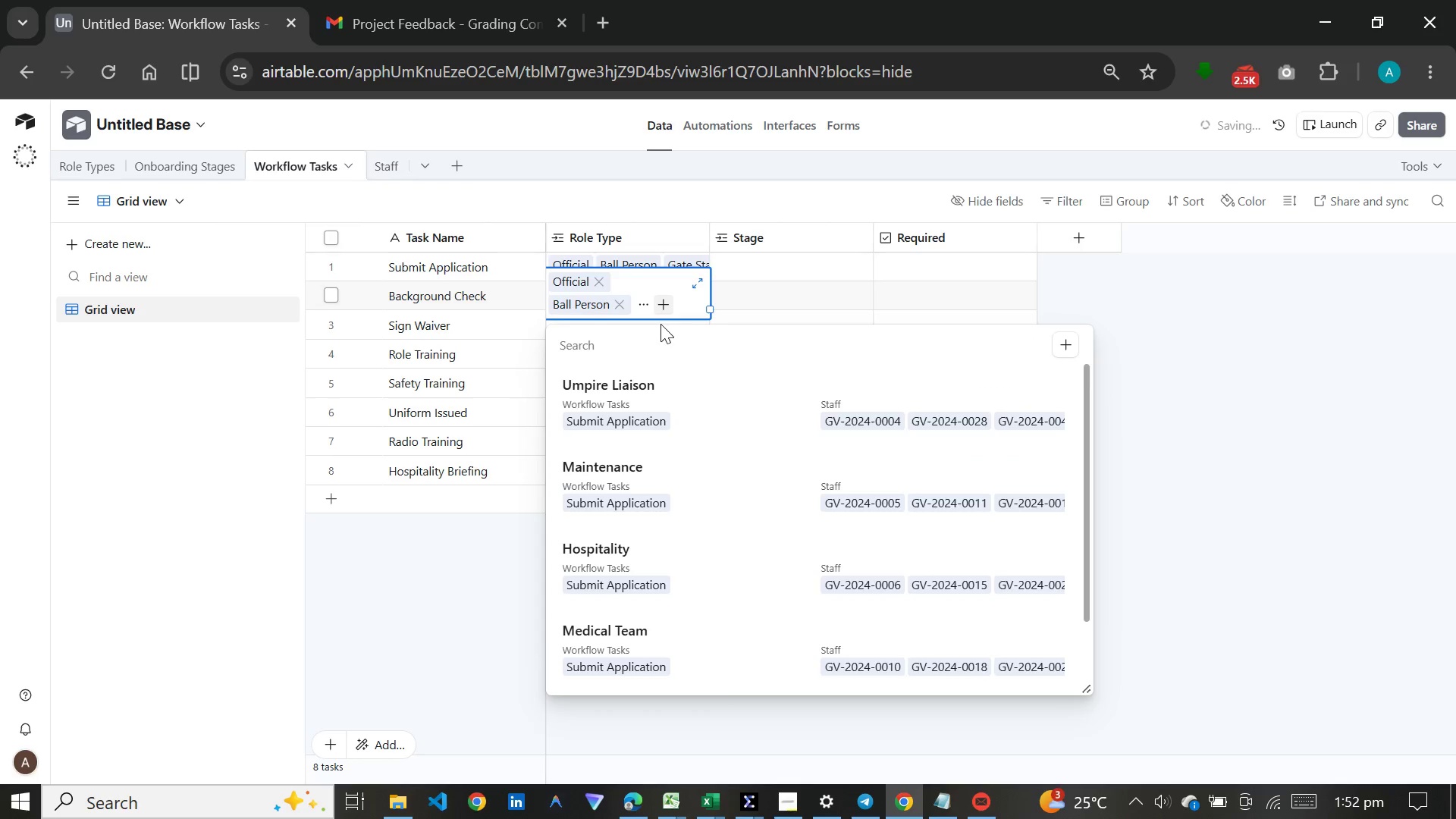 
left_click([602, 416])
 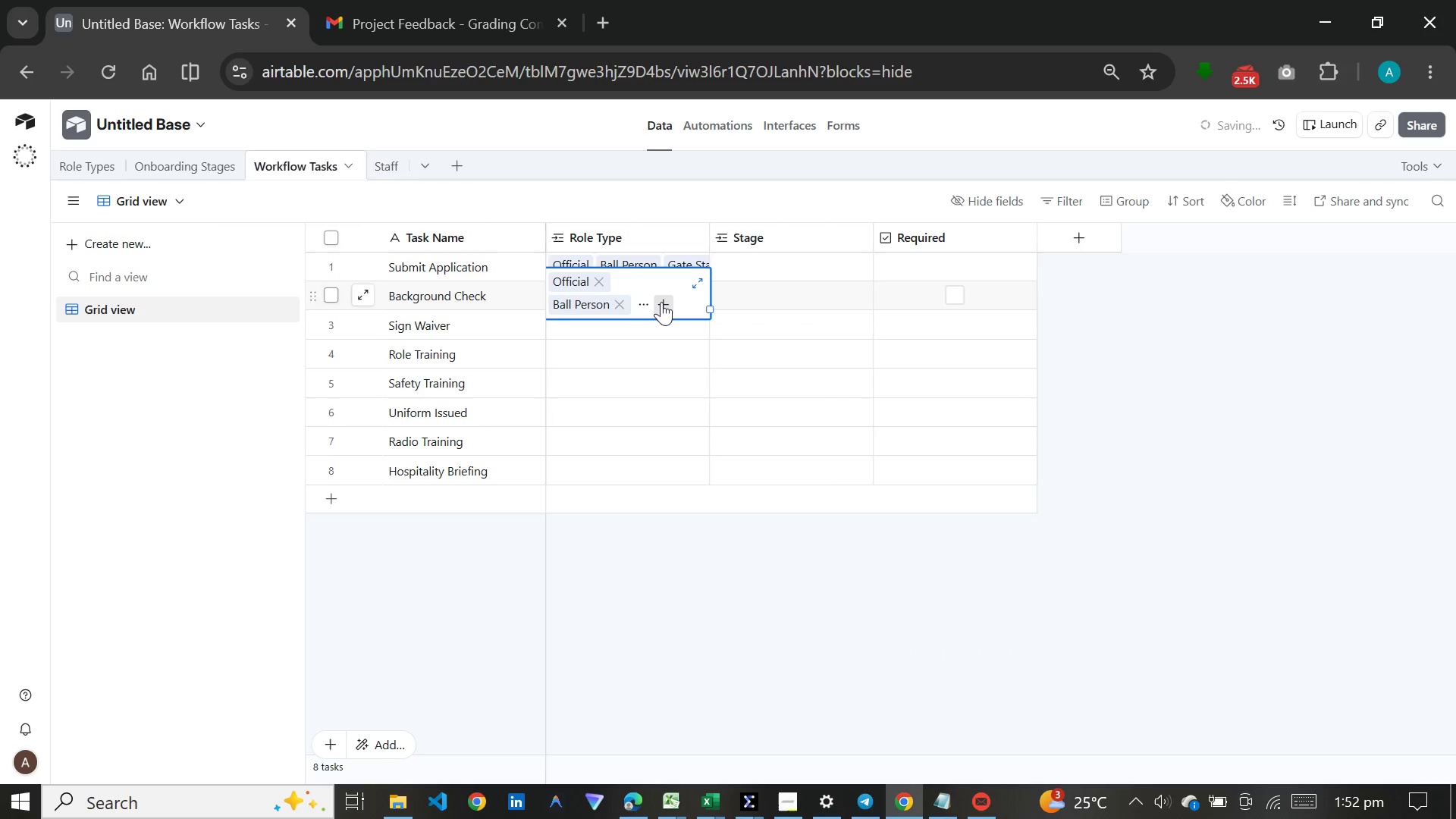 
left_click([661, 302])
 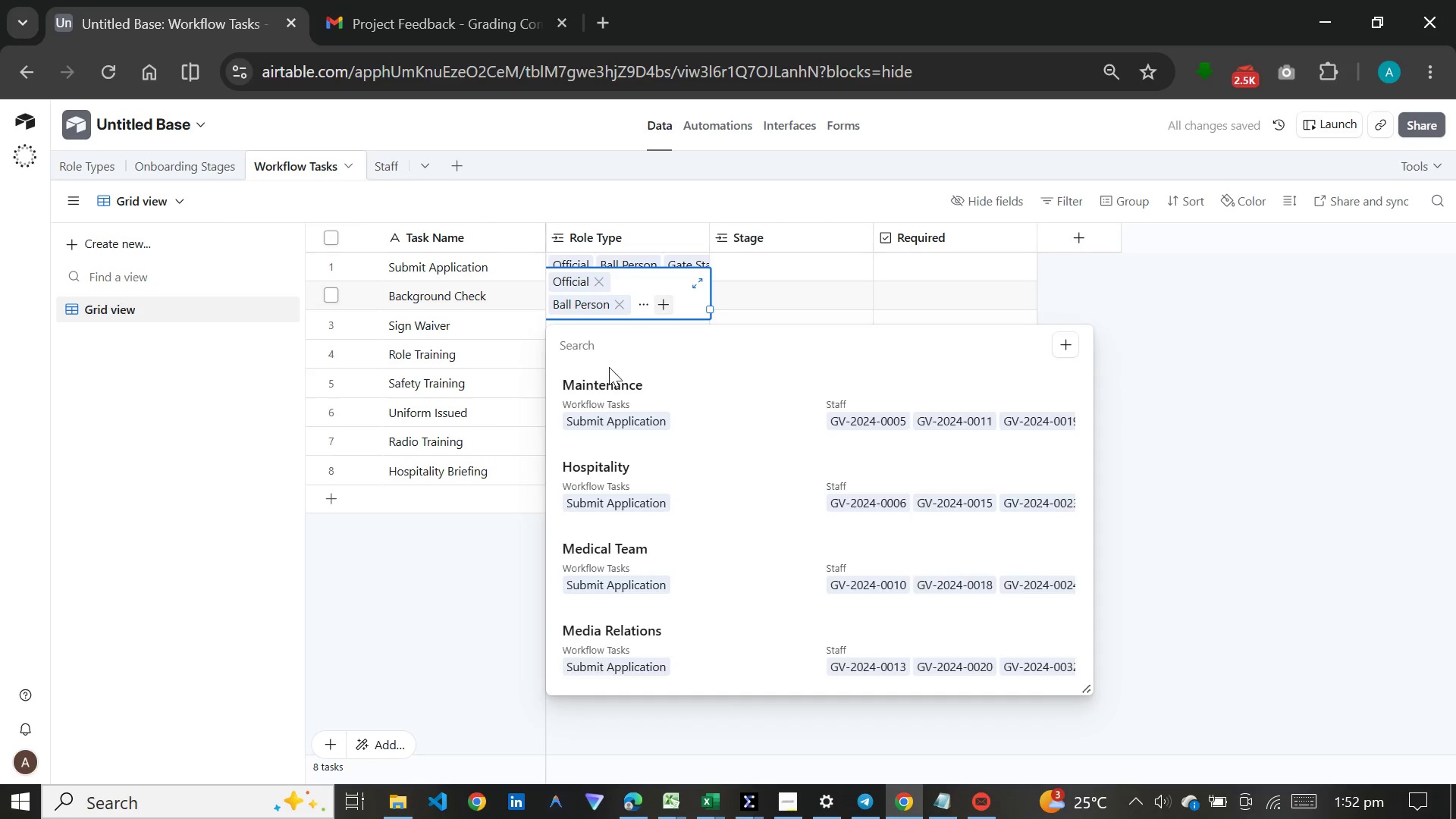 
left_click([661, 309])
 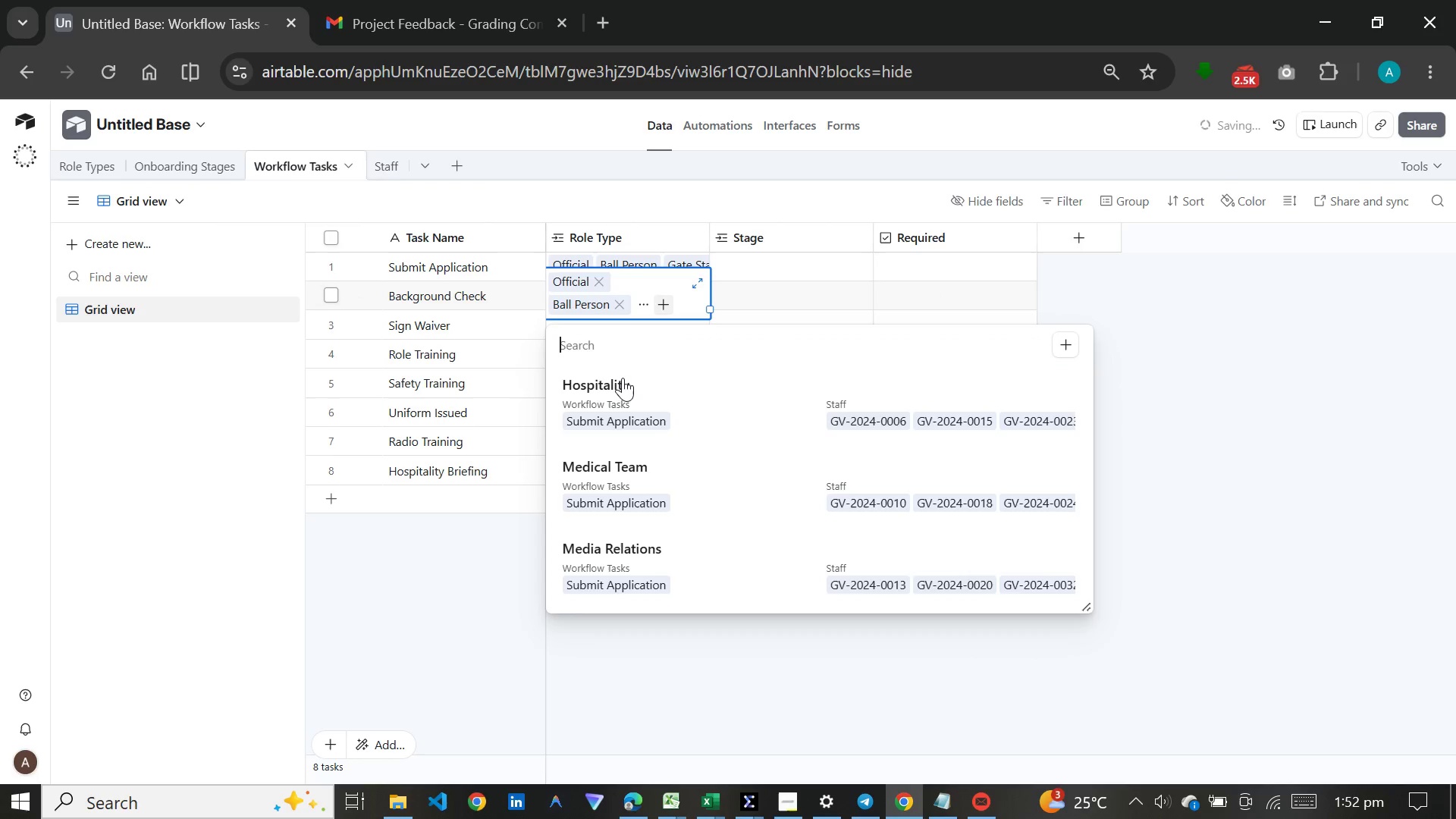 
left_click([621, 378])
 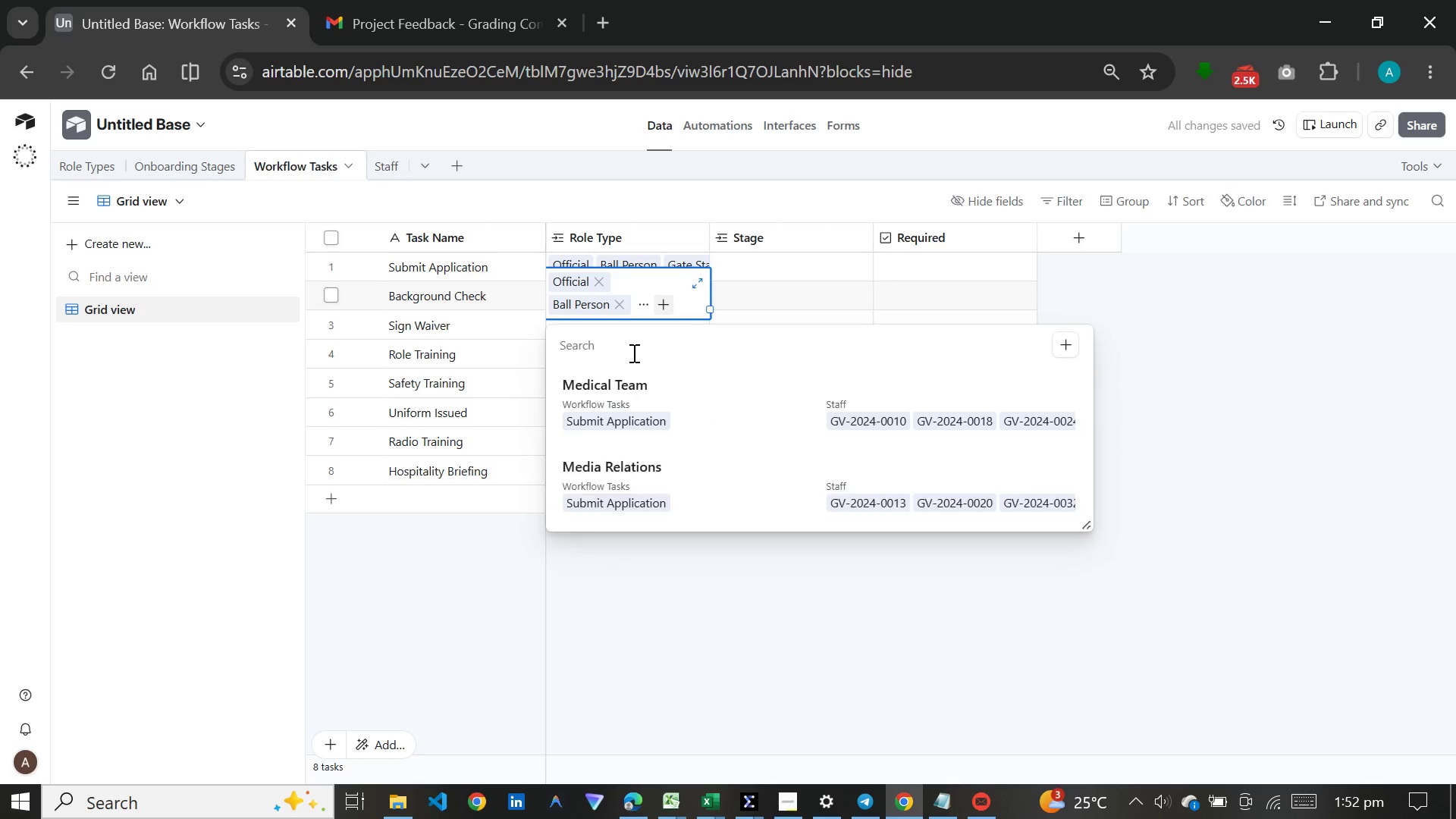 
left_click([598, 400])
 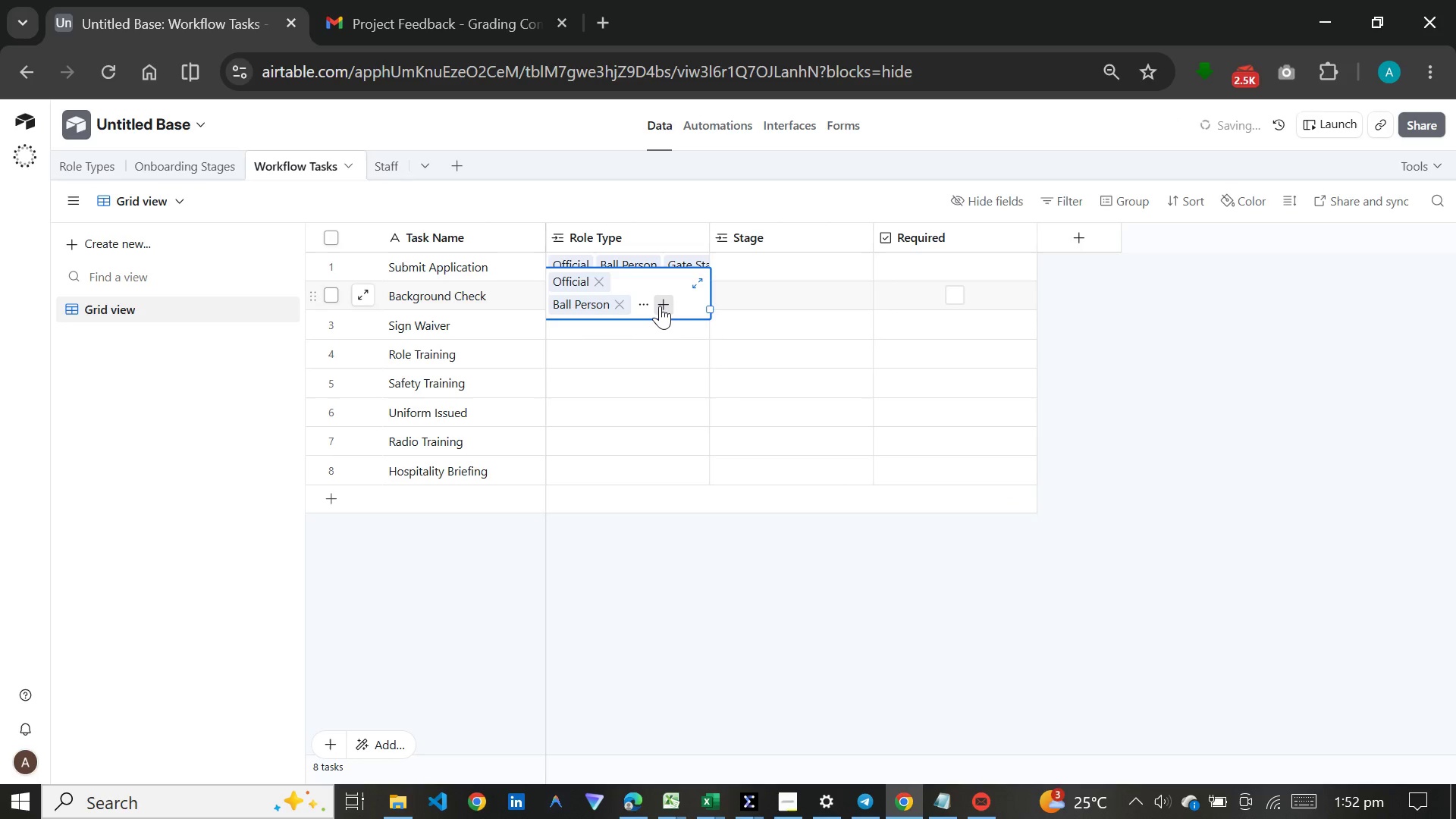 
left_click([660, 306])
 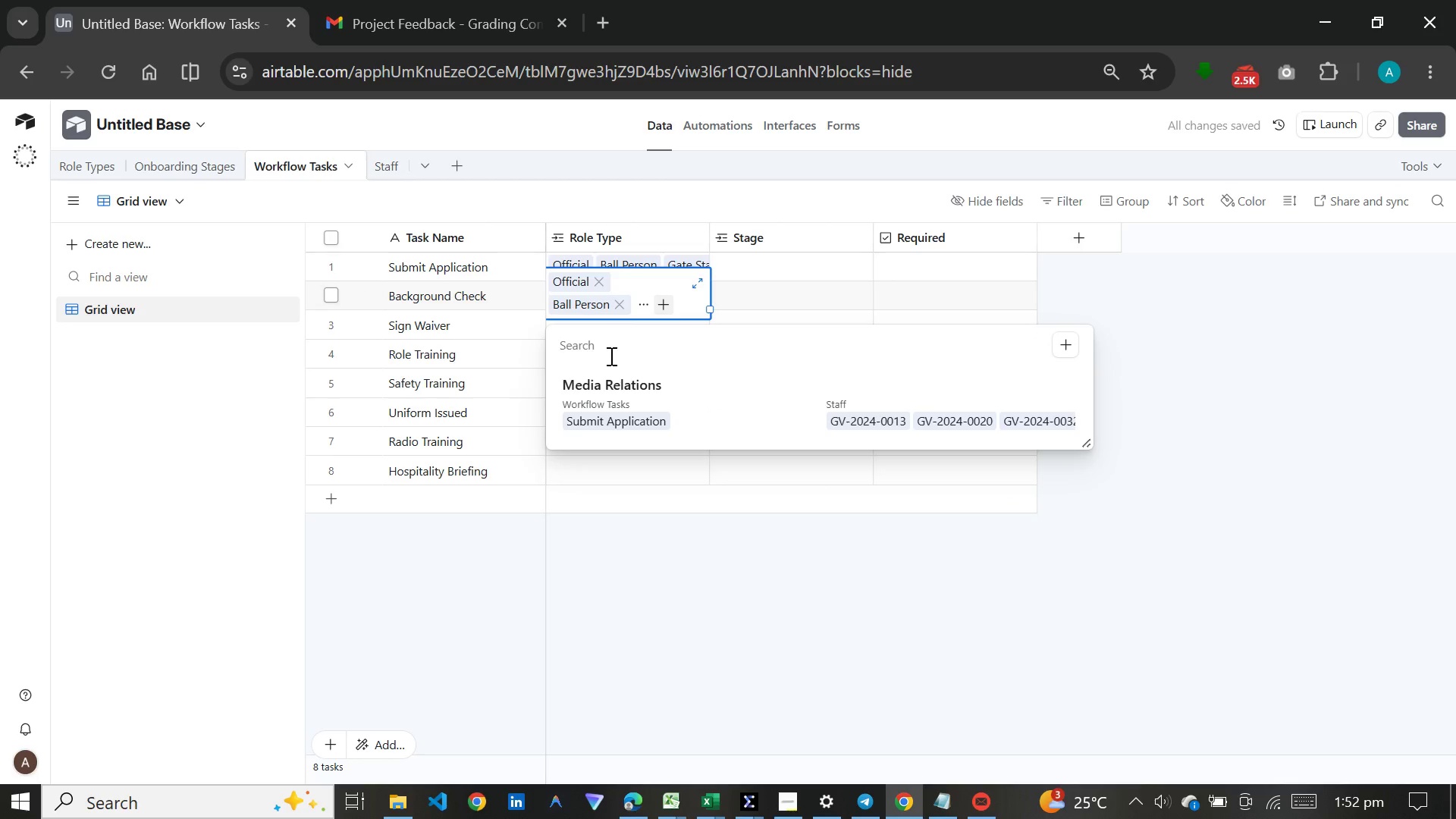 
left_click([592, 386])
 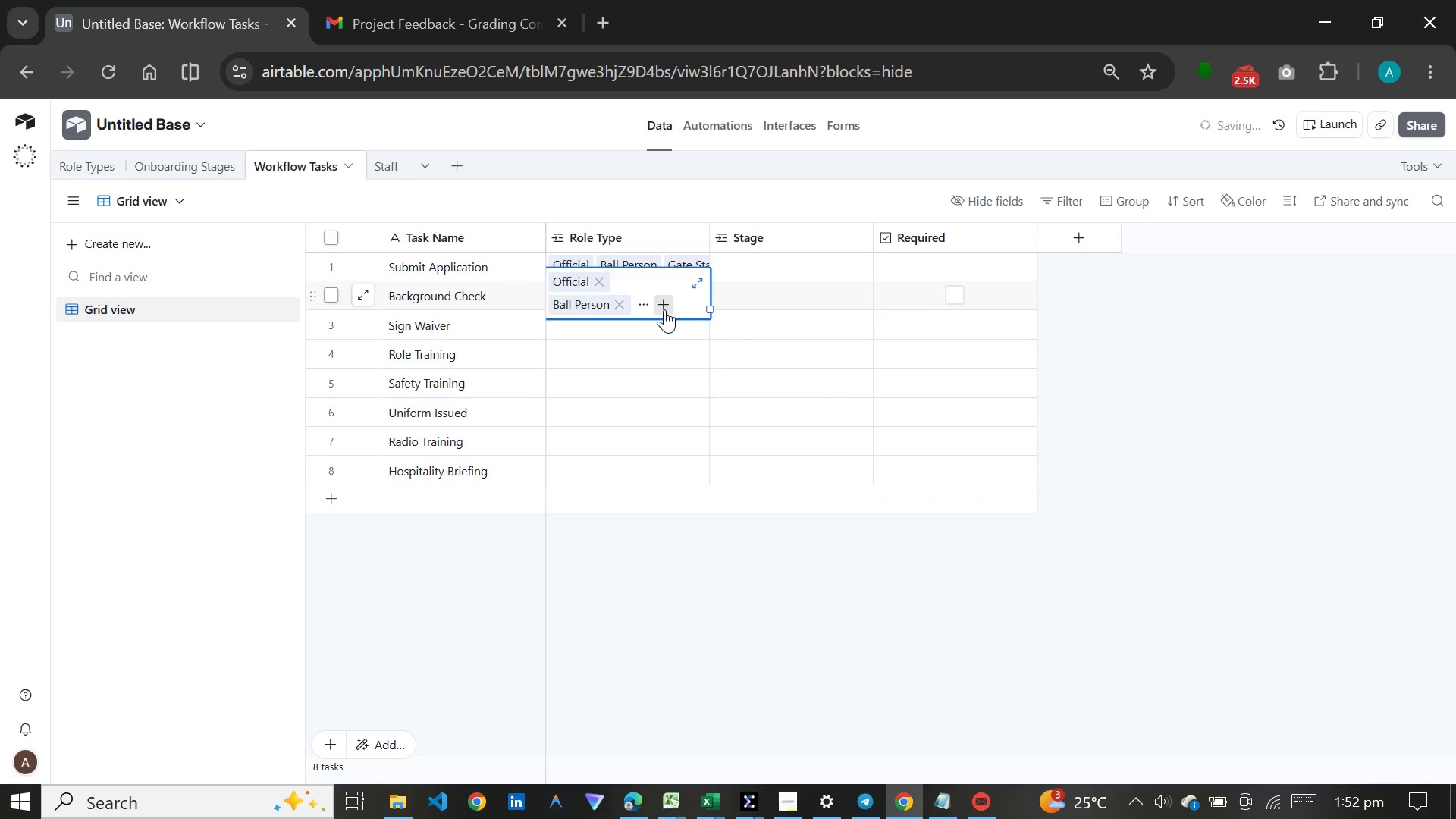 
left_click([670, 307])
 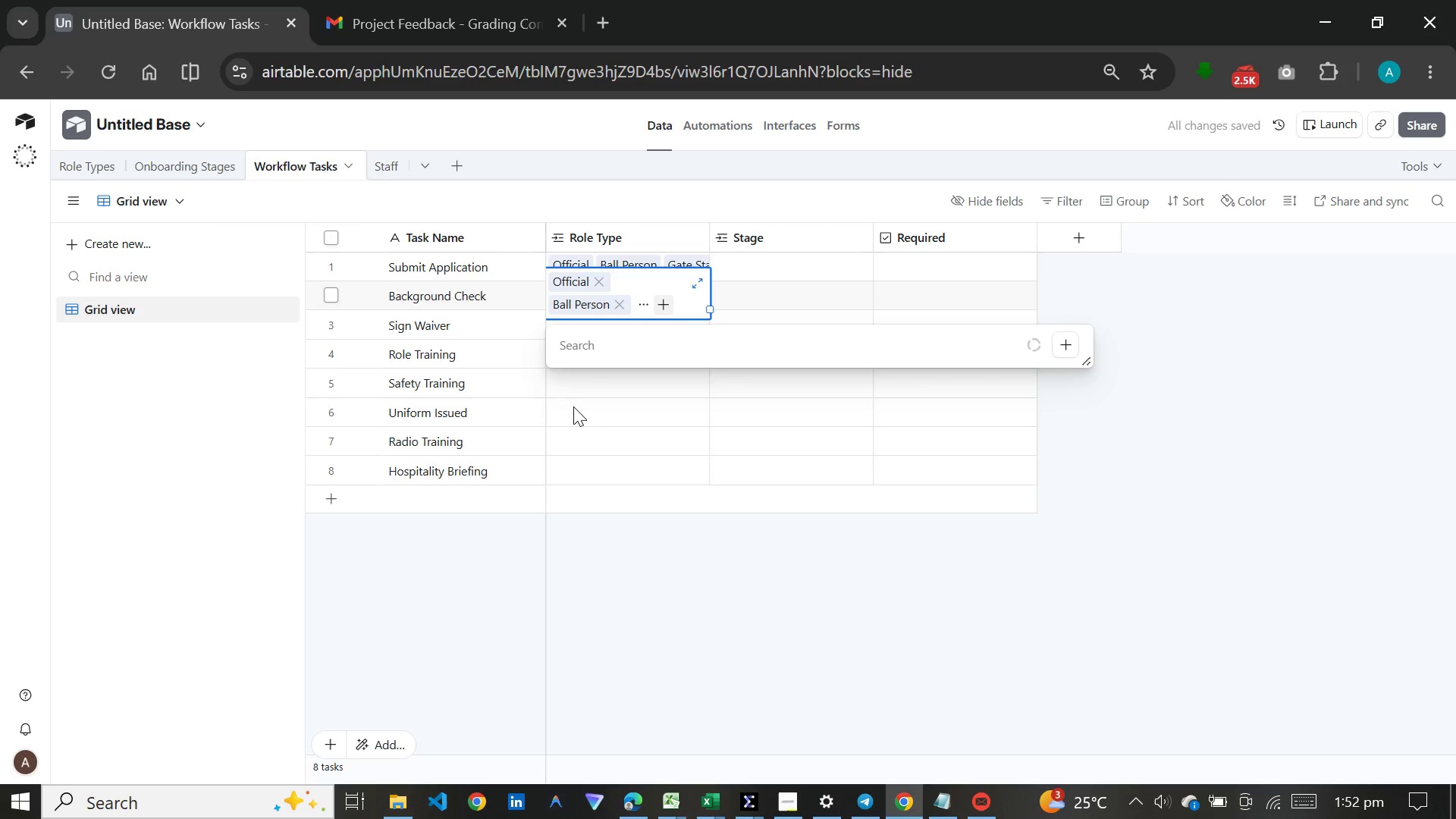 
left_click([573, 408])
 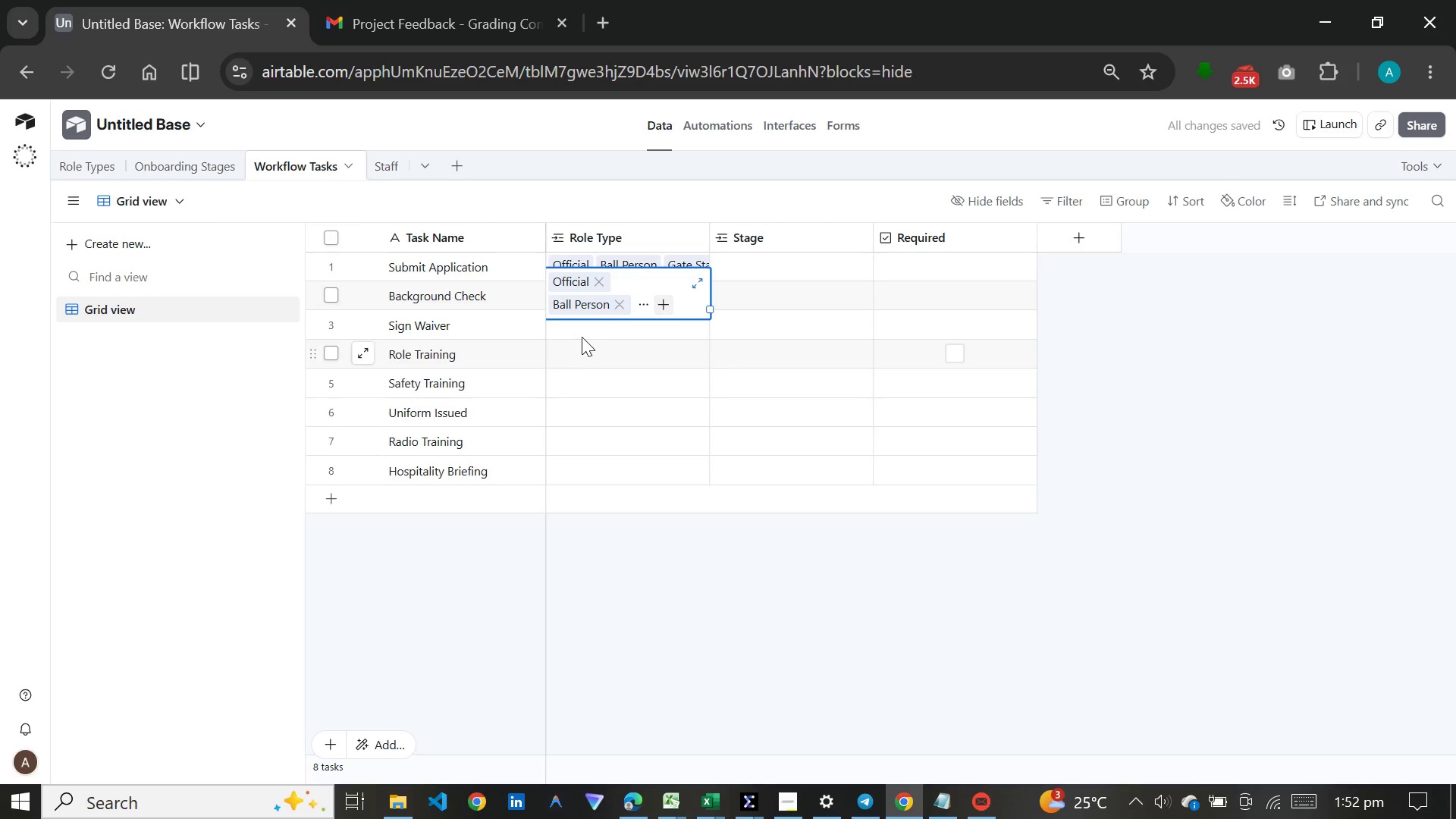 
mouse_move([566, 325])
 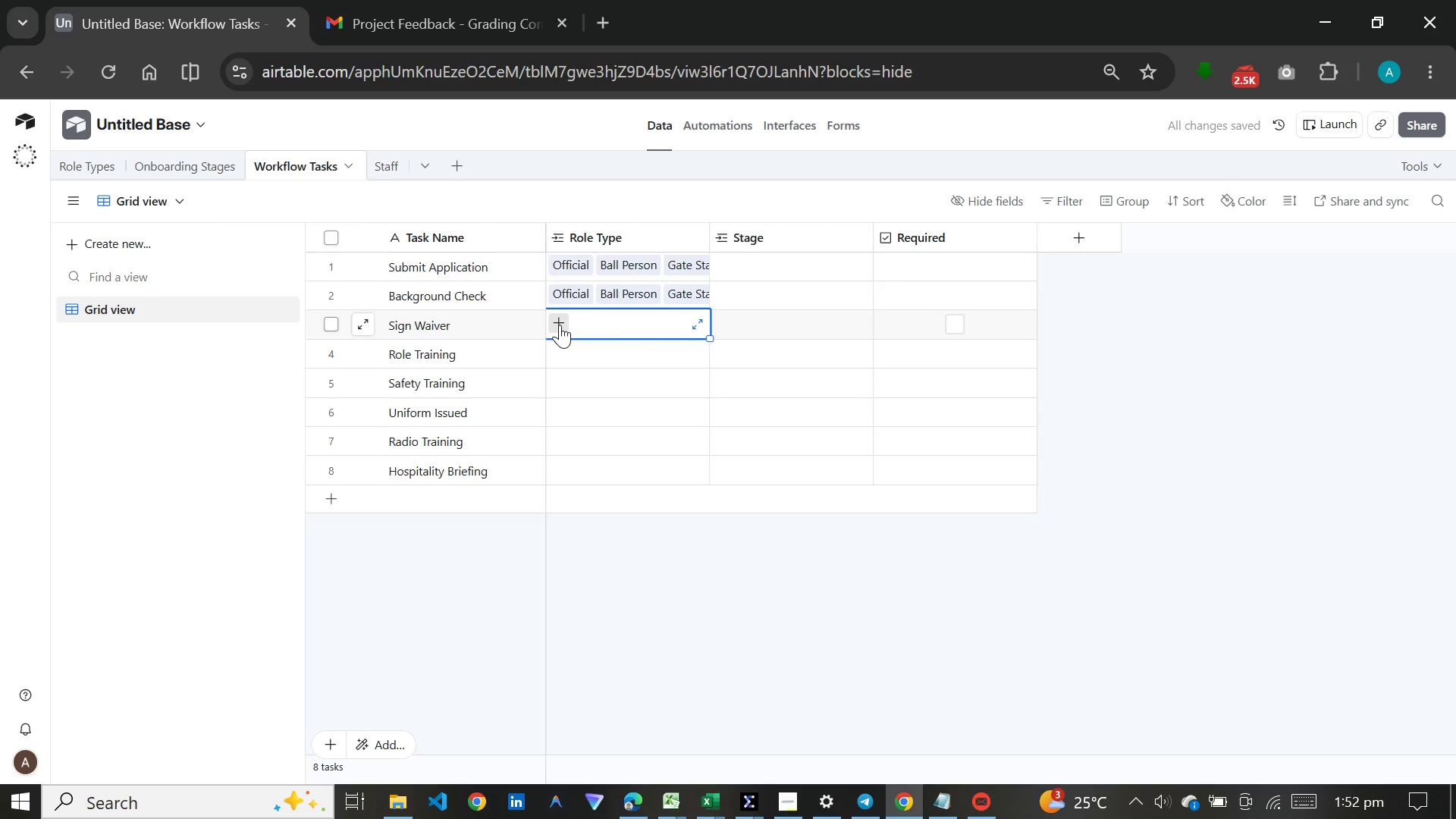 
left_click([560, 325])
 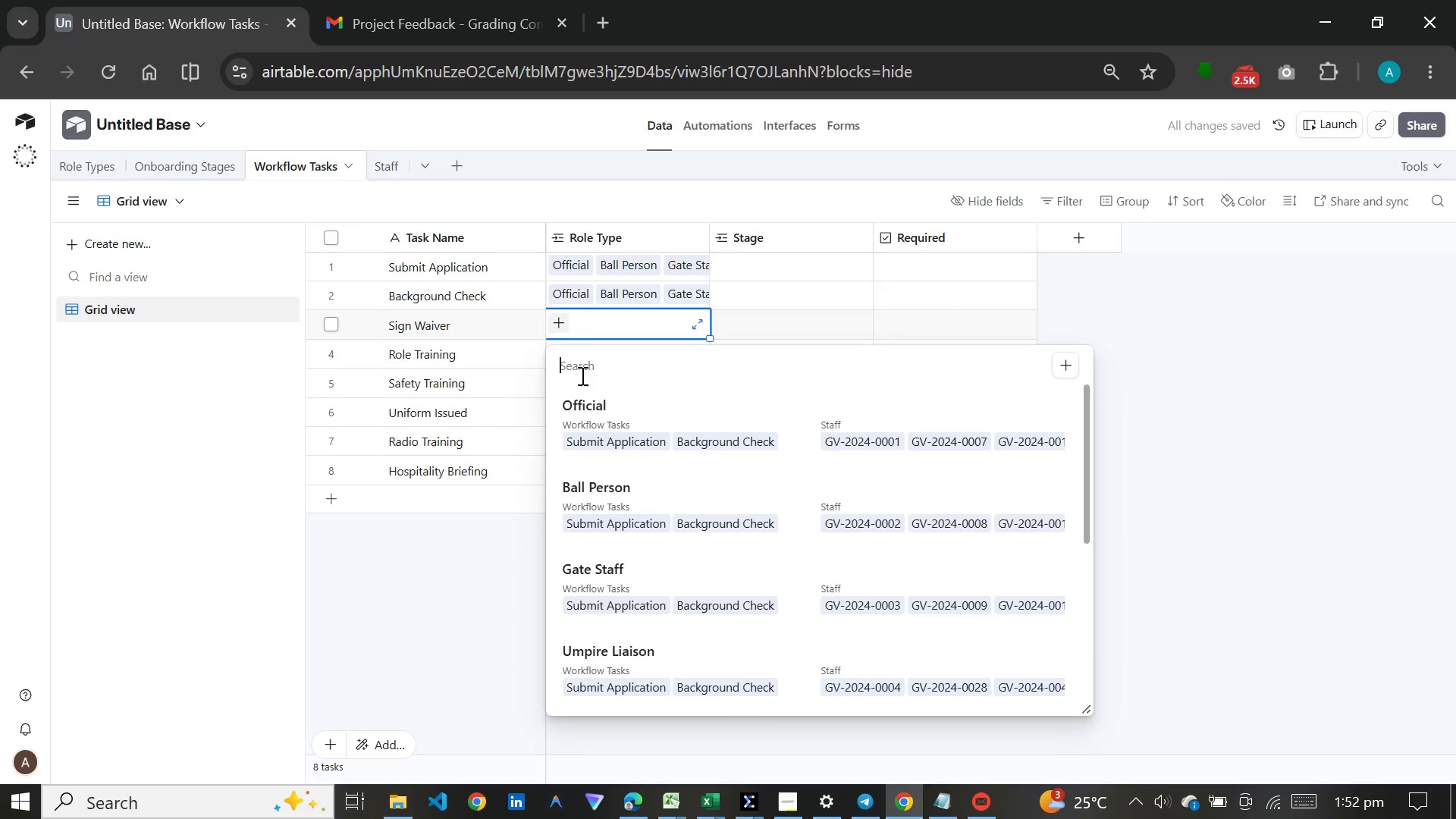 
left_click([588, 423])
 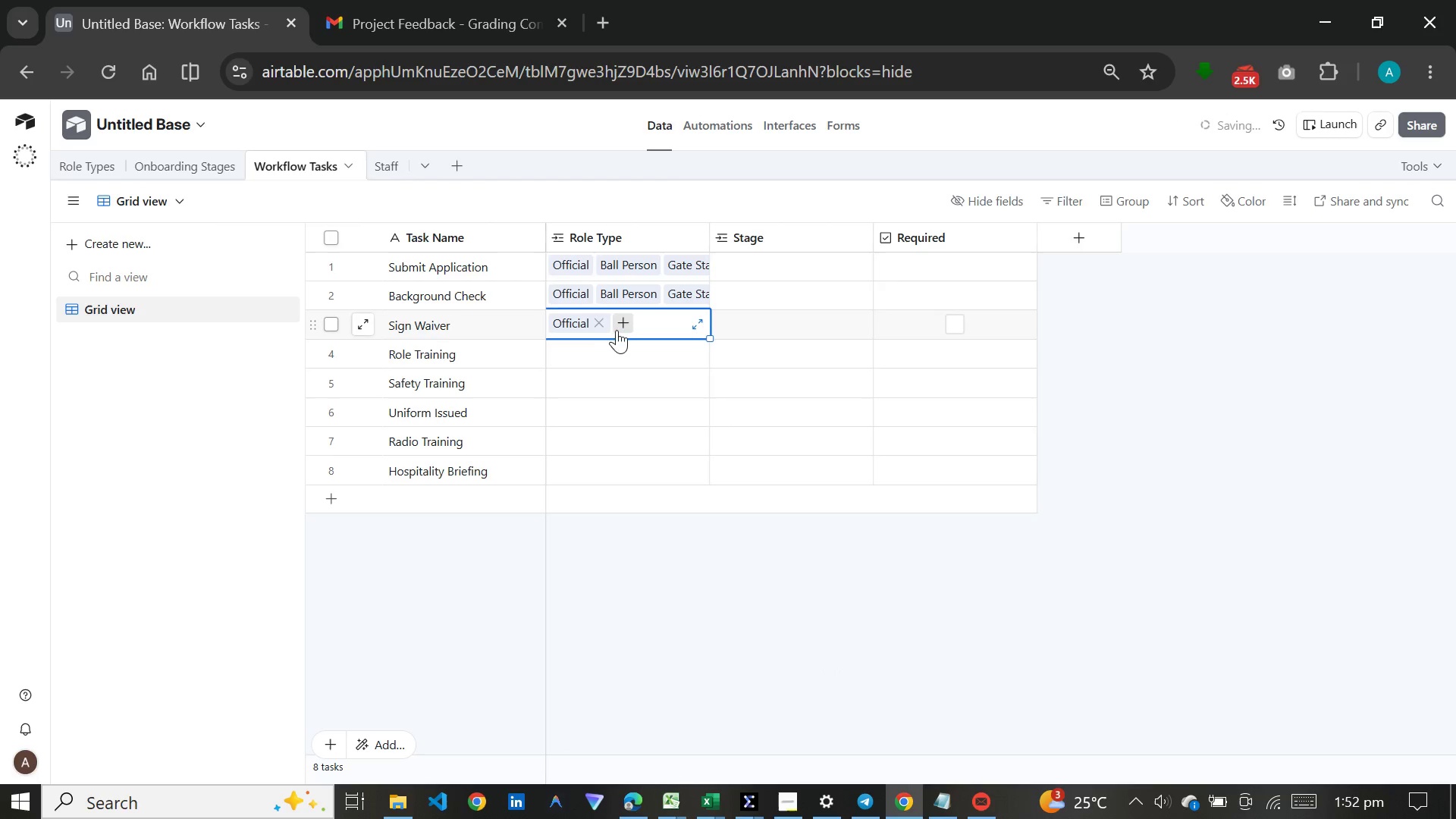 
left_click([627, 324])
 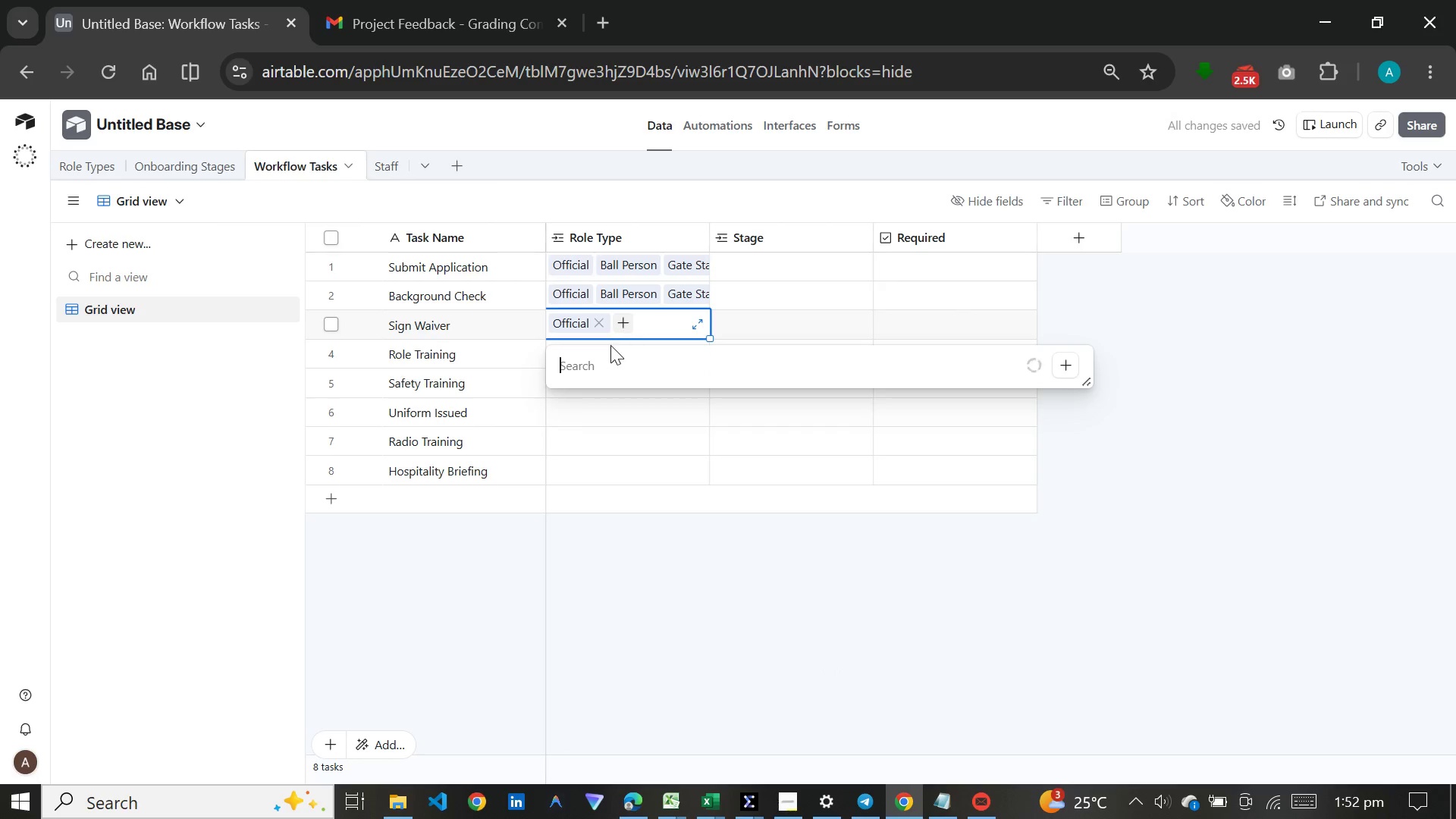 
mouse_move([599, 378])
 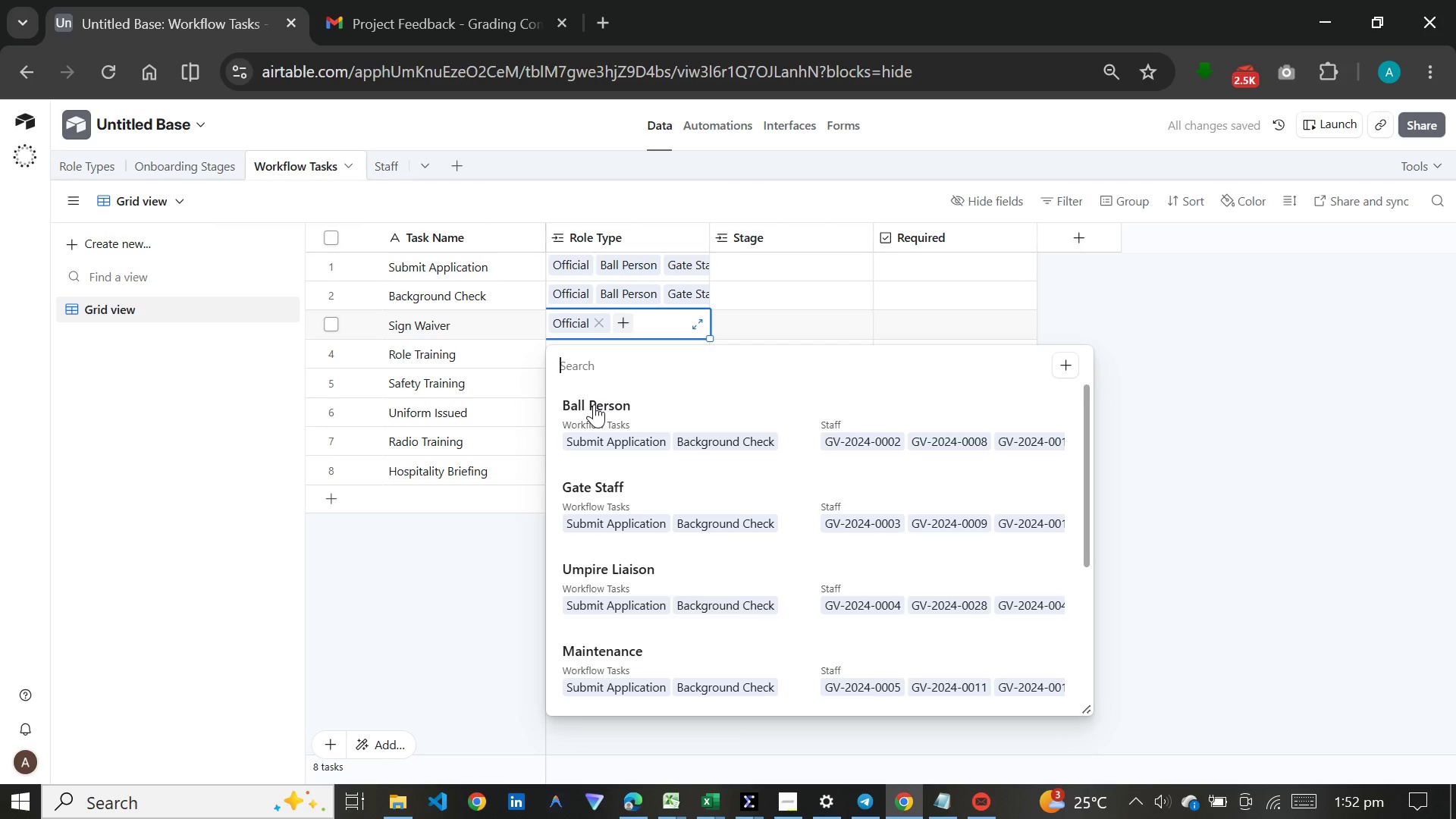 
left_click([594, 404])
 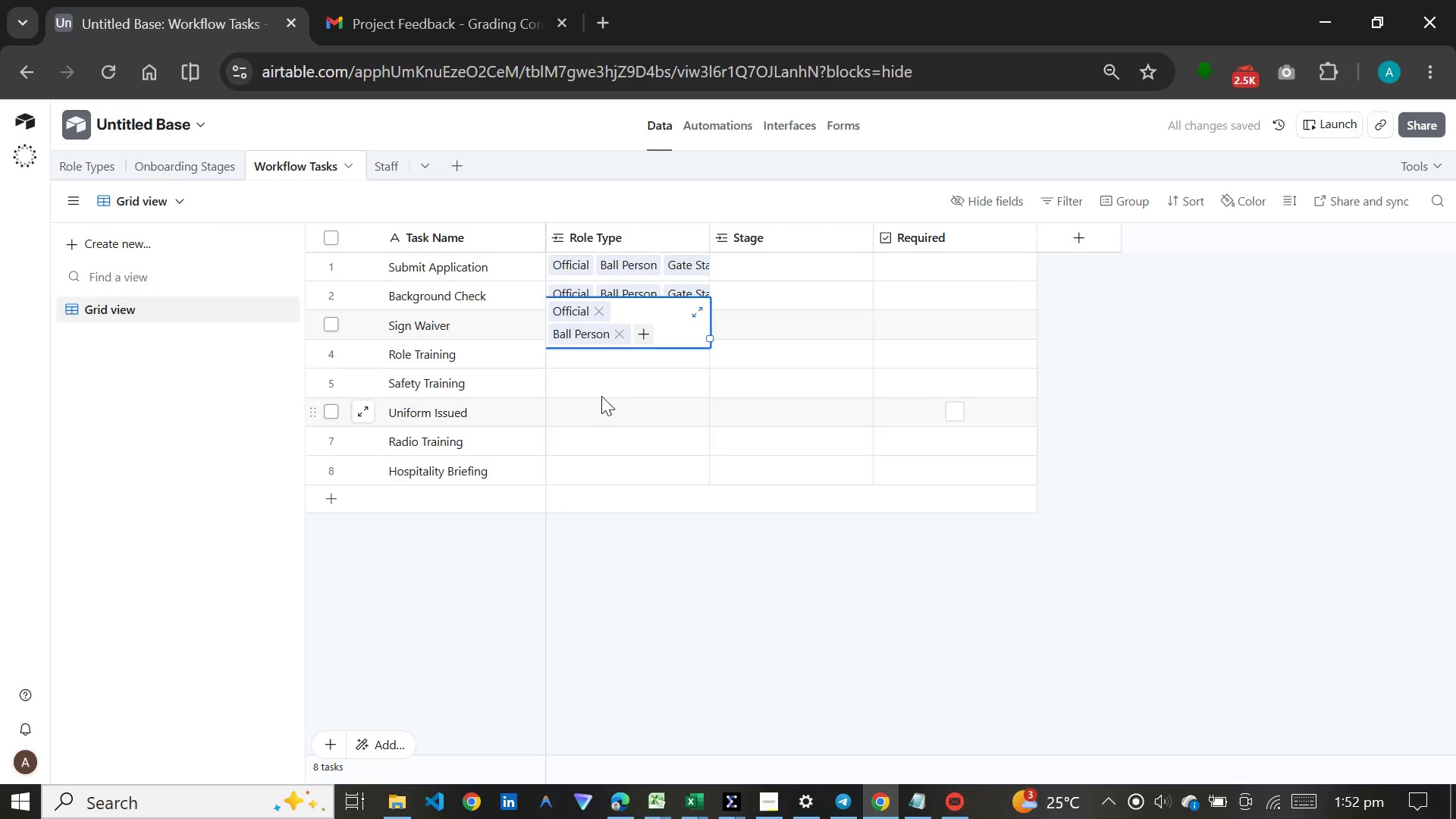 
left_click([643, 334])
 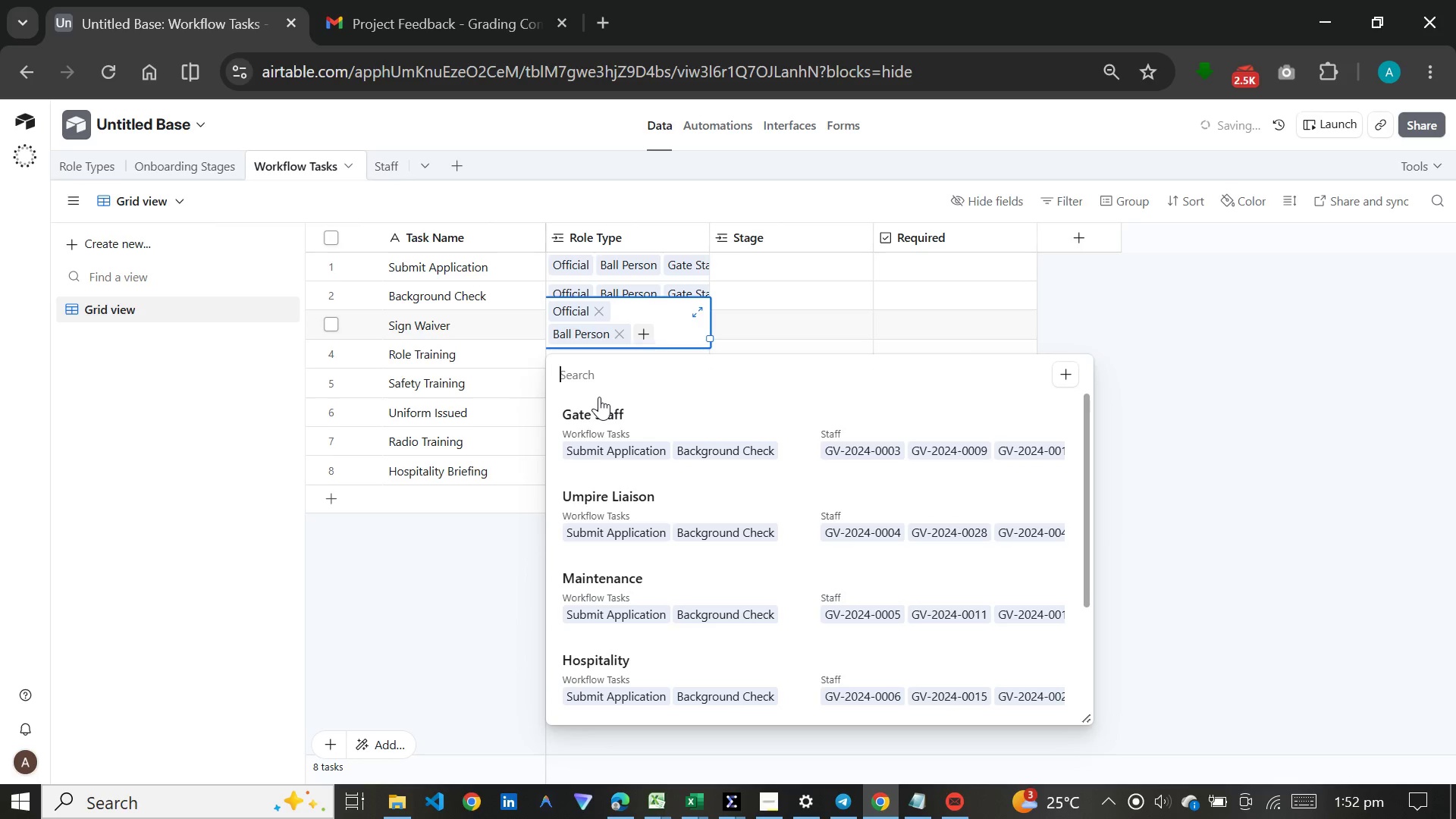 
left_click([597, 422])
 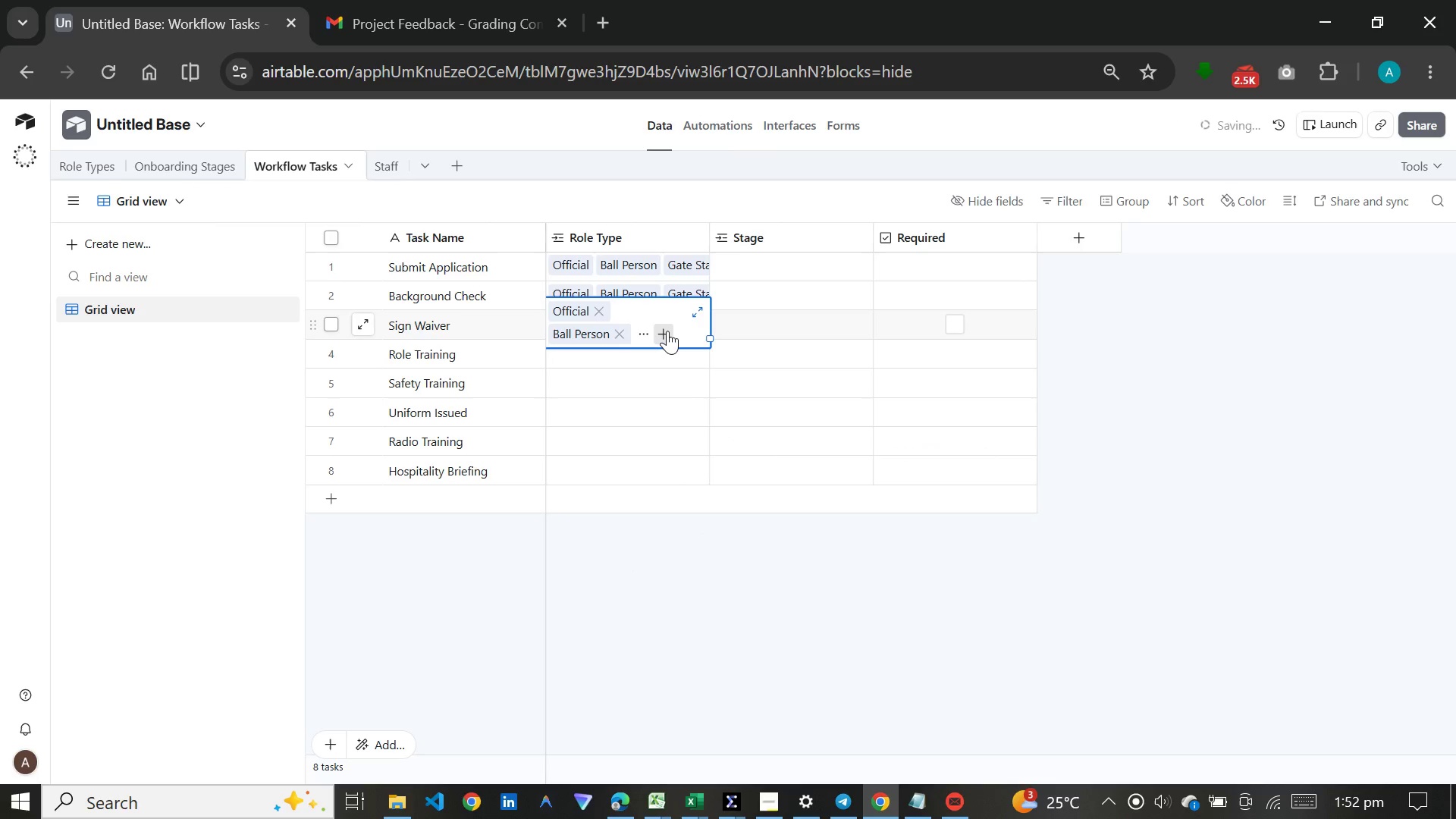 
left_click([667, 331])
 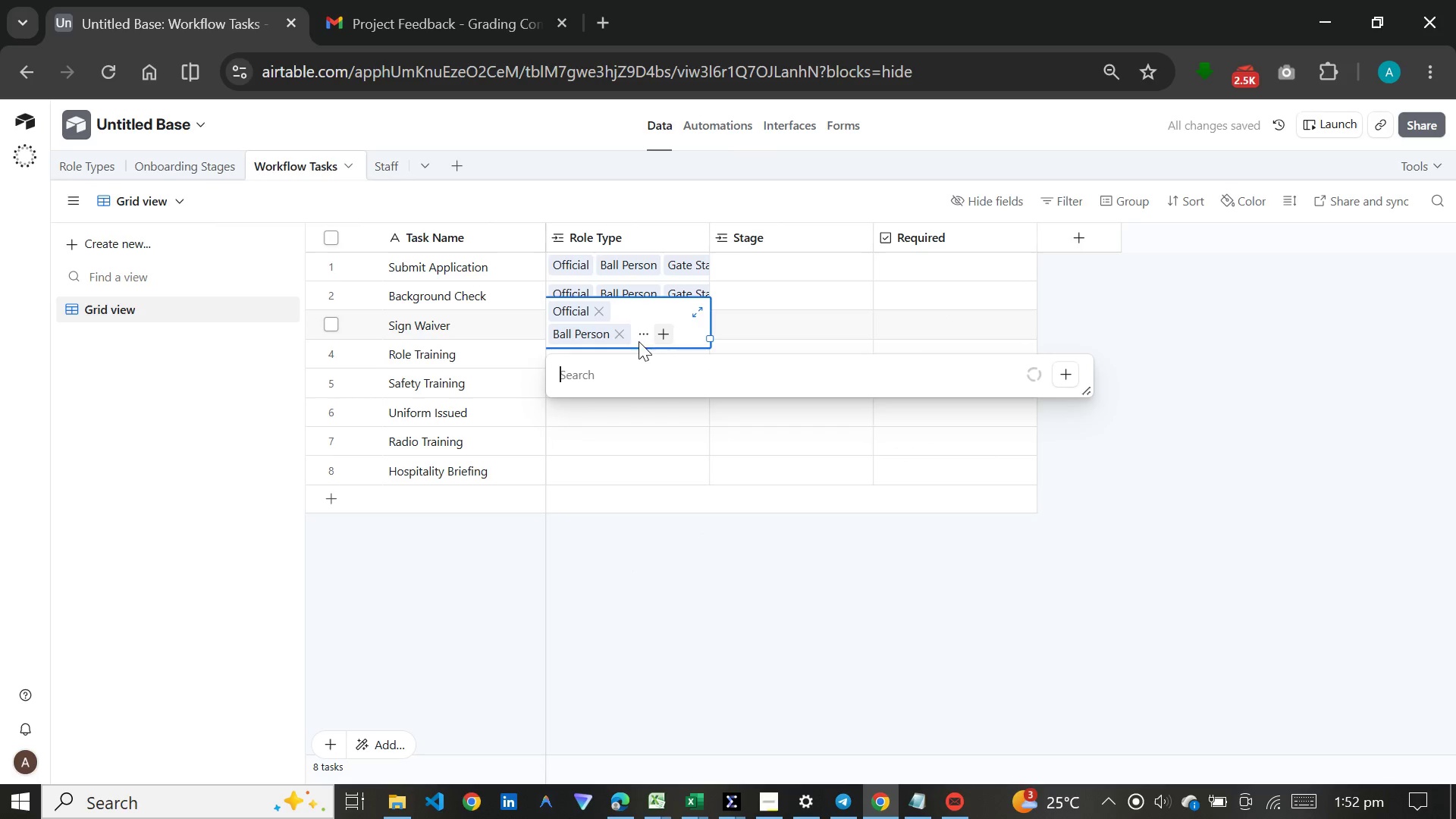 
mouse_move([607, 386])
 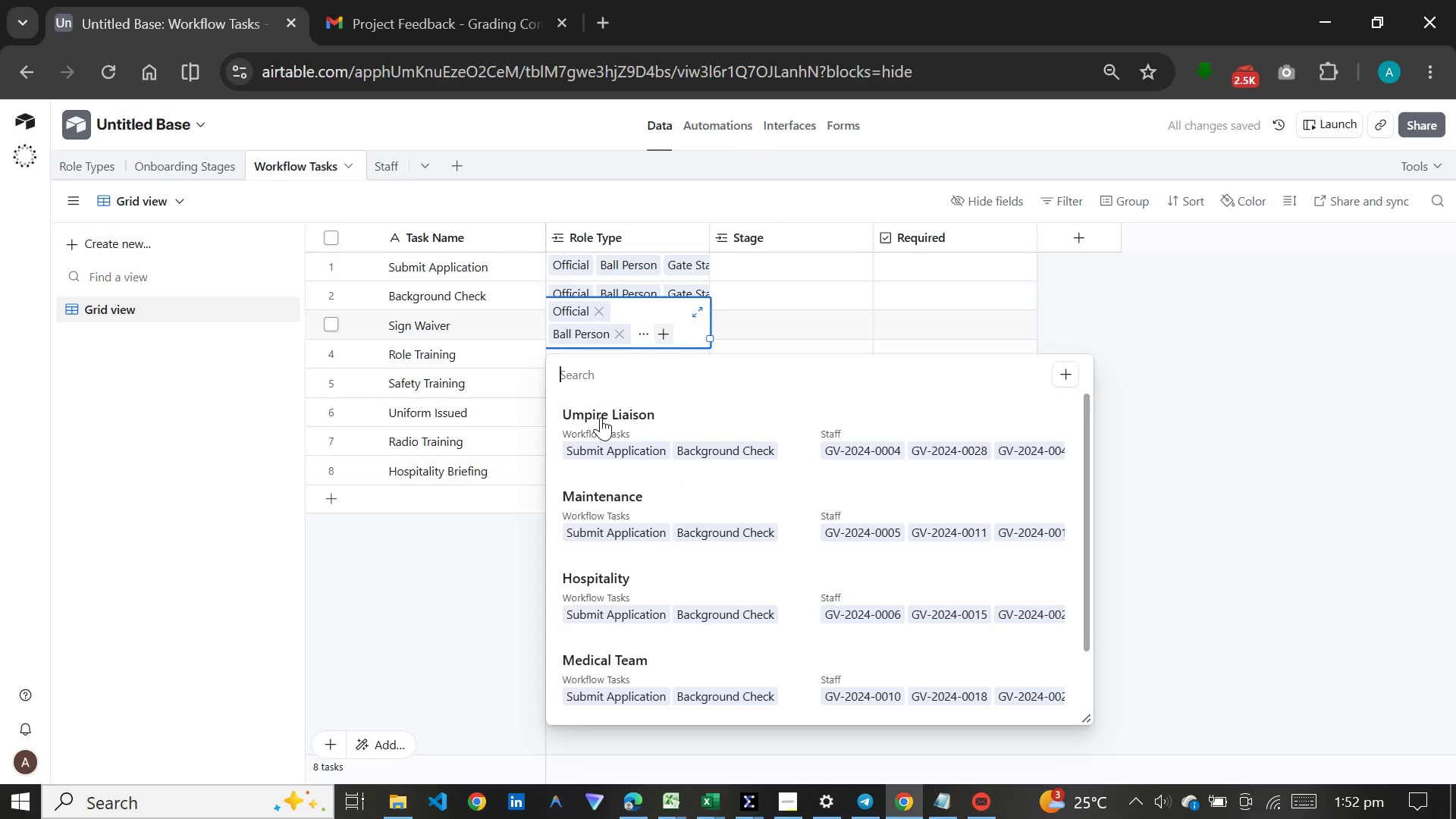 
left_click([601, 417])
 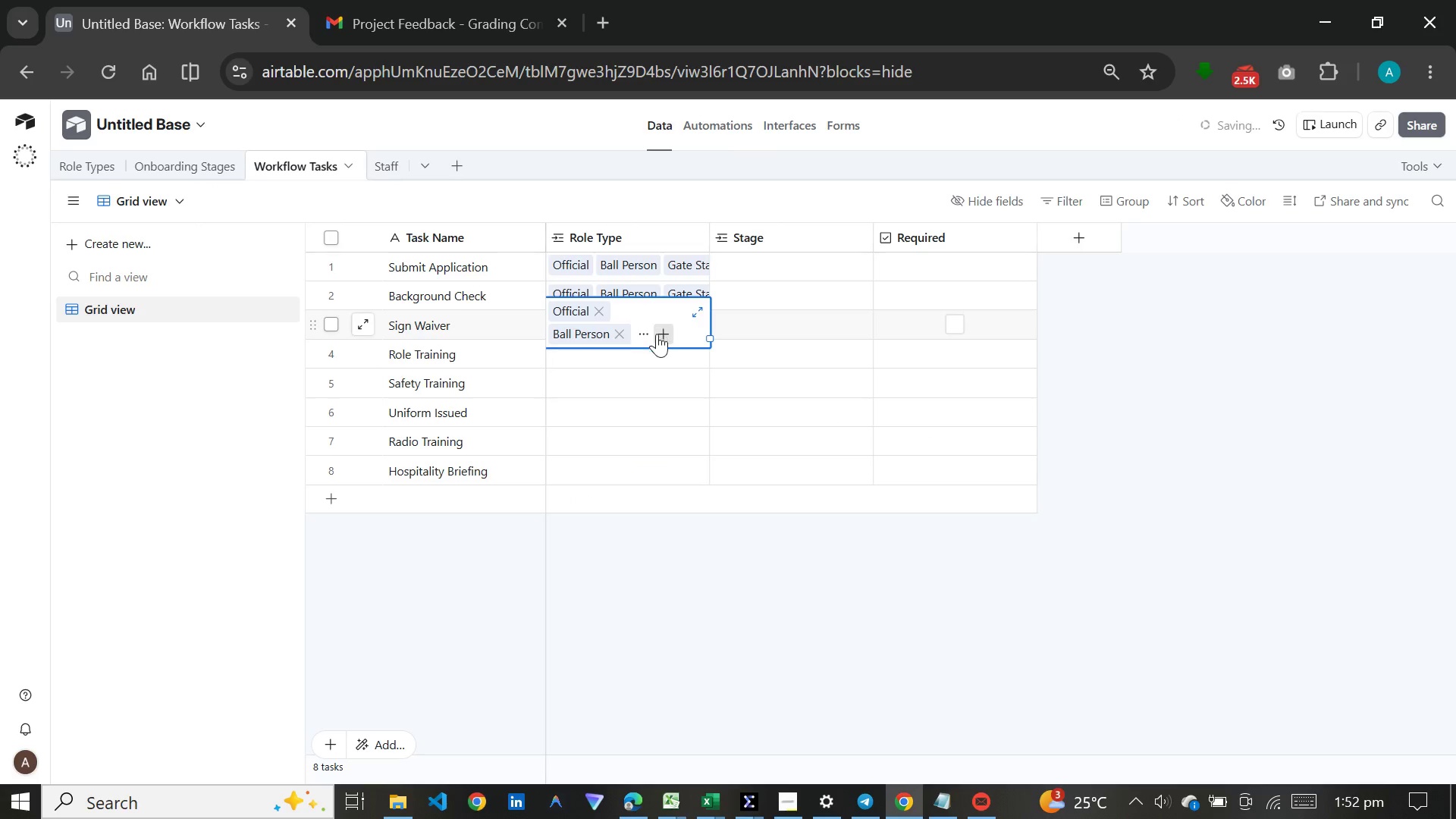 
left_click([659, 339])
 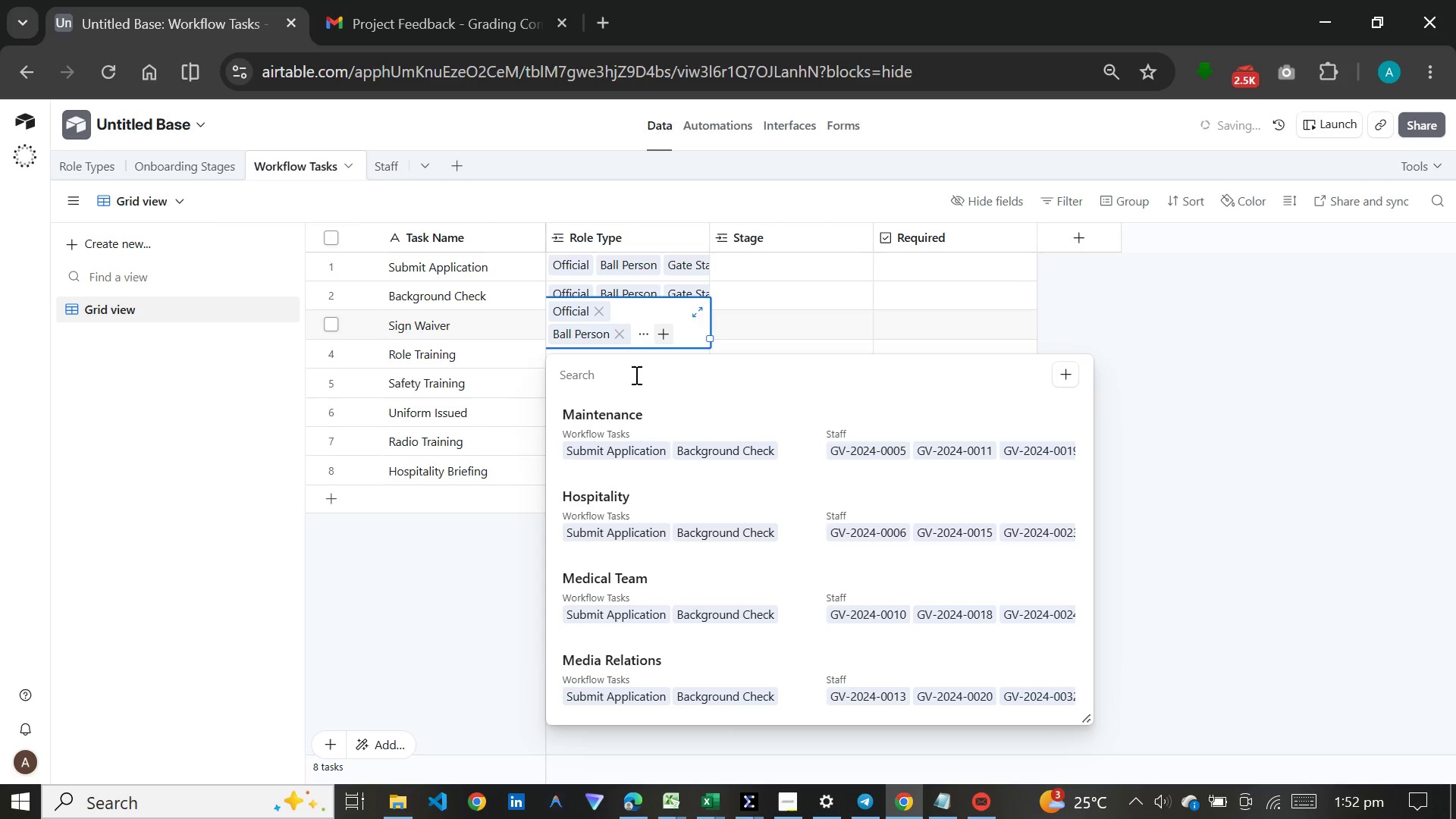 
left_click([593, 426])
 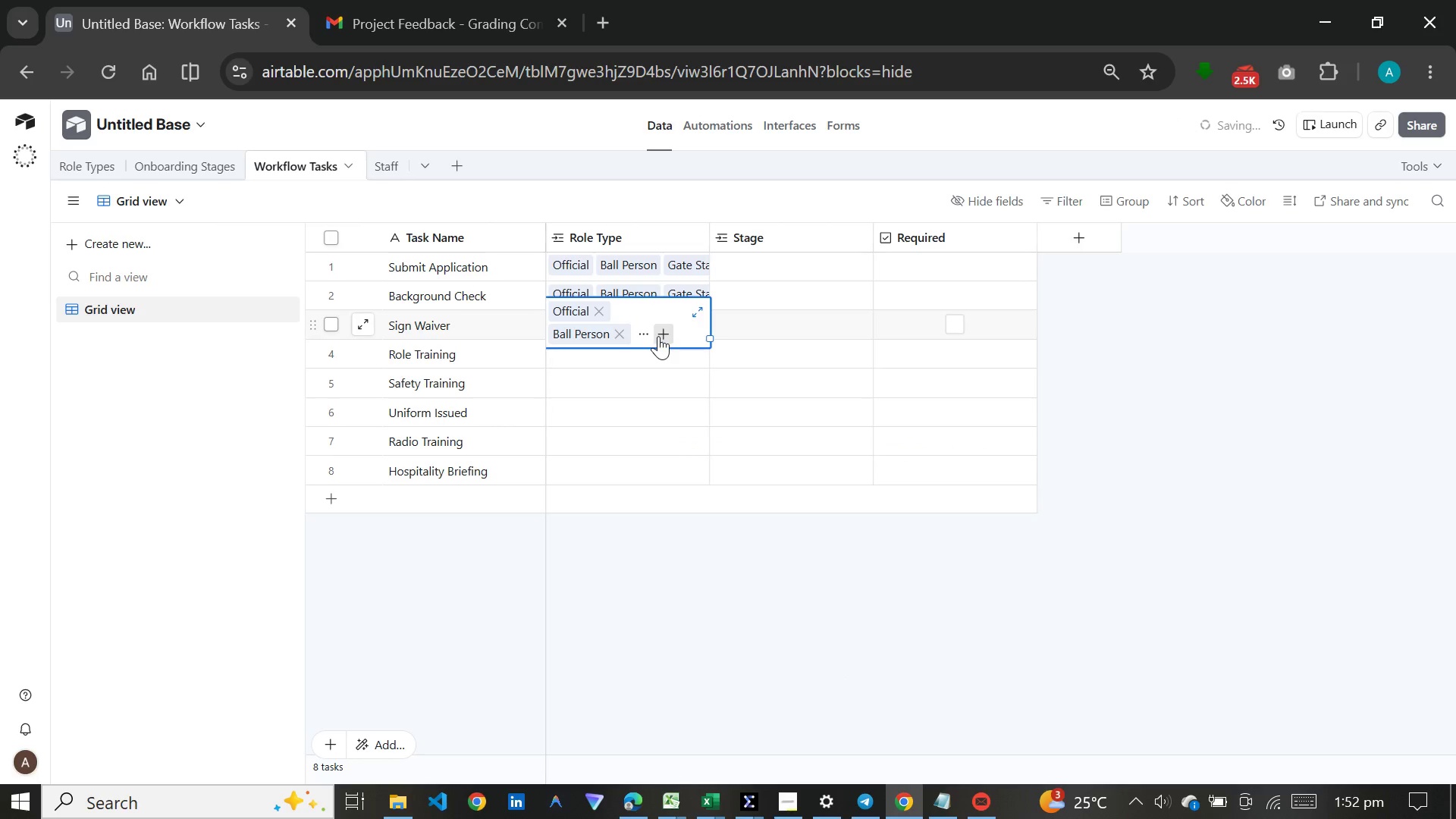 
left_click([658, 336])
 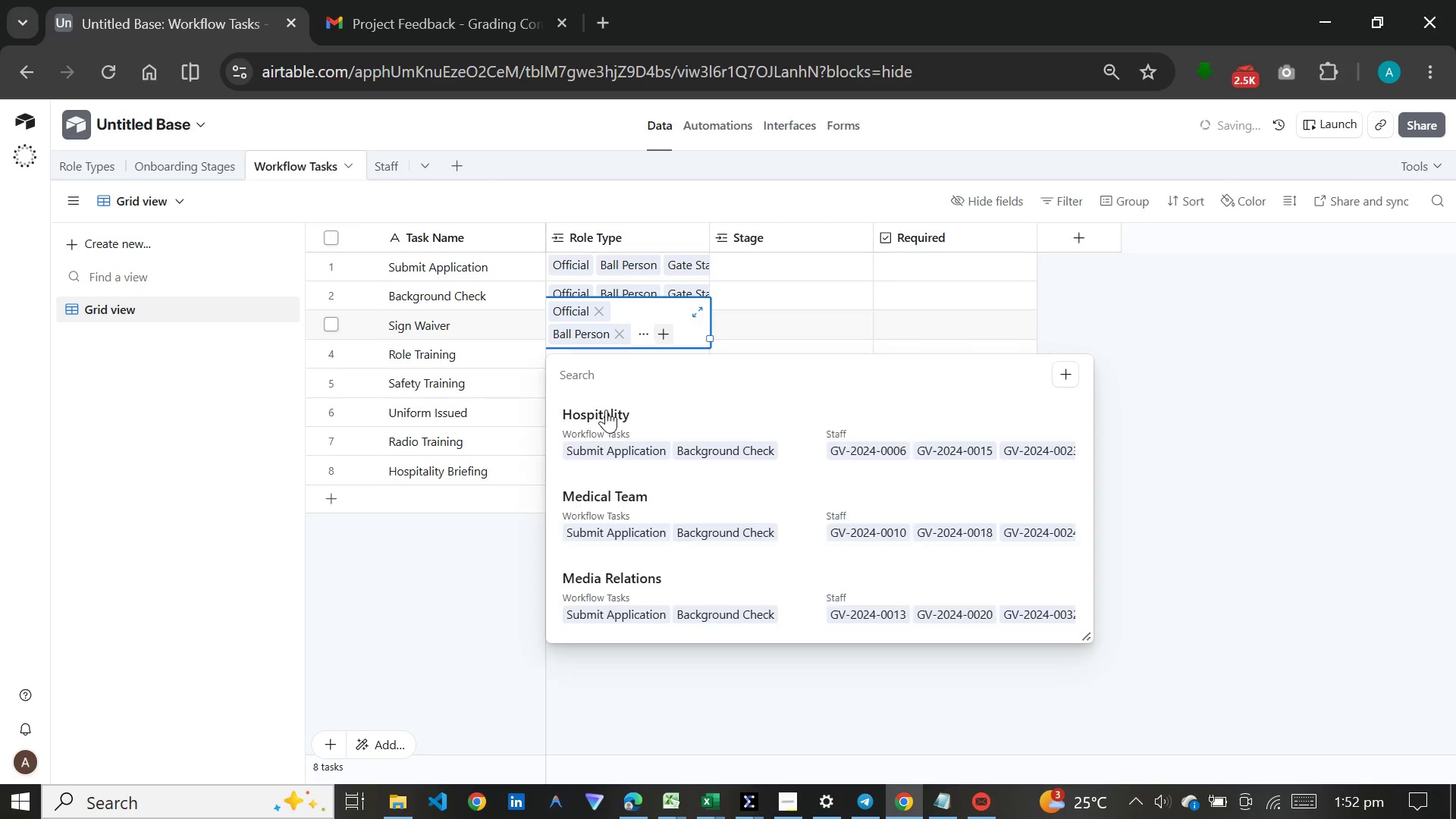 
left_click([601, 415])
 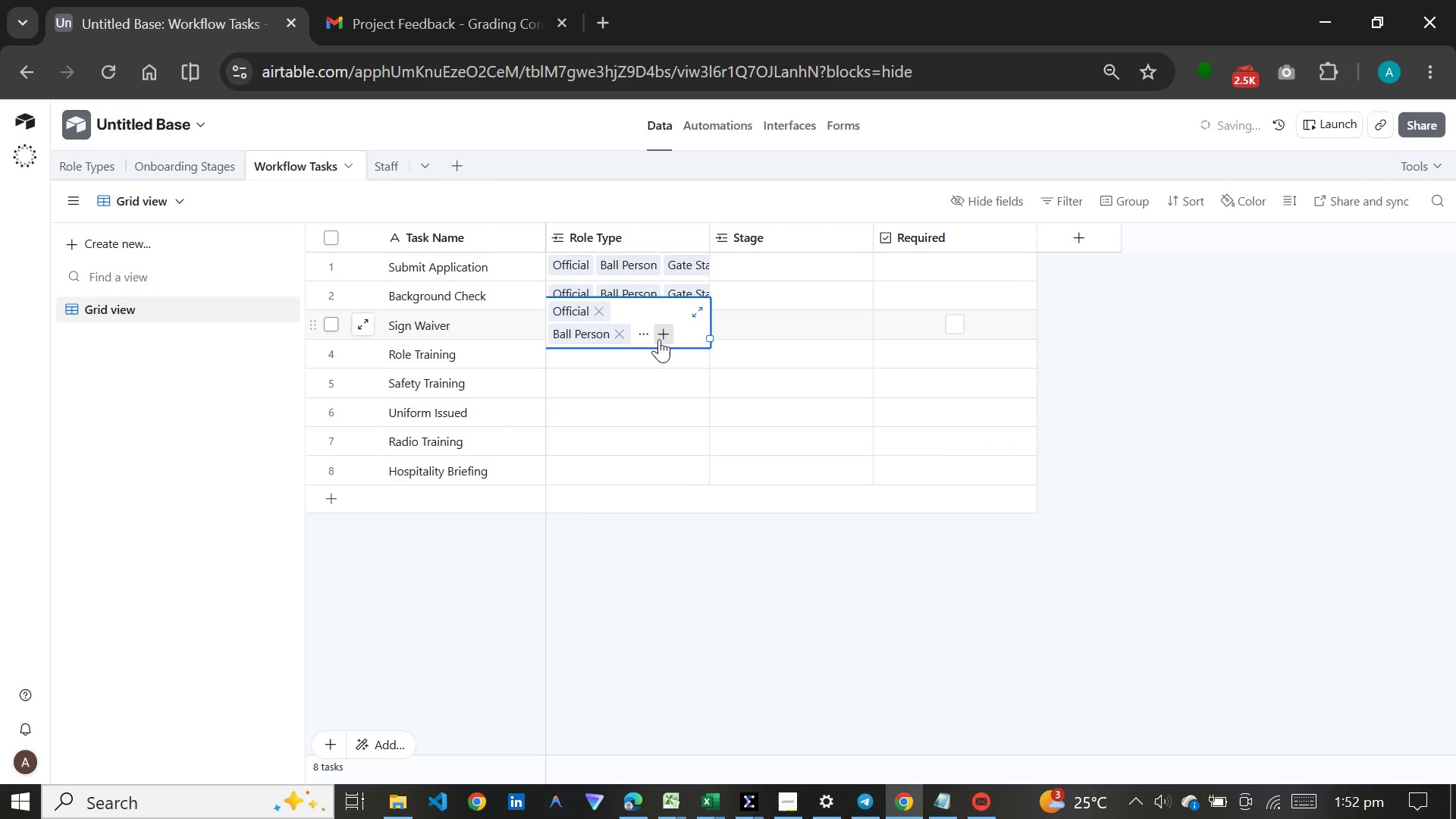 
left_click([661, 339])
 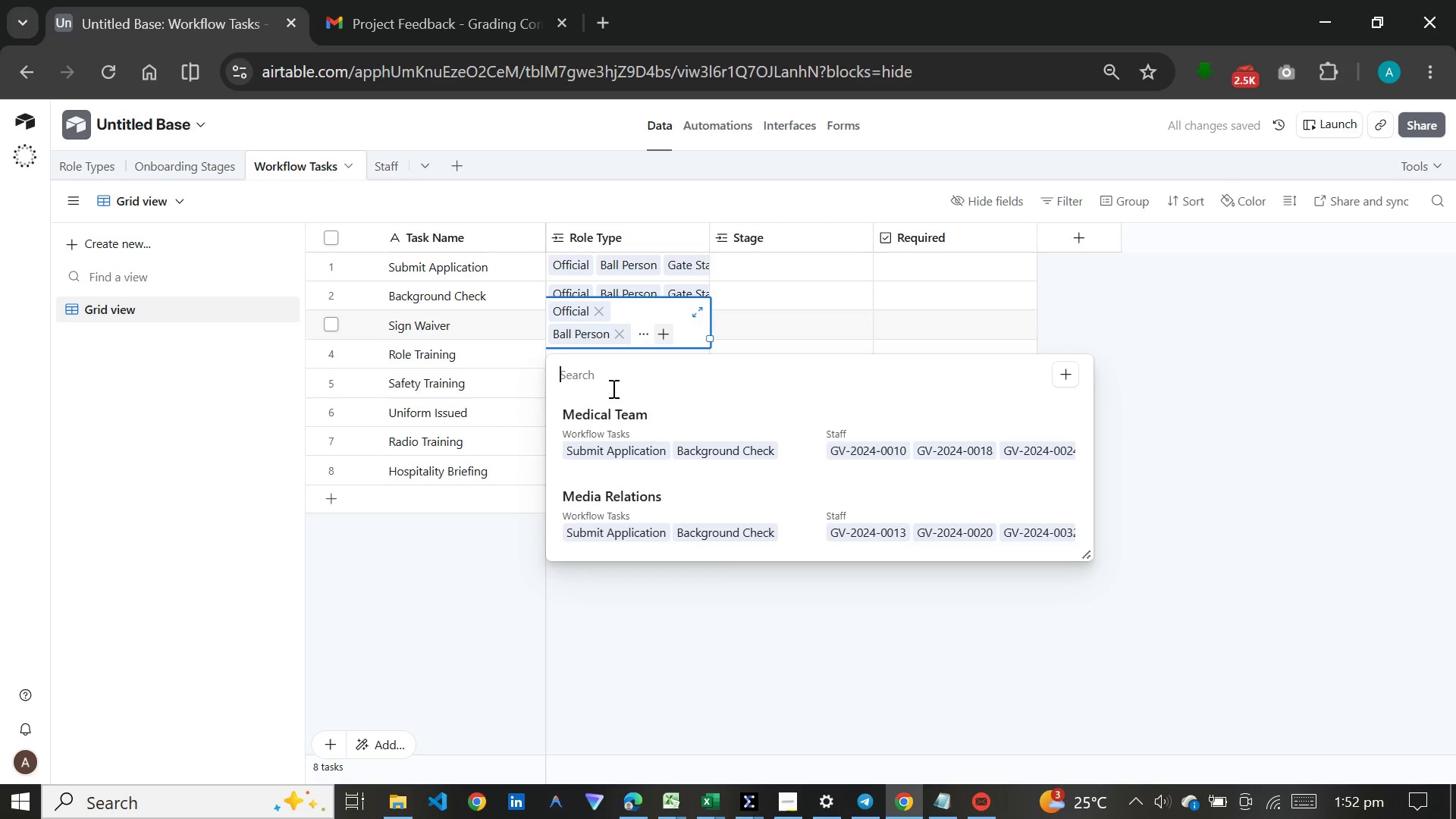 
left_click([592, 421])
 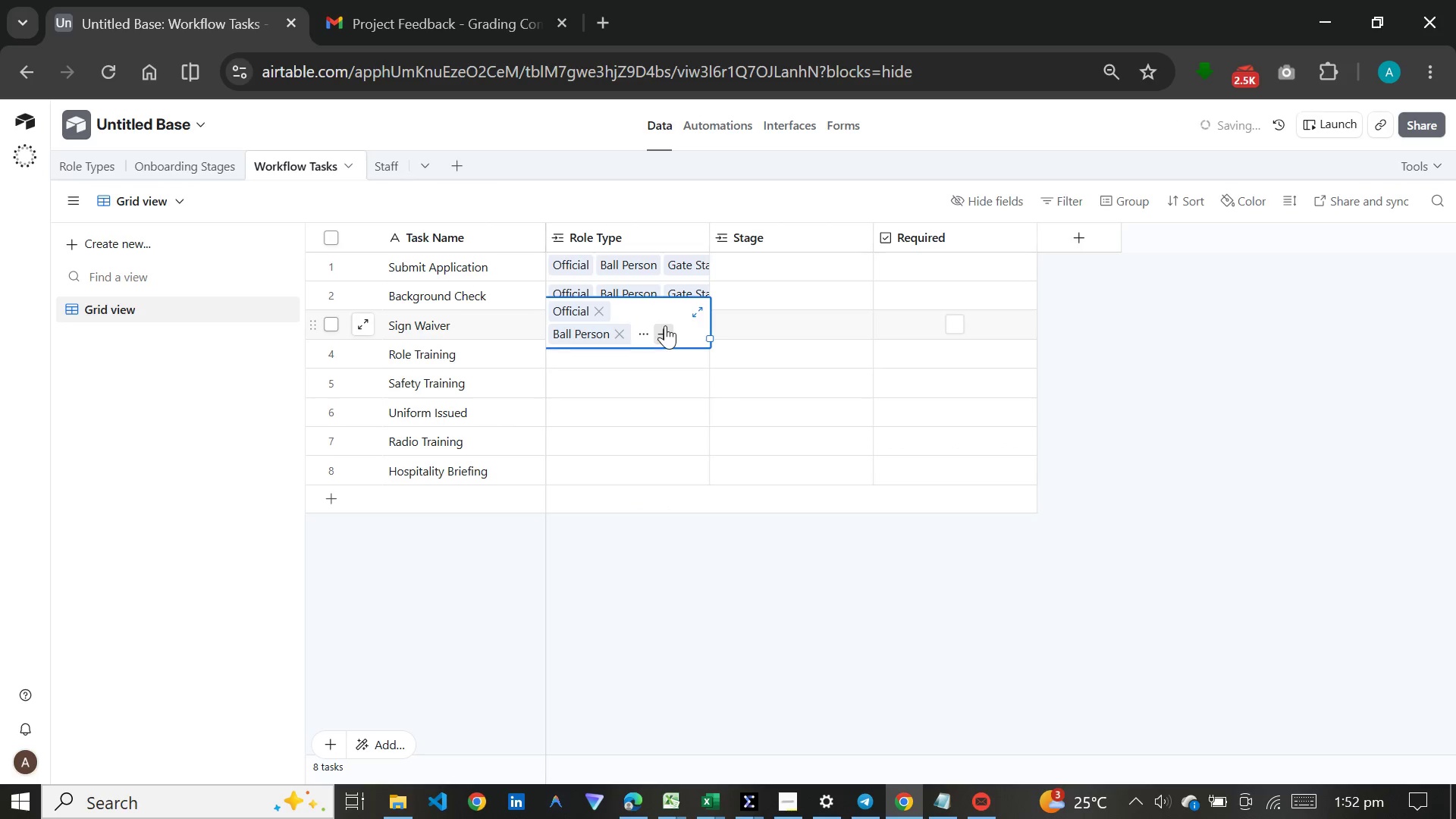 
left_click([664, 337])
 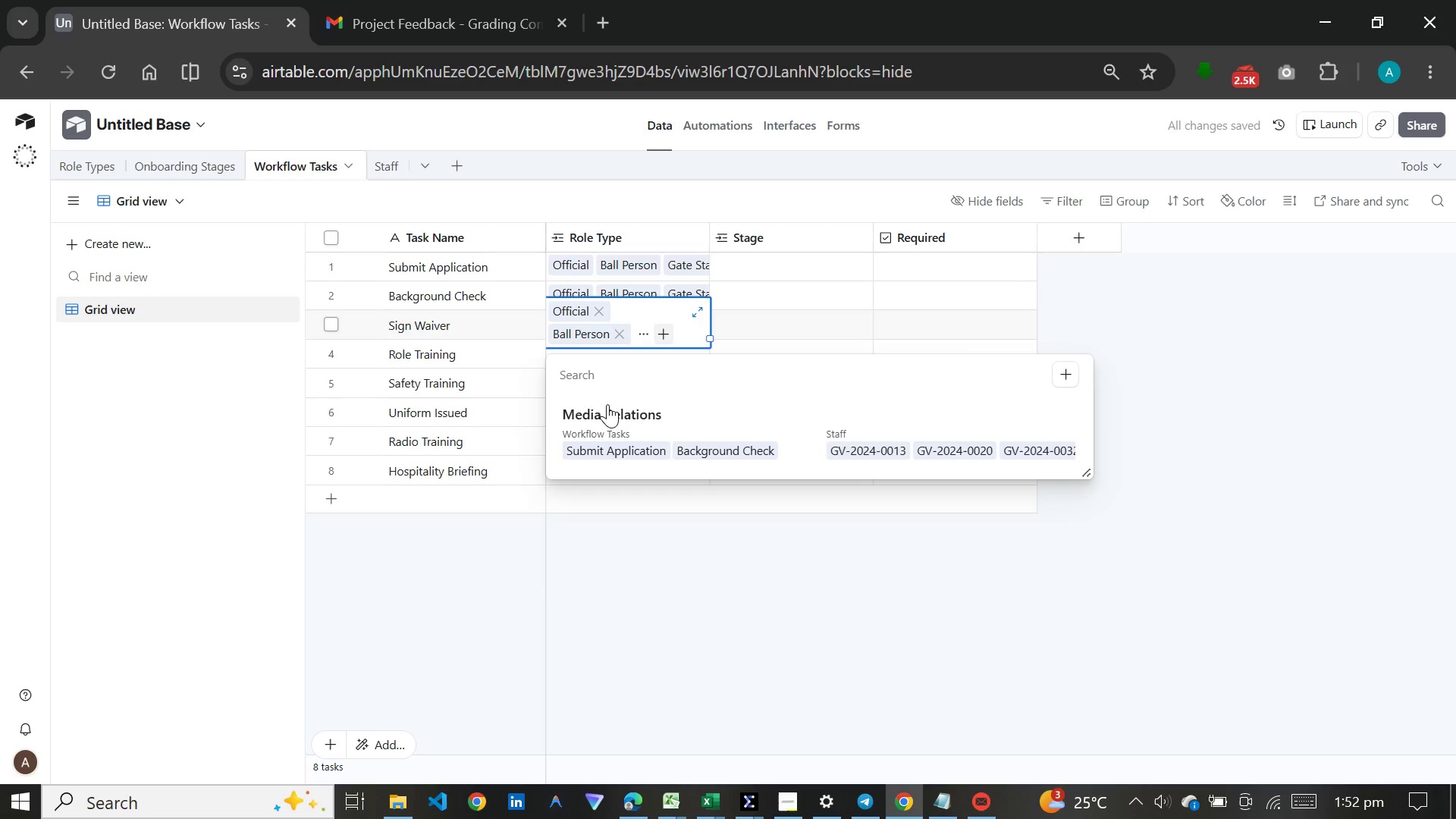 
left_click([606, 407])
 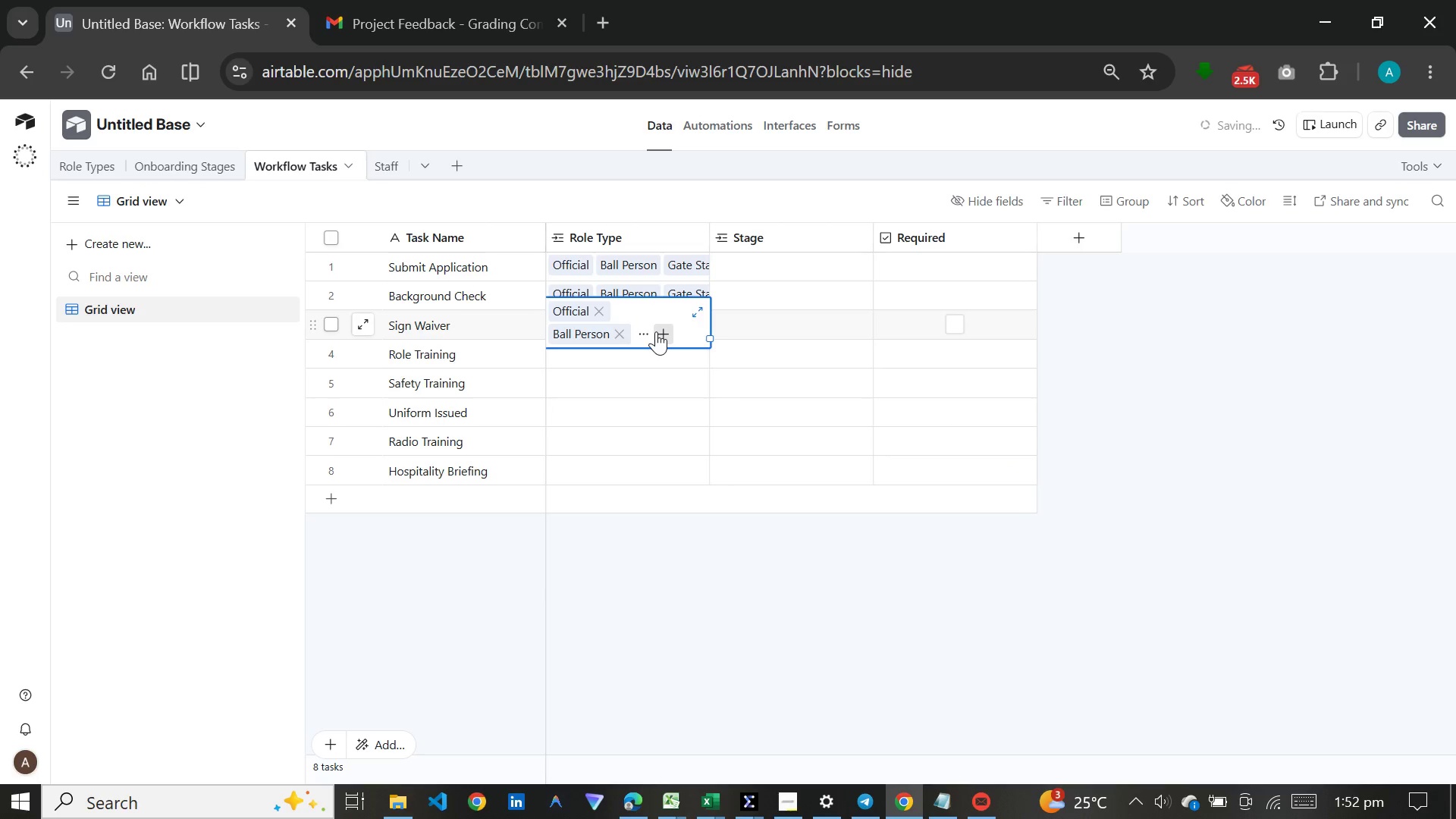 
left_click([656, 331])
 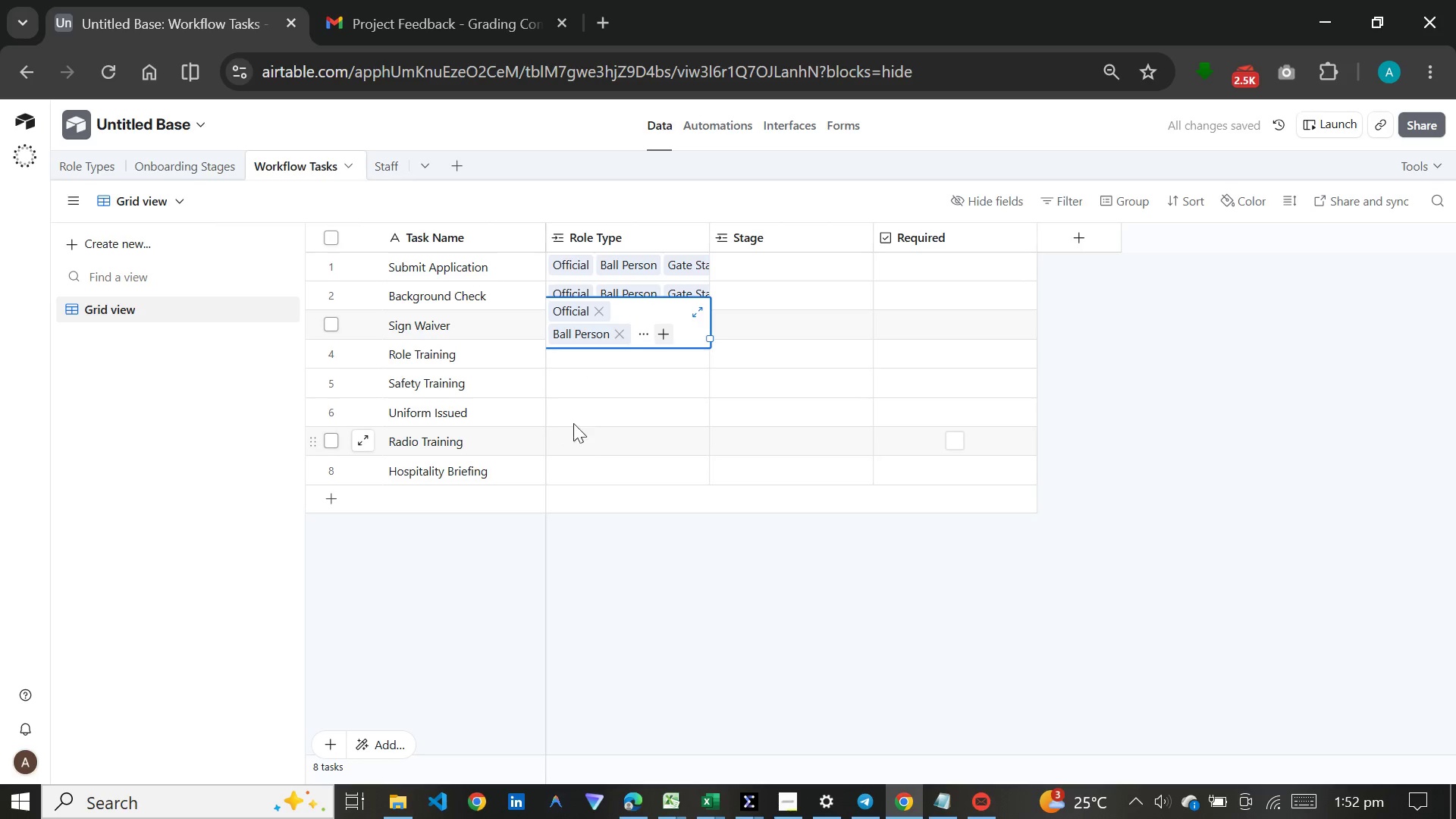 
left_click([587, 365])
 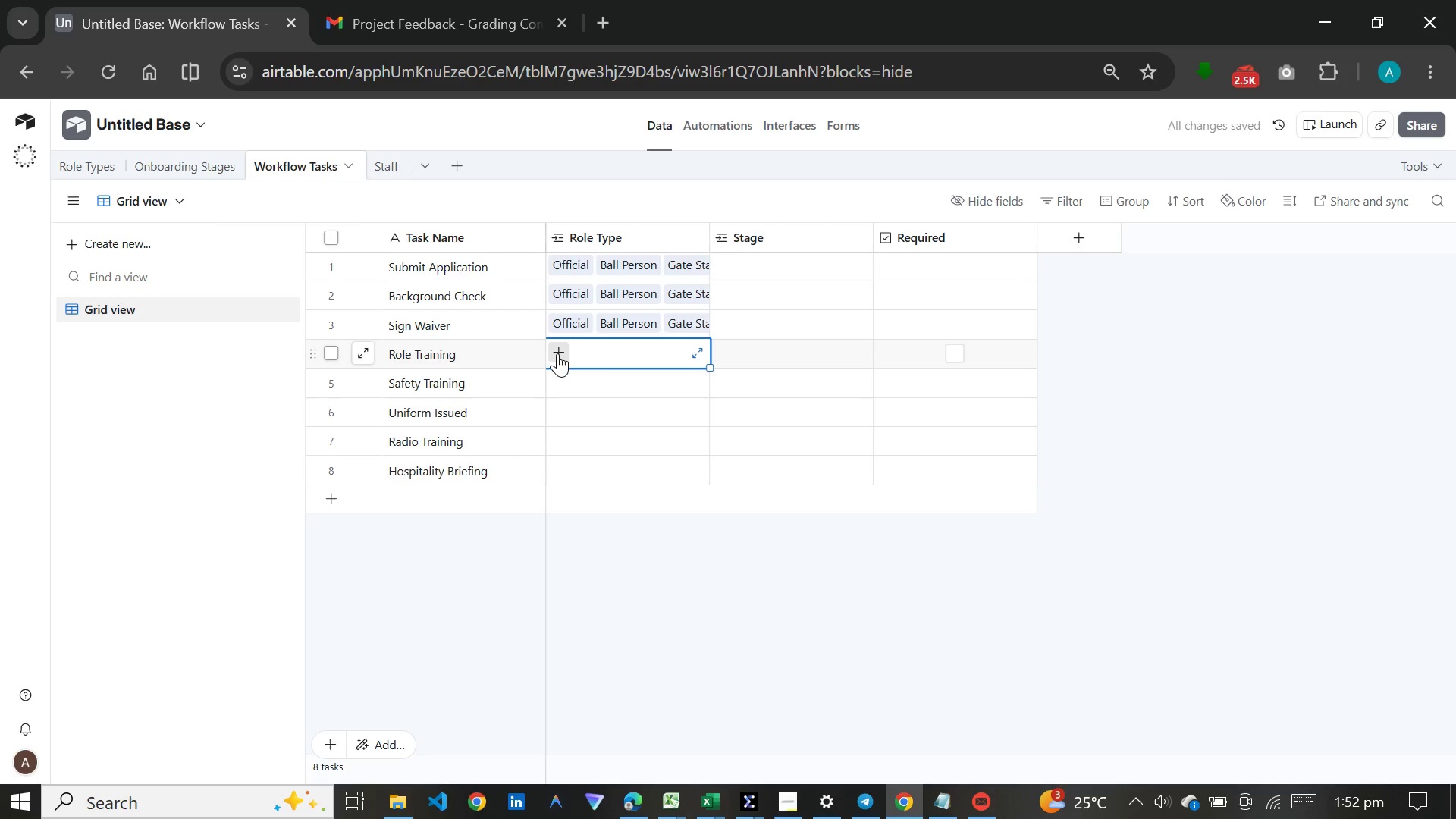 
left_click([557, 353])
 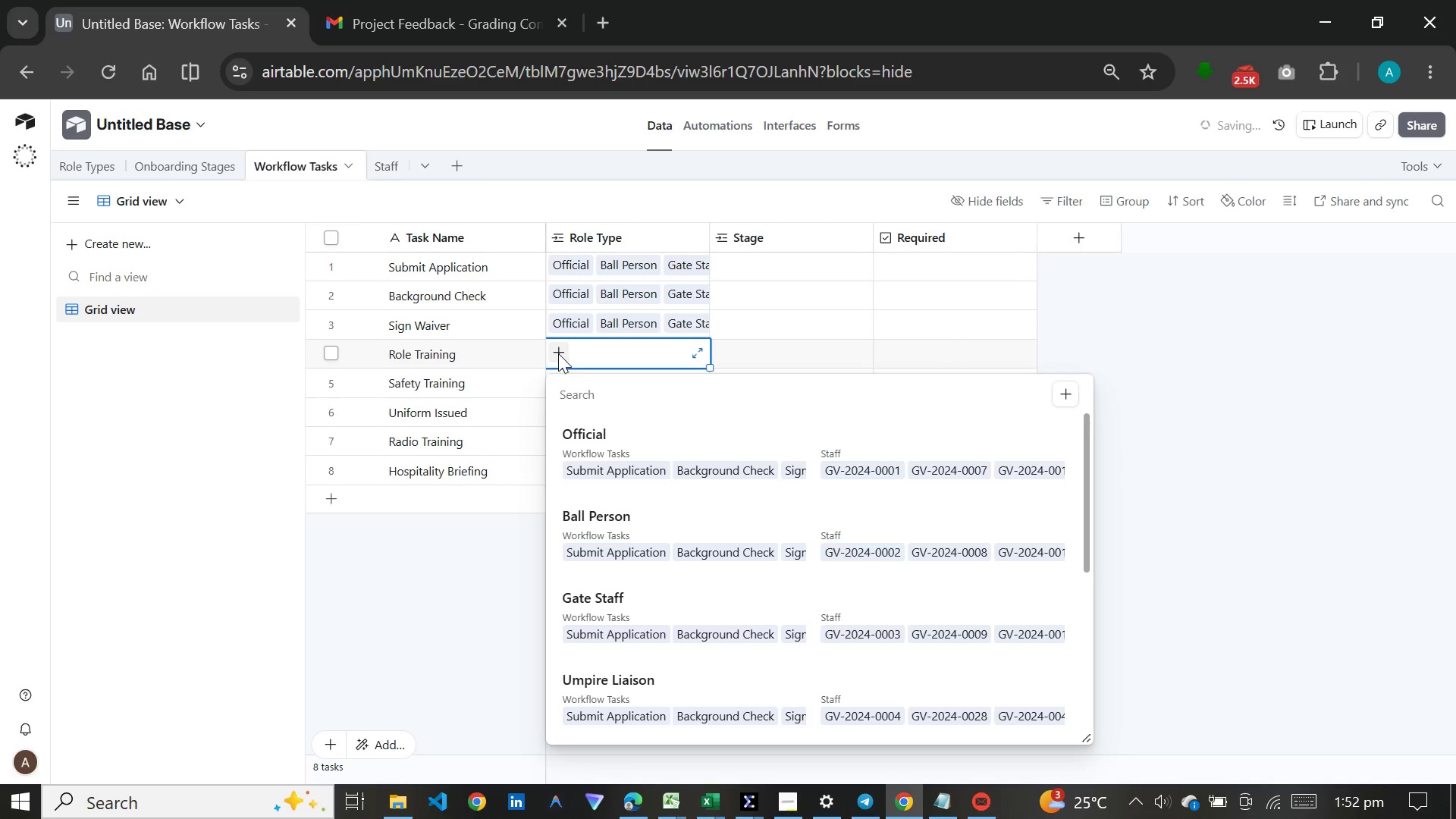 
left_click([588, 438])
 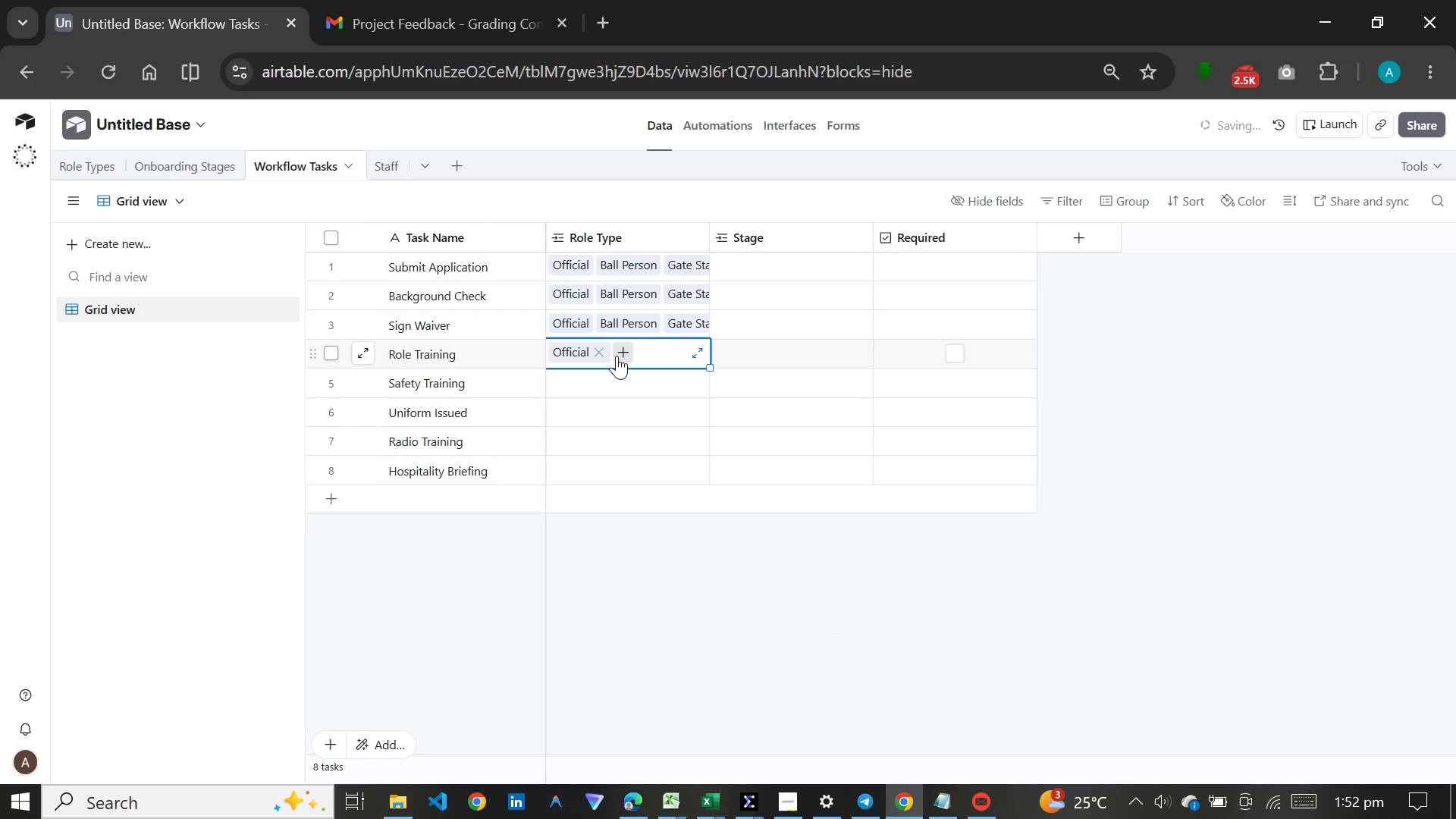 
left_click([622, 352])
 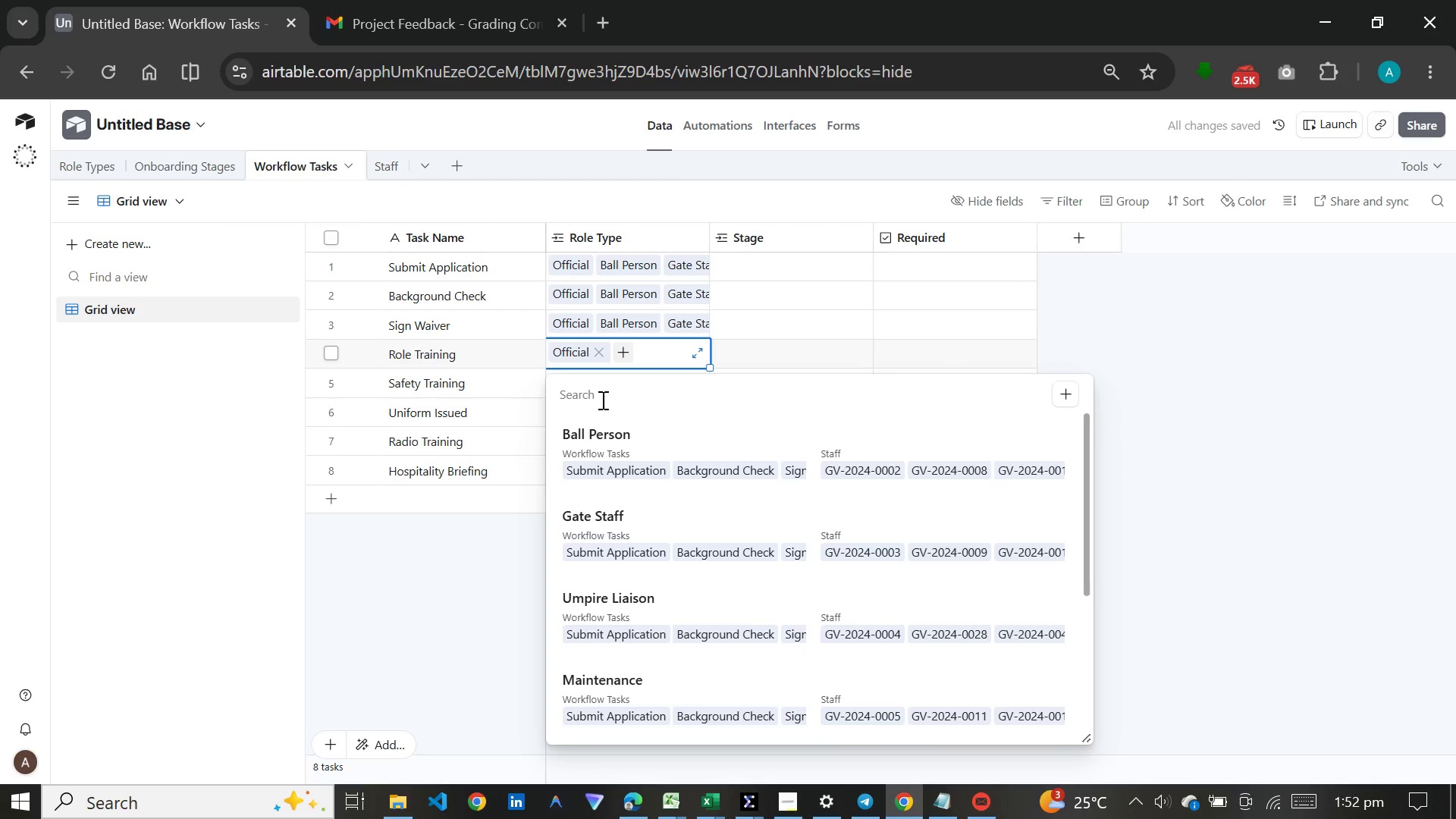 
left_click([588, 439])
 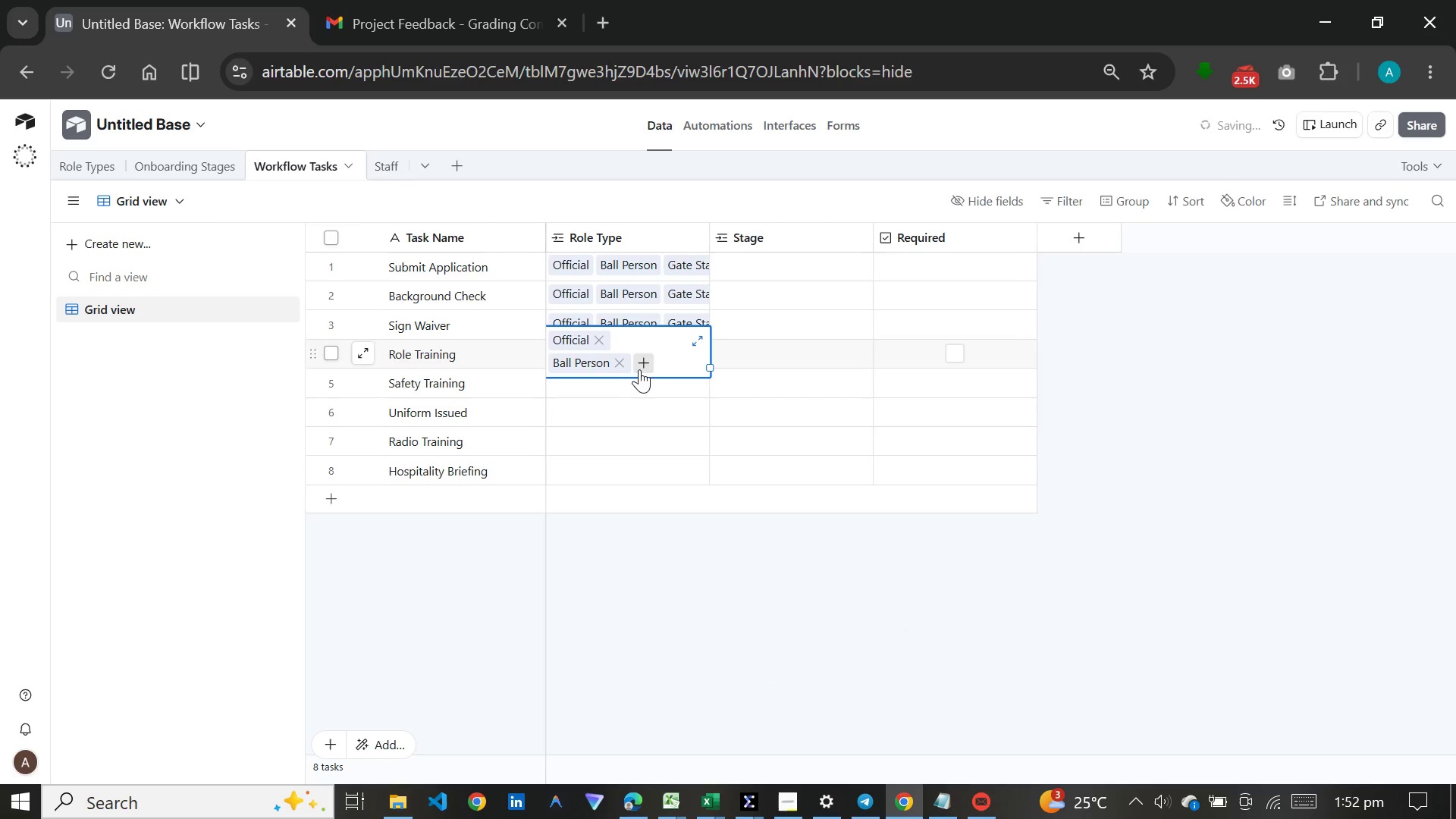 
left_click([641, 369])
 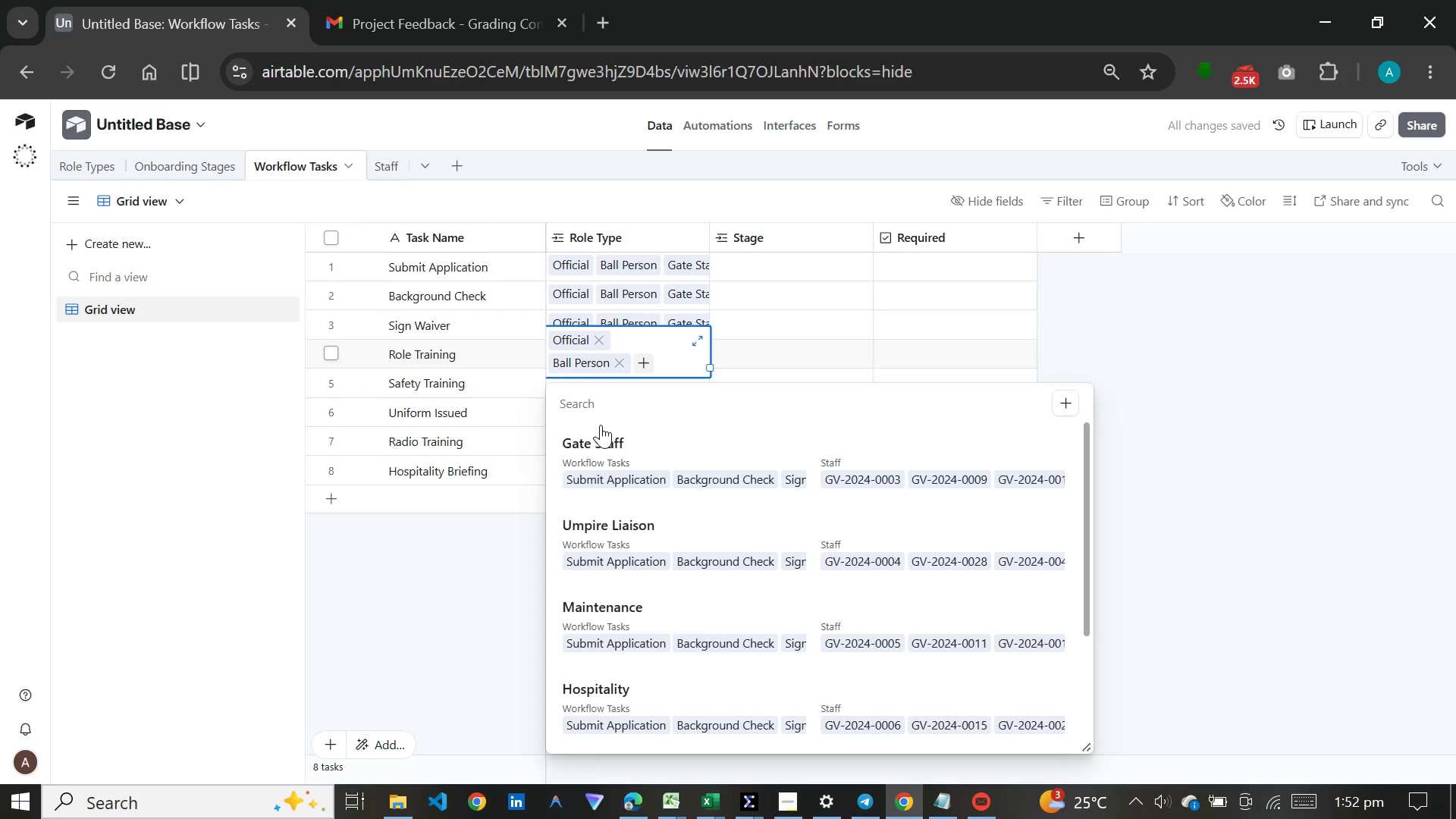 
left_click([592, 441])
 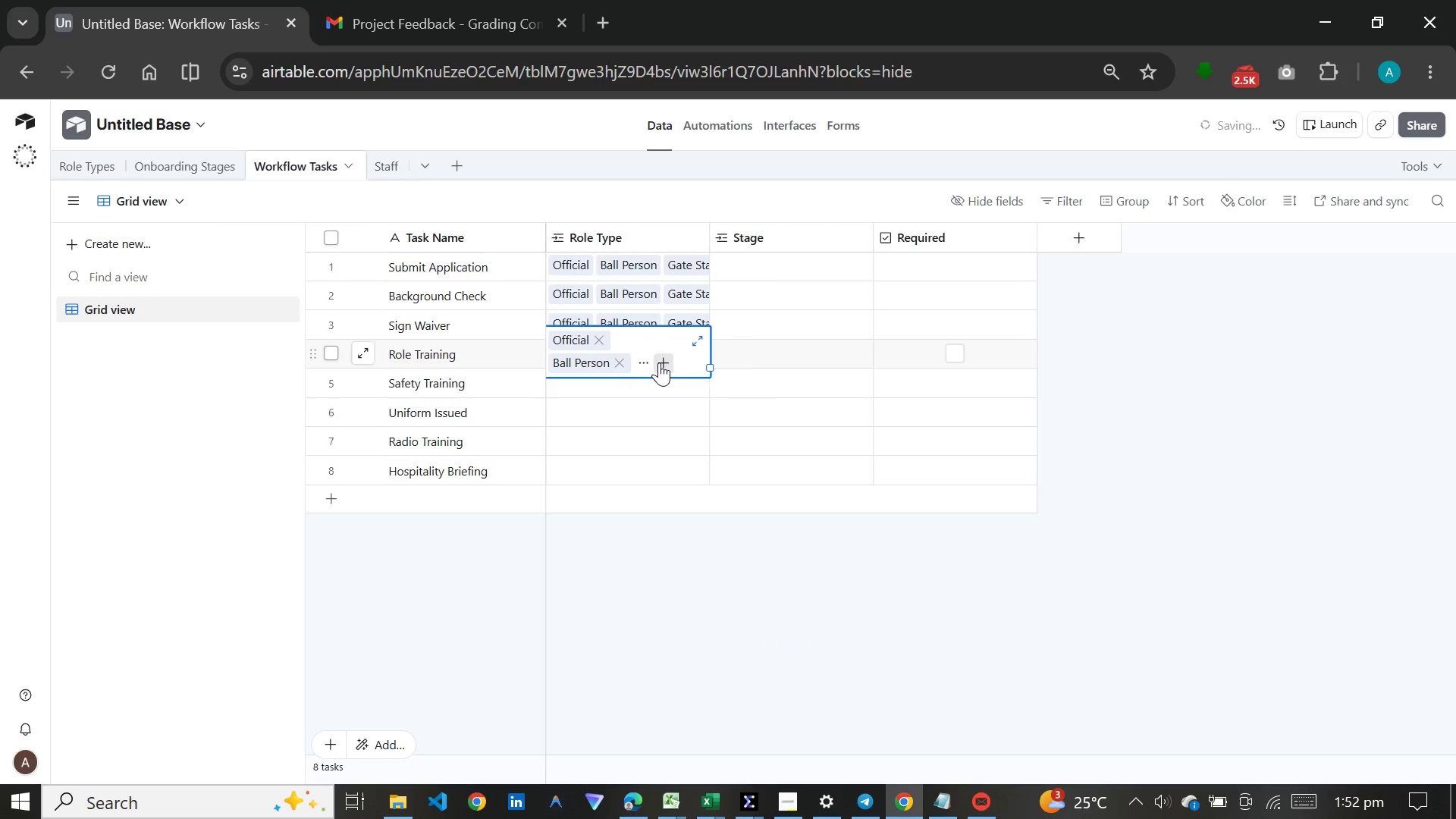 
left_click([659, 362])
 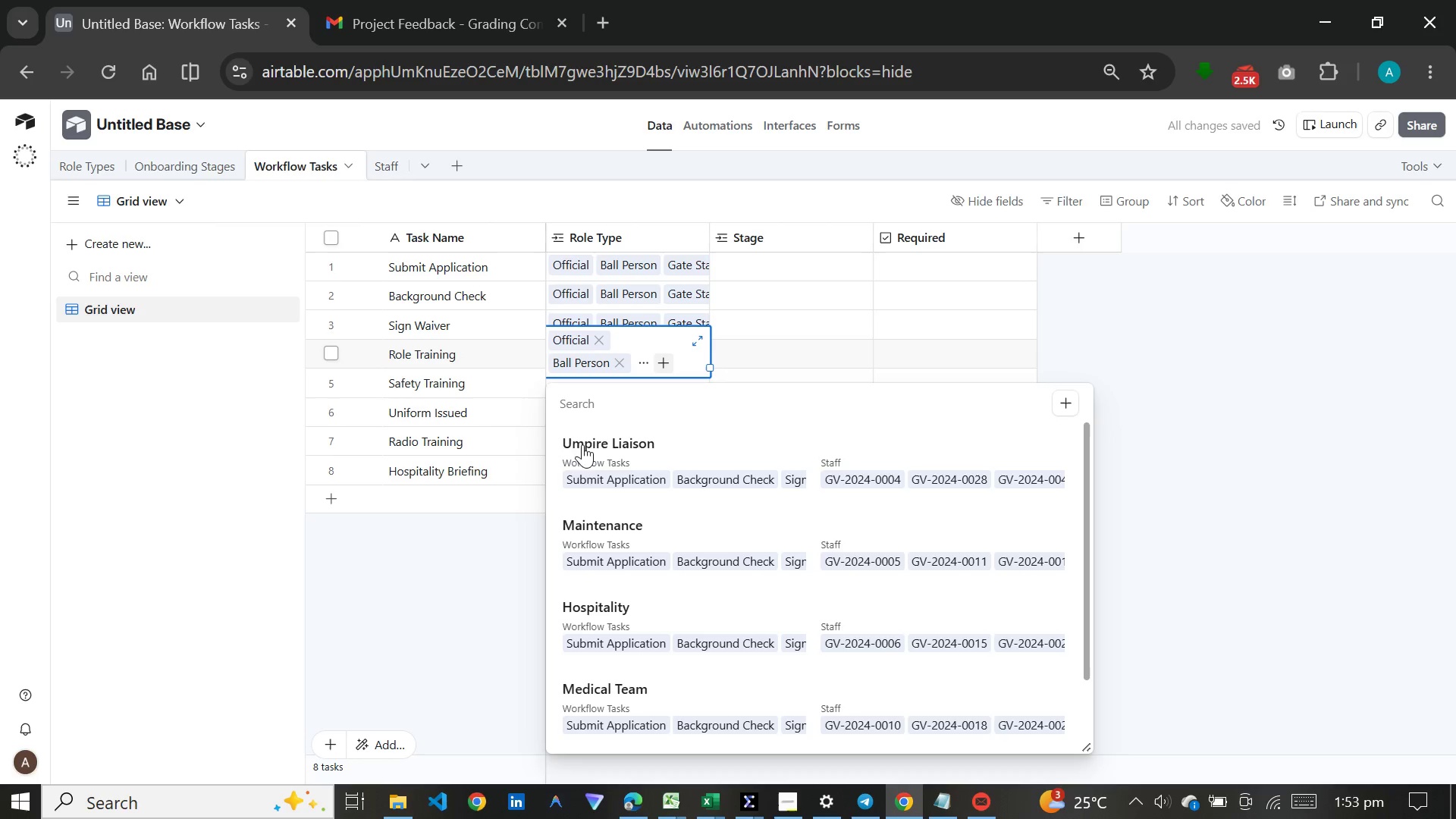 
left_click([582, 460])
 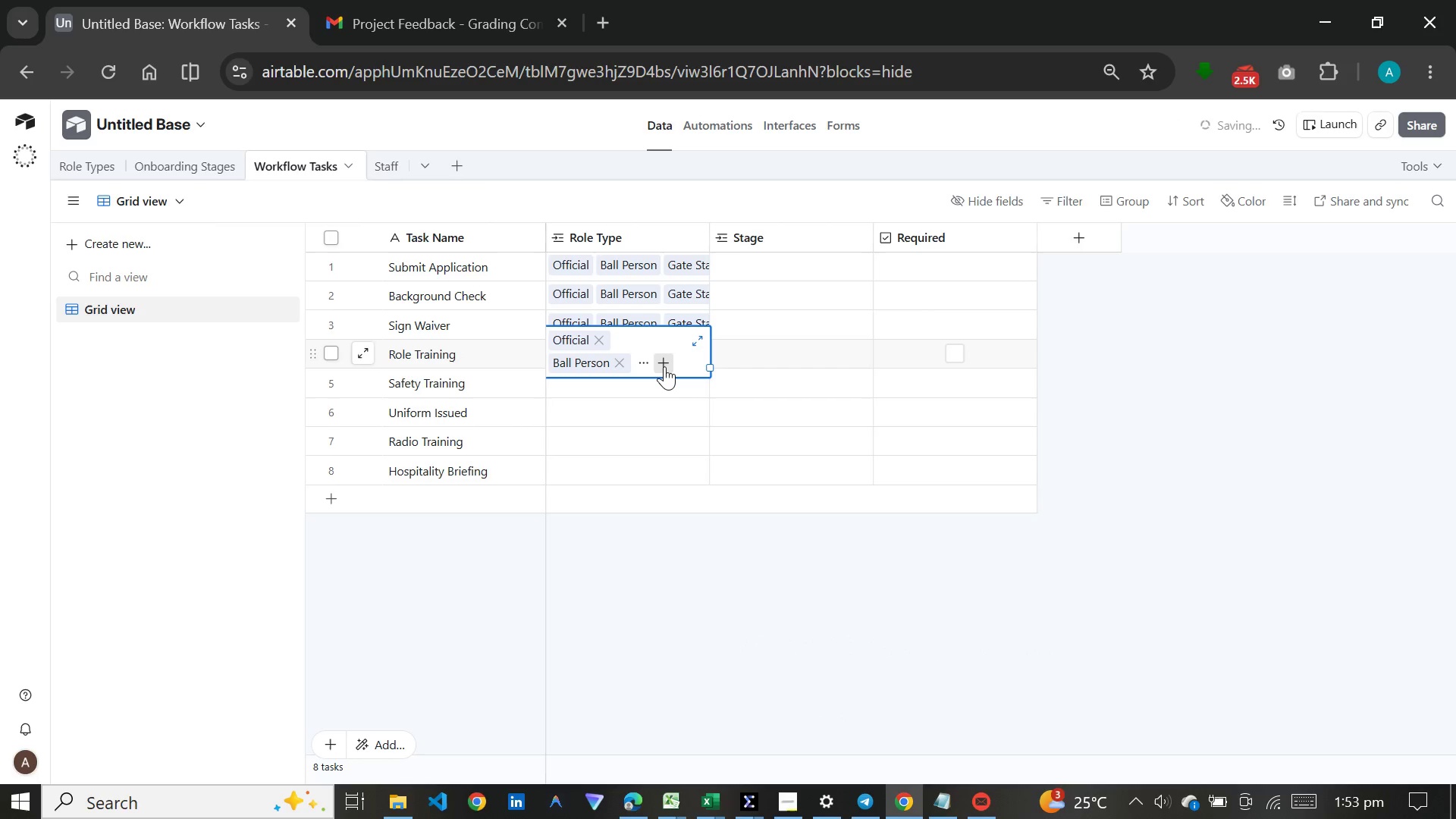 
left_click([664, 366])
 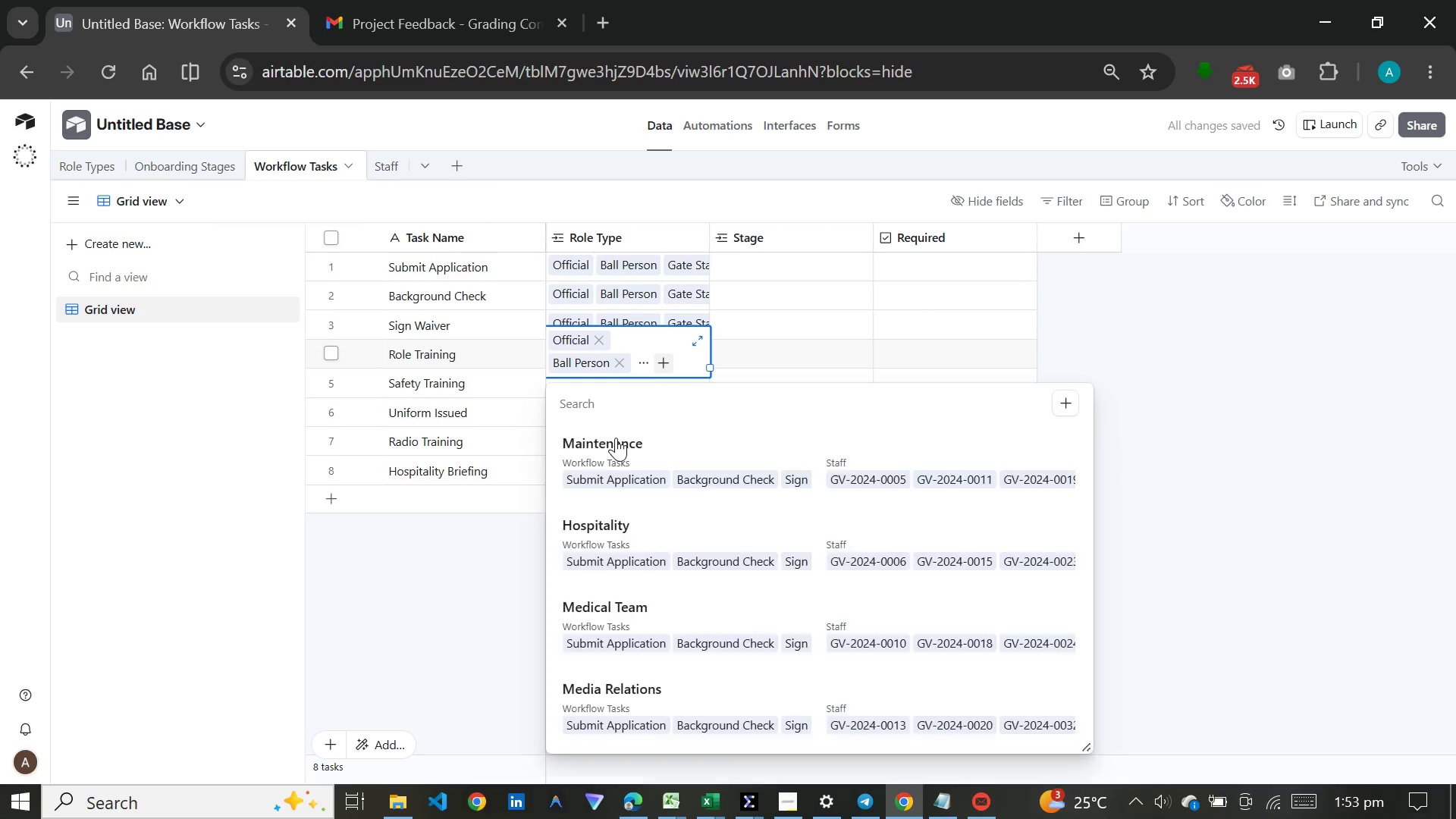 
left_click([613, 444])
 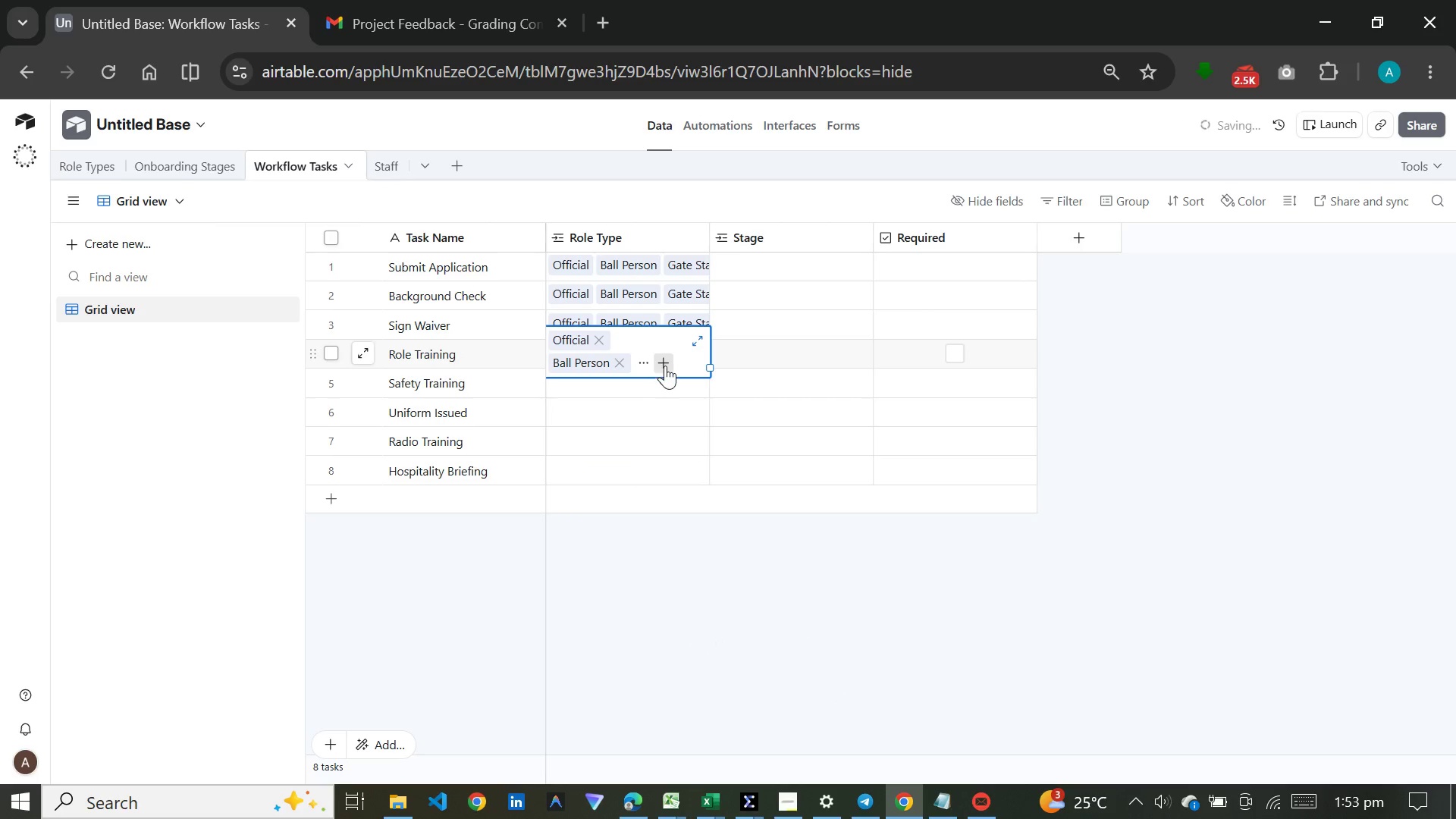 
left_click([668, 364])
 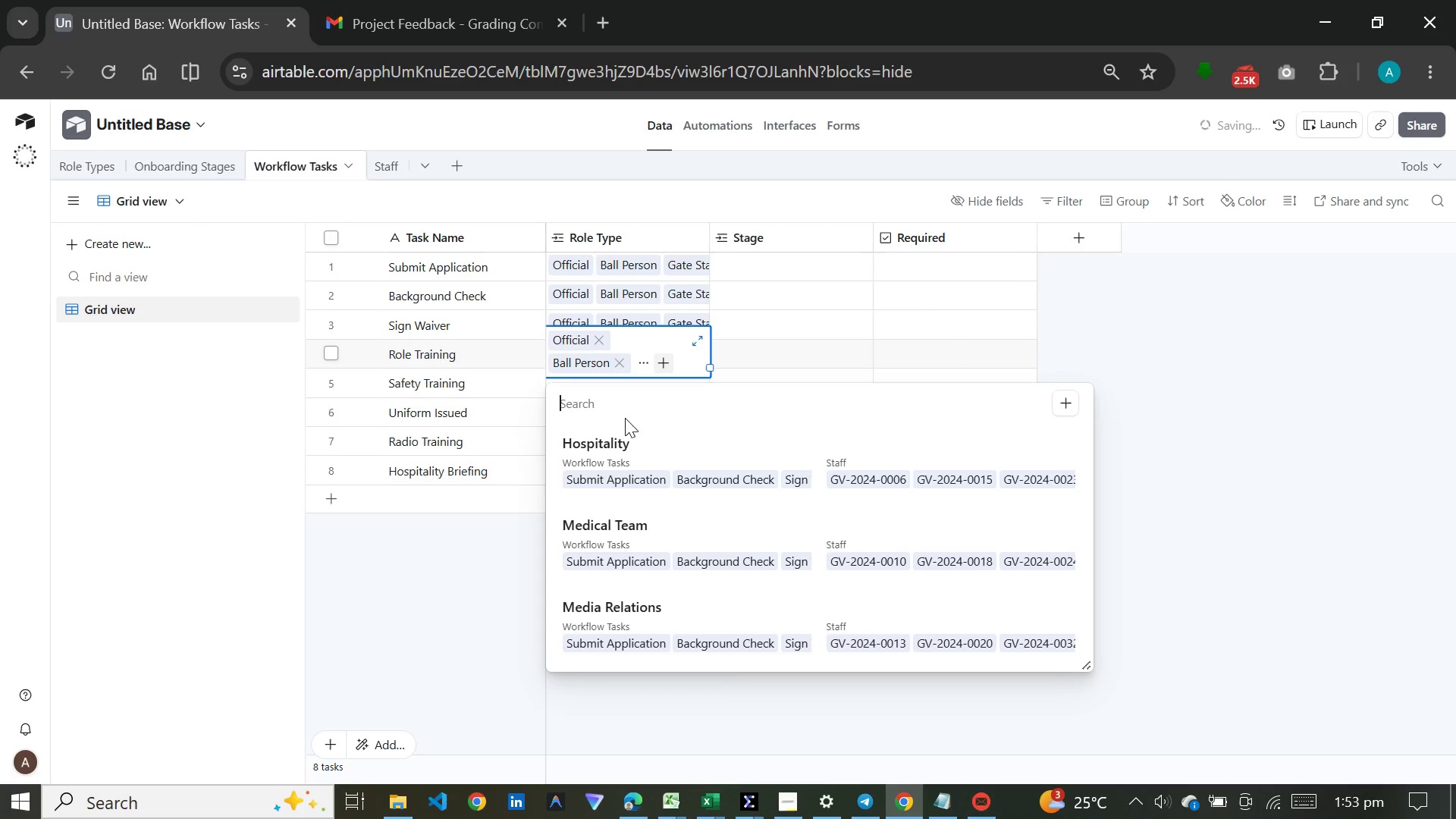 
left_click([611, 443])
 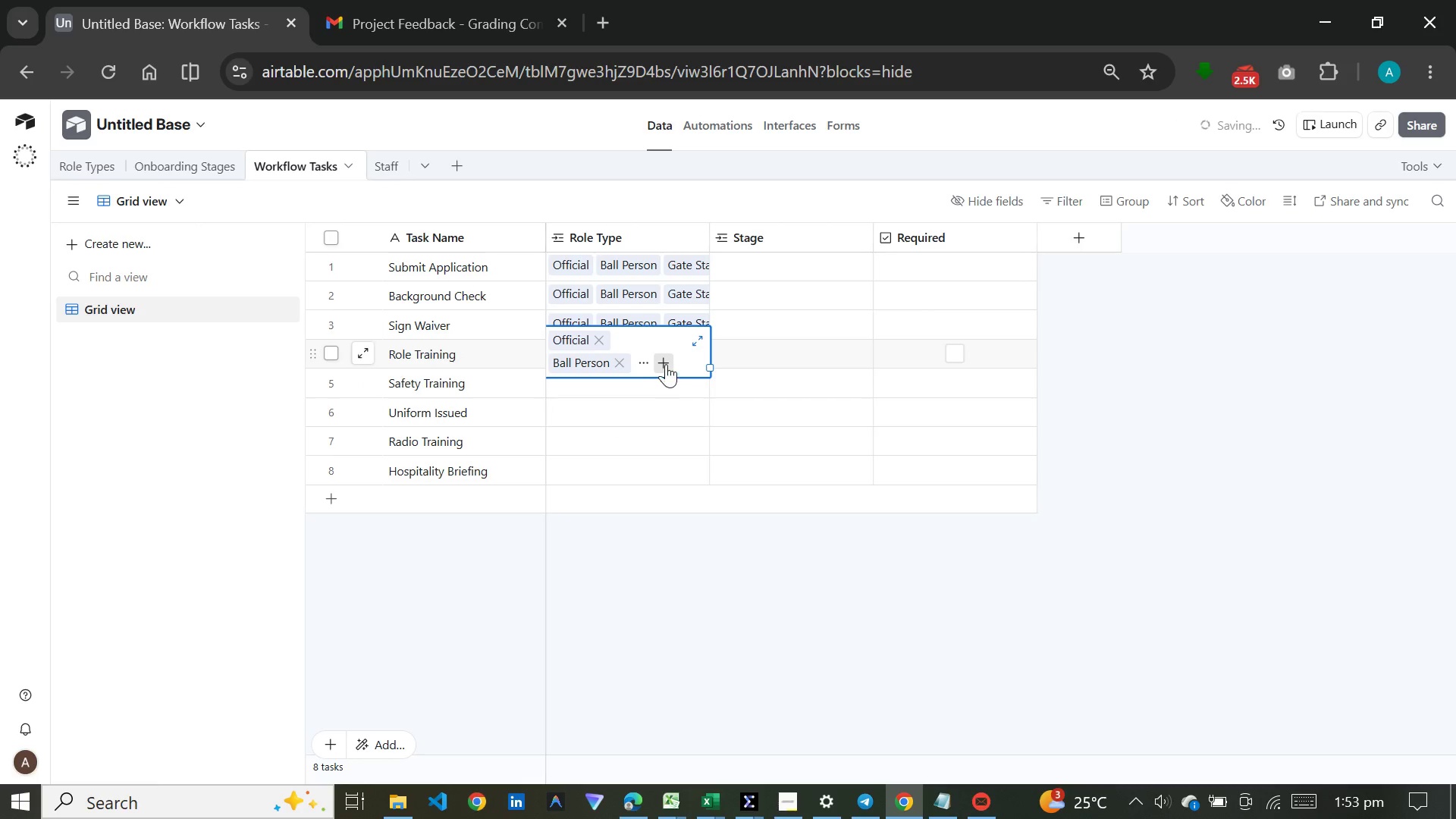 
left_click([667, 364])
 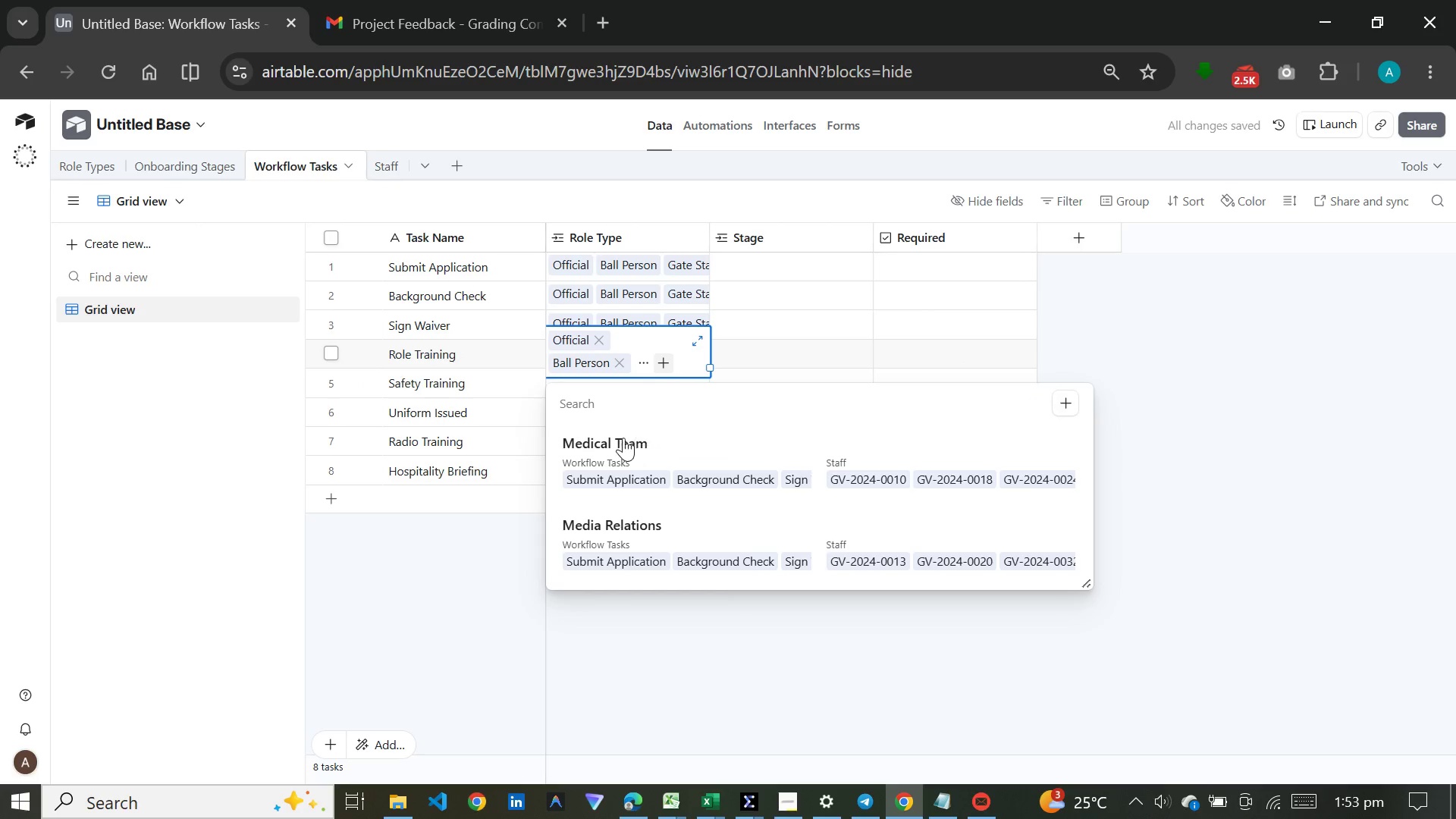 
left_click([622, 438])
 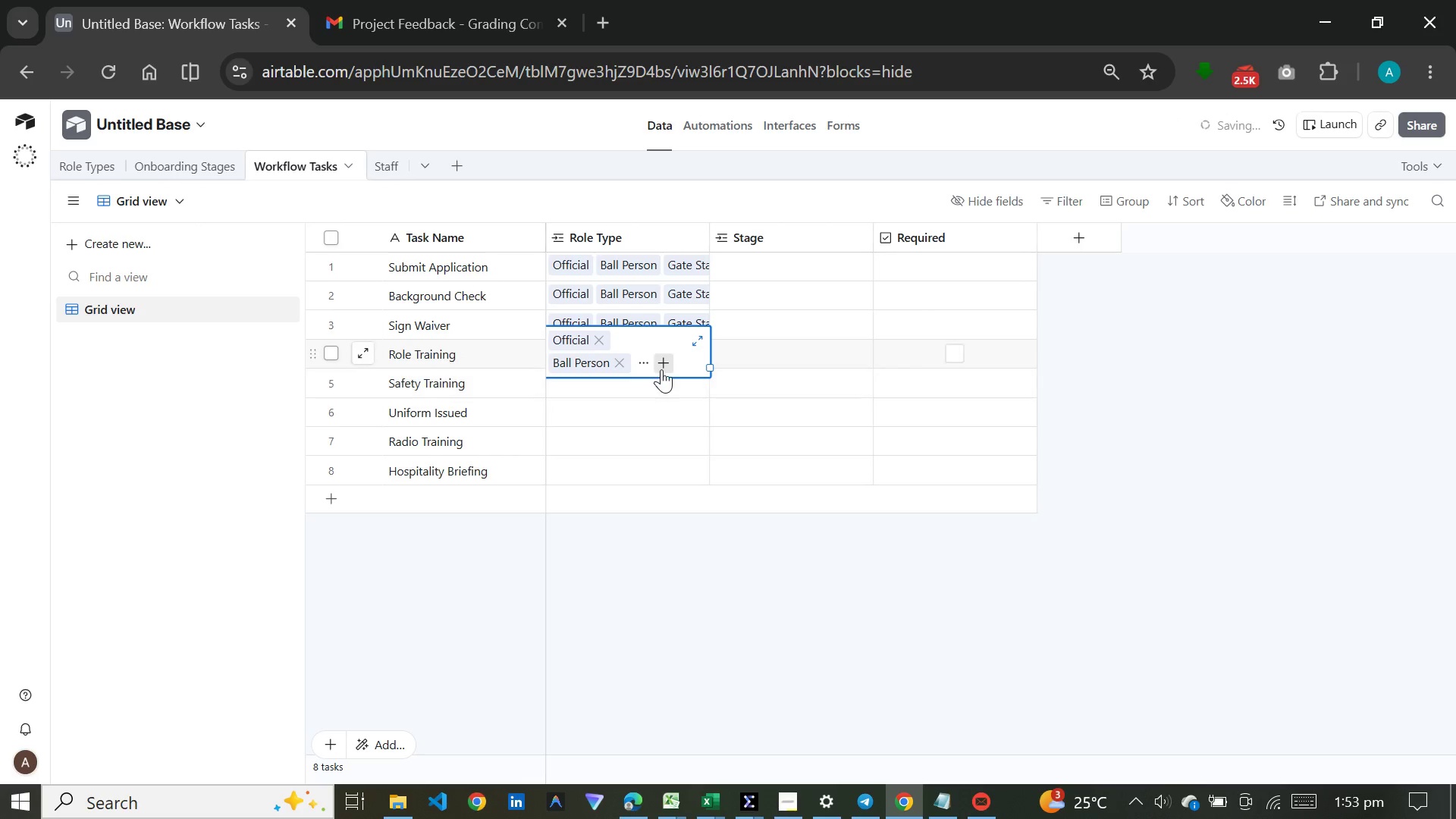 
left_click([661, 369])
 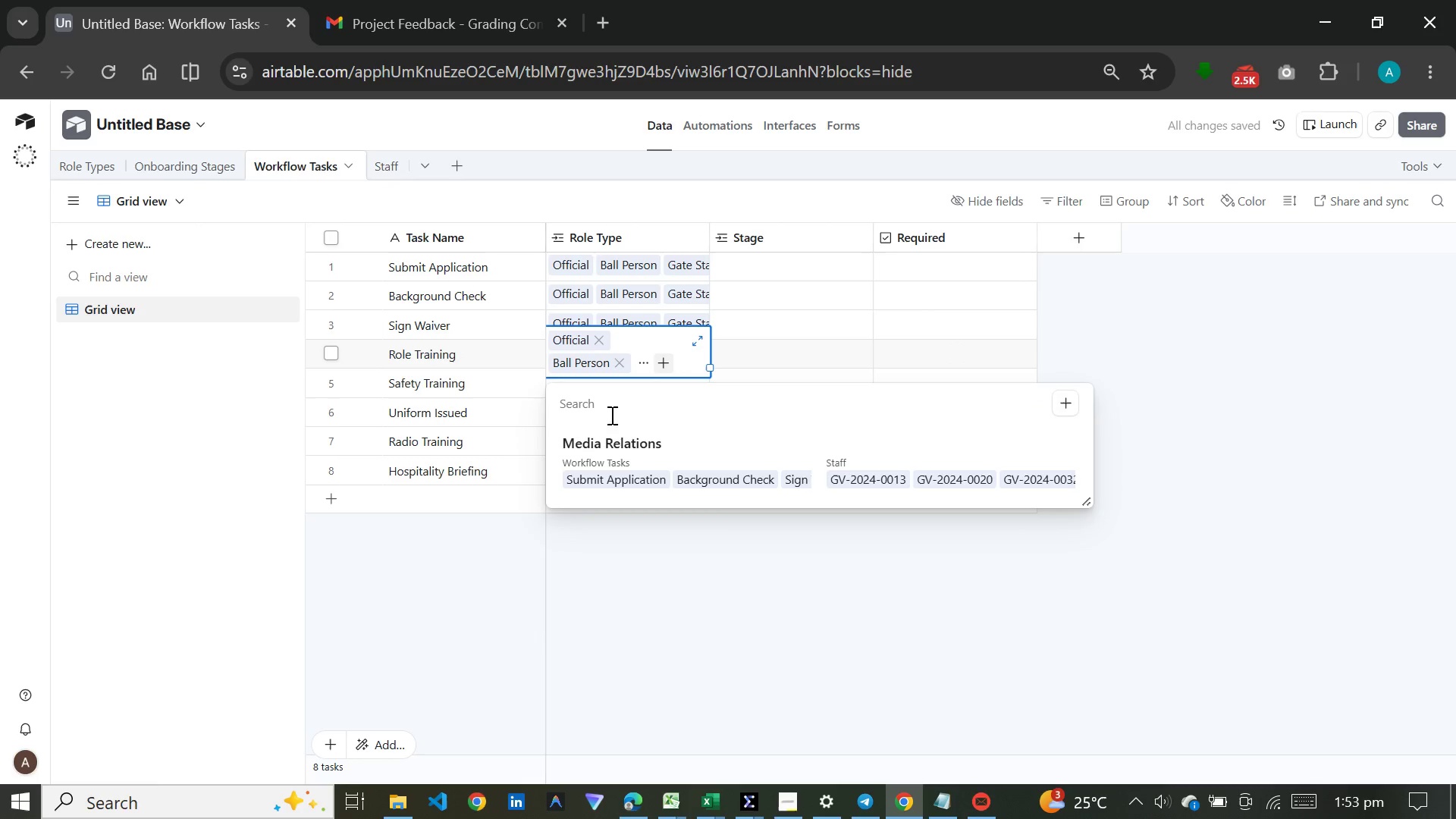 
left_click([597, 444])
 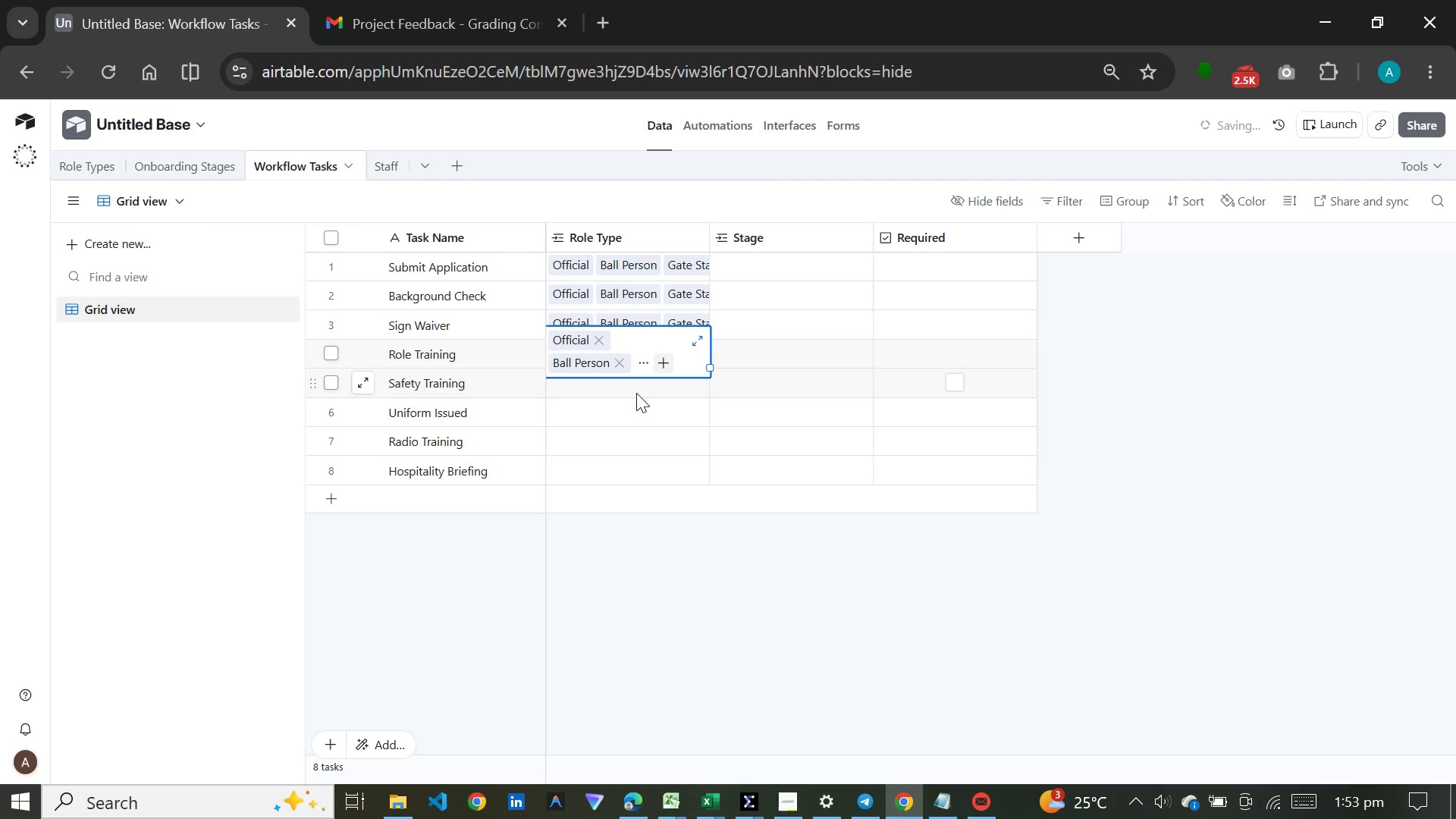 
left_click([638, 393])
 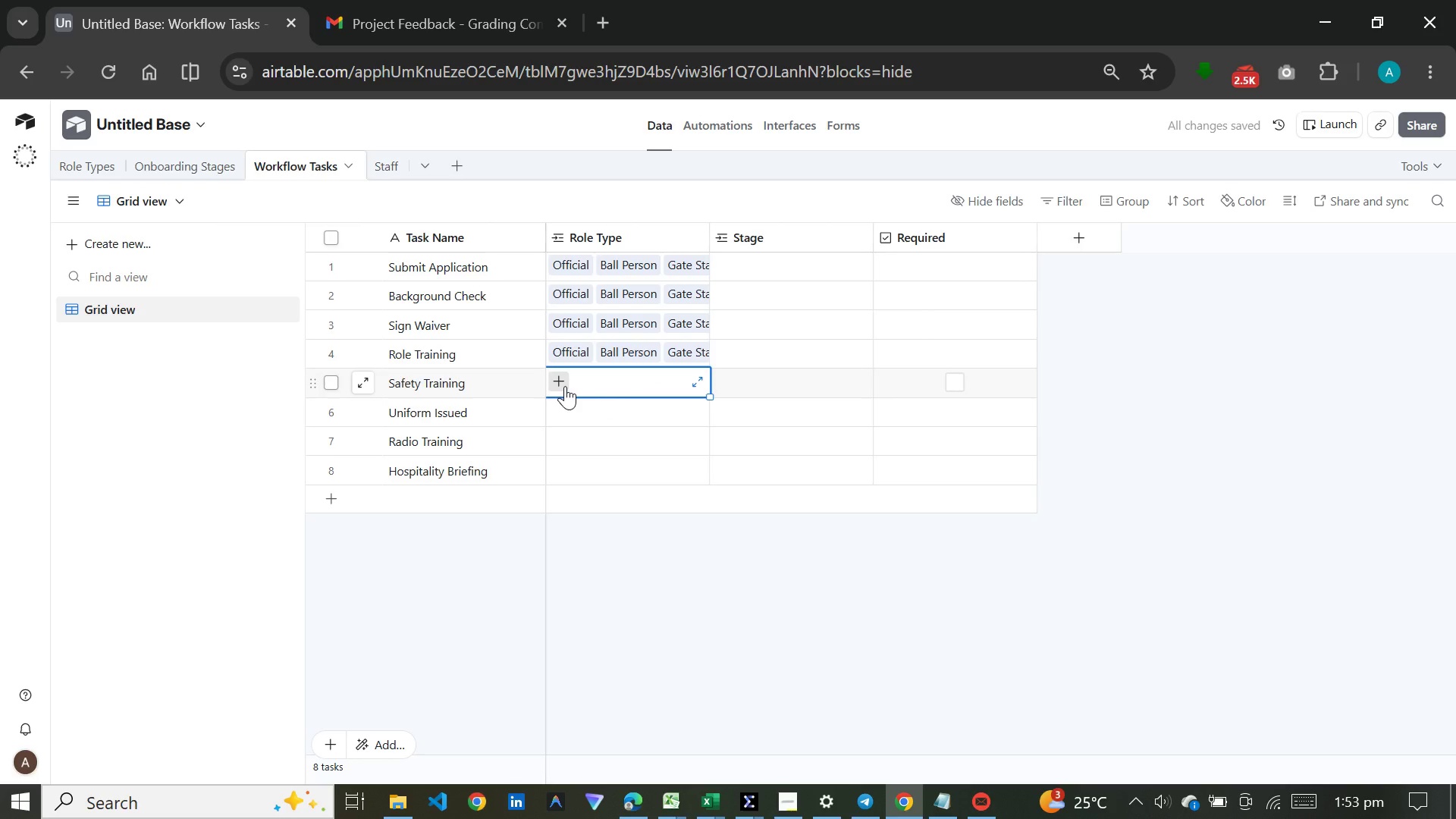 
left_click([565, 386])
 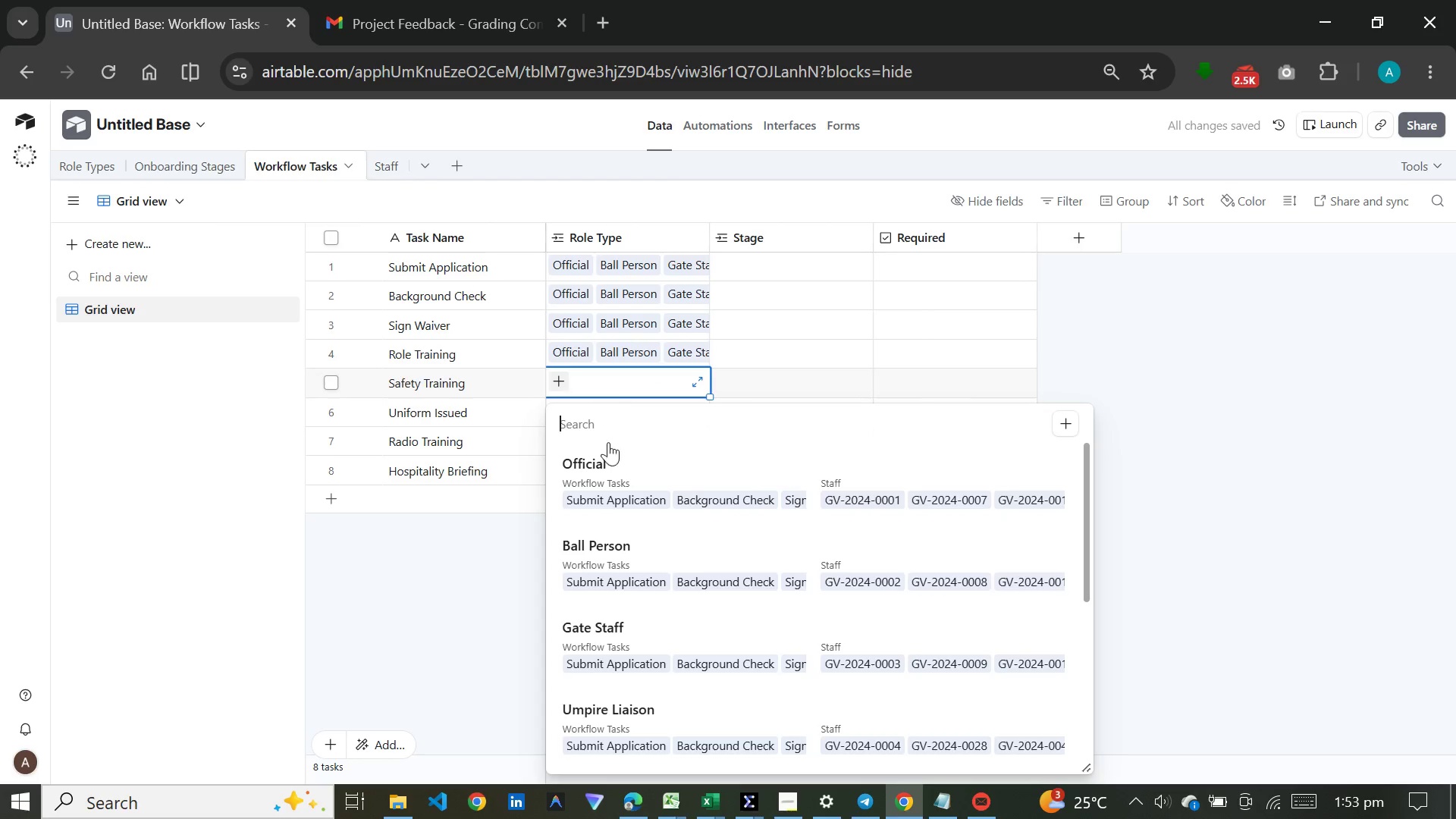 
scroll: coordinate [603, 566], scroll_direction: down, amount: 7.0
 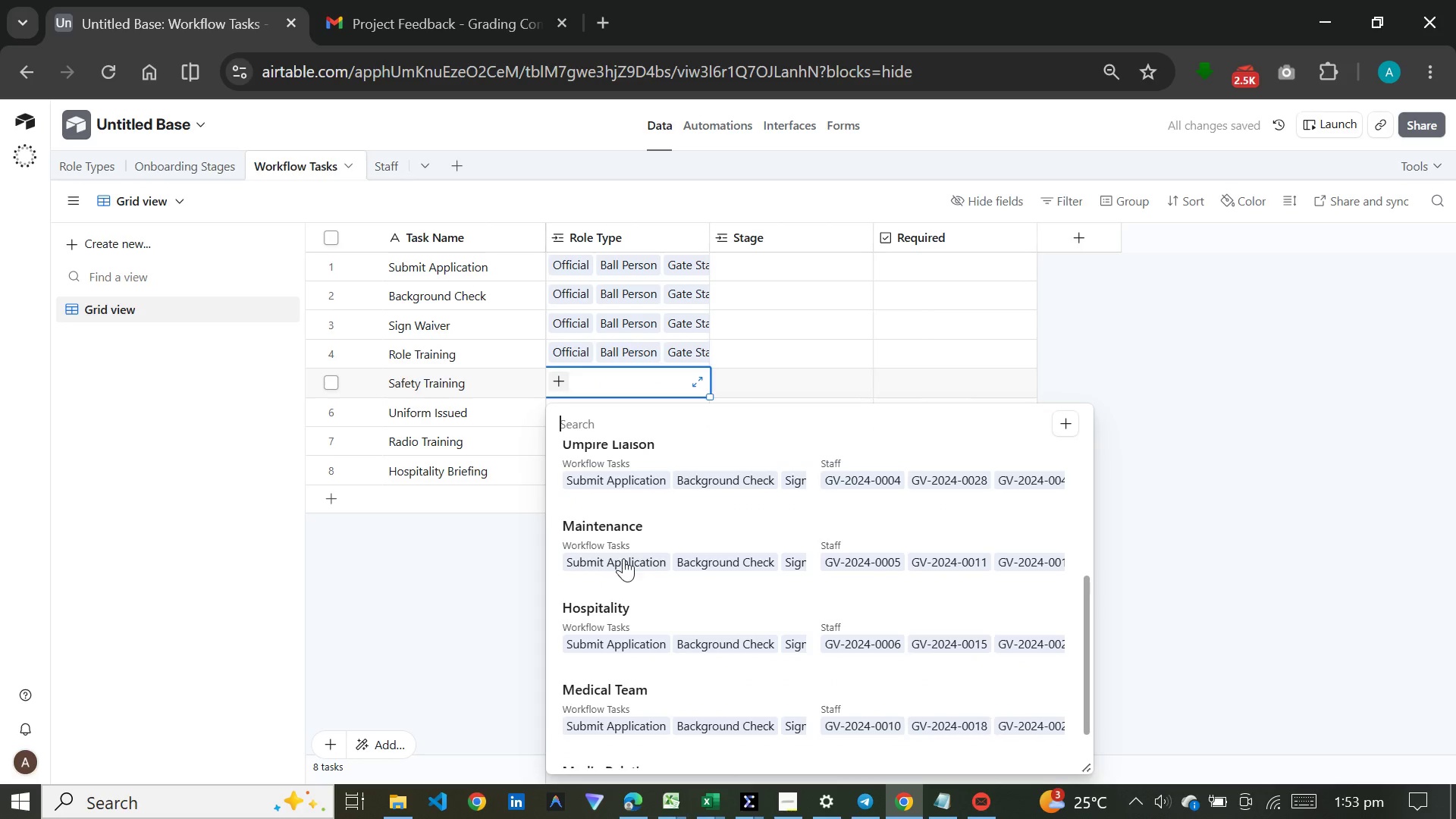 
left_click([623, 554])
 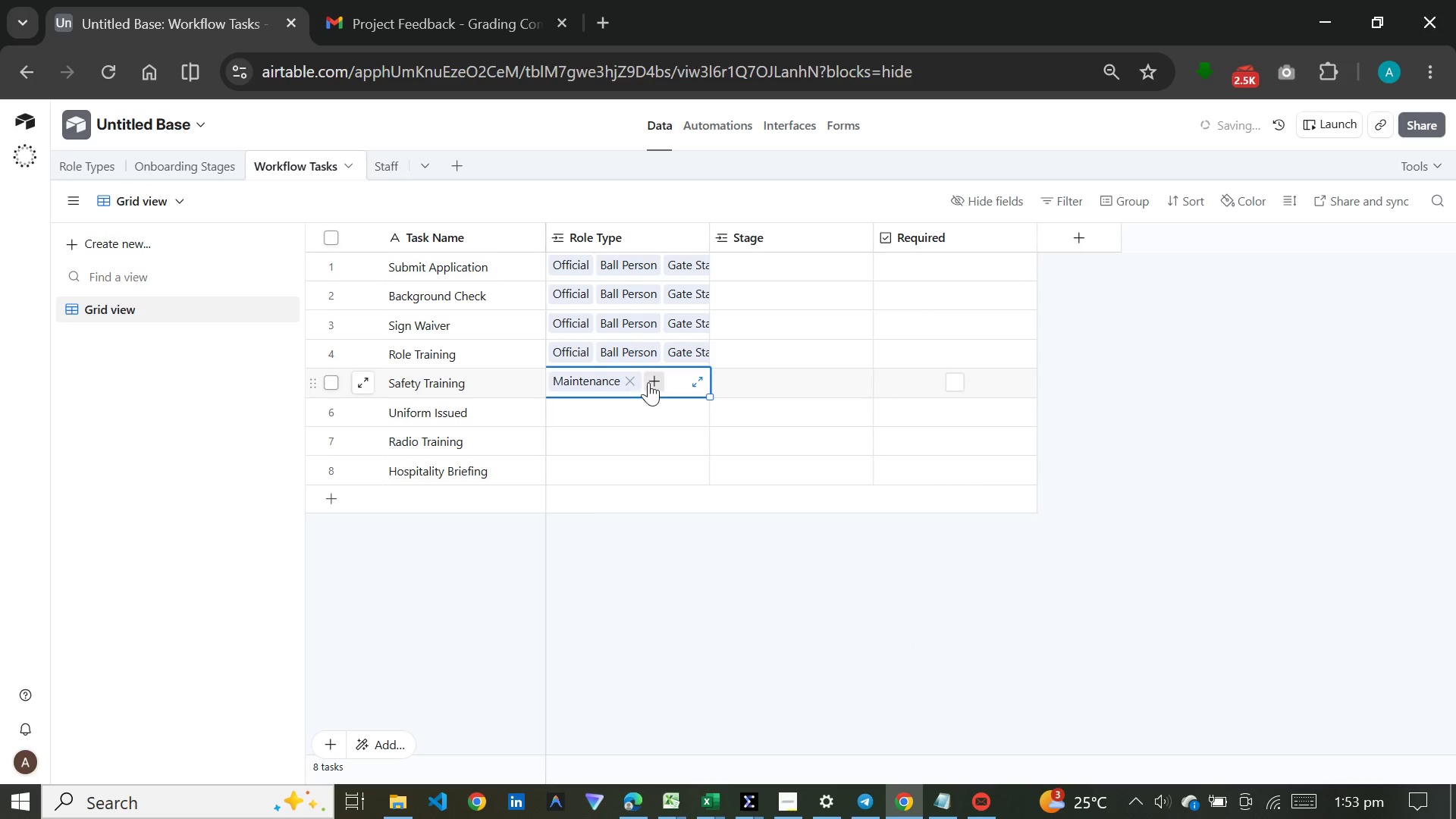 
left_click([652, 378])
 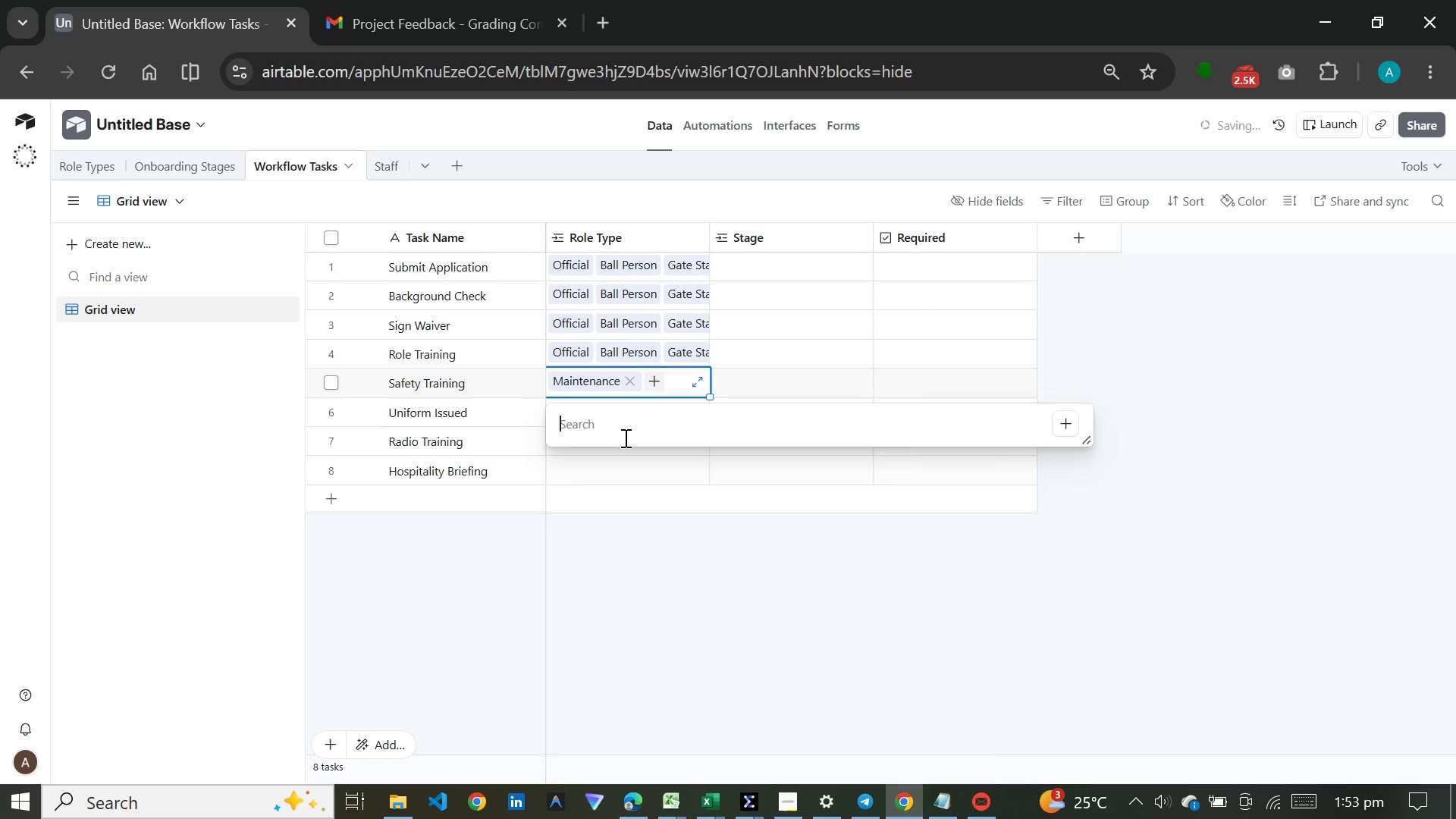 
scroll: coordinate [615, 566], scroll_direction: down, amount: 12.0
 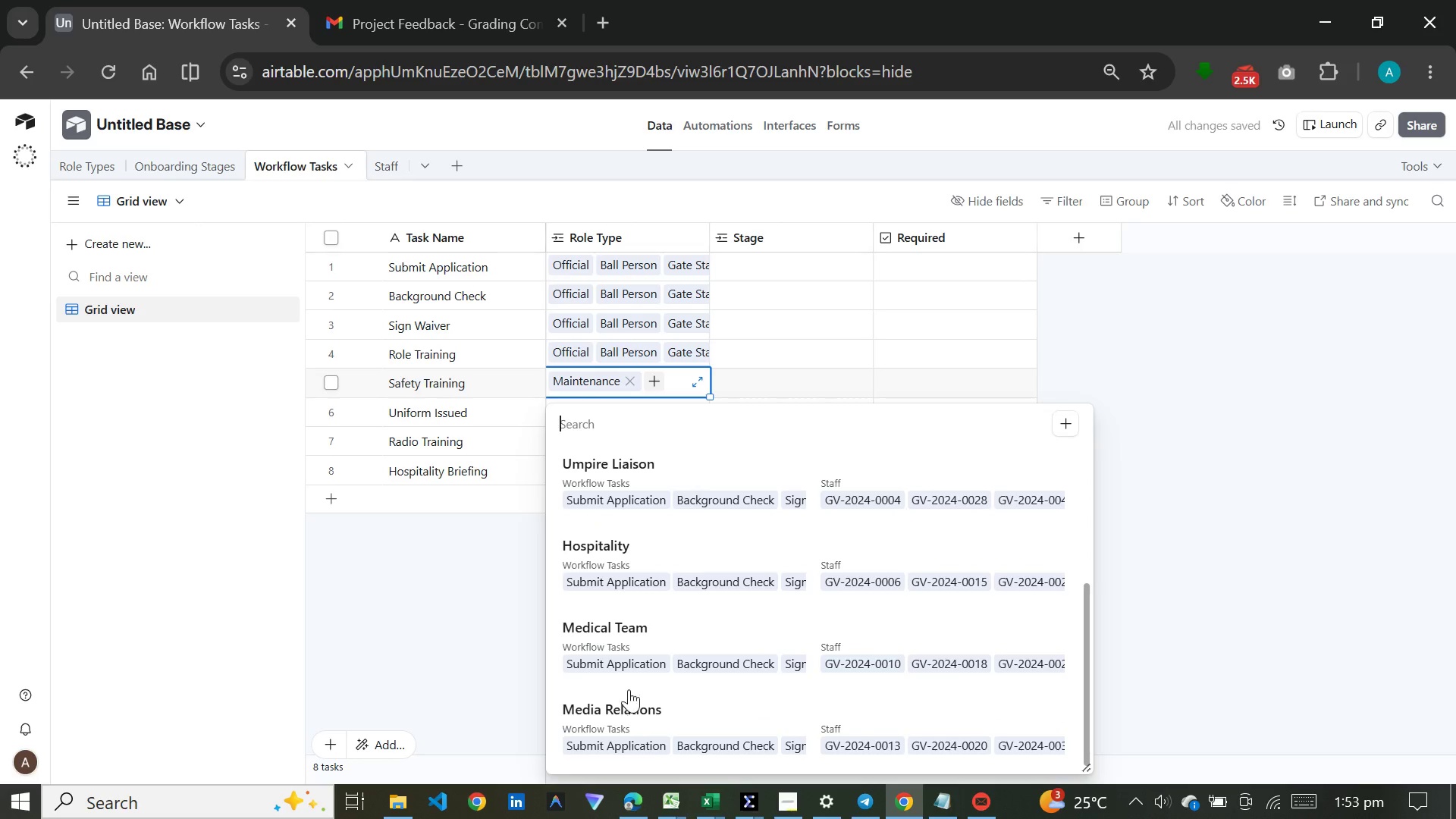 
left_click([631, 651])
 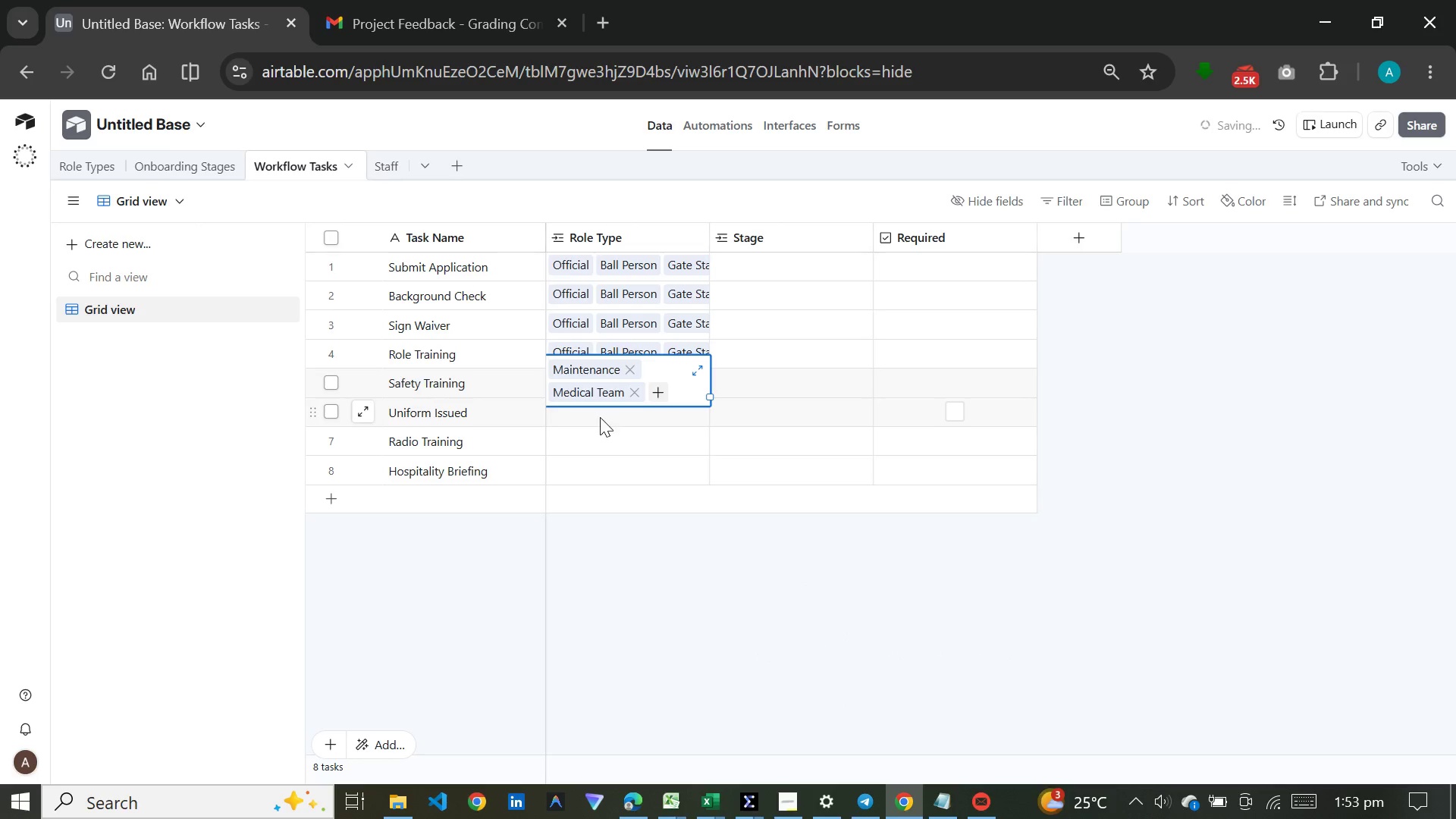 
left_click([600, 416])
 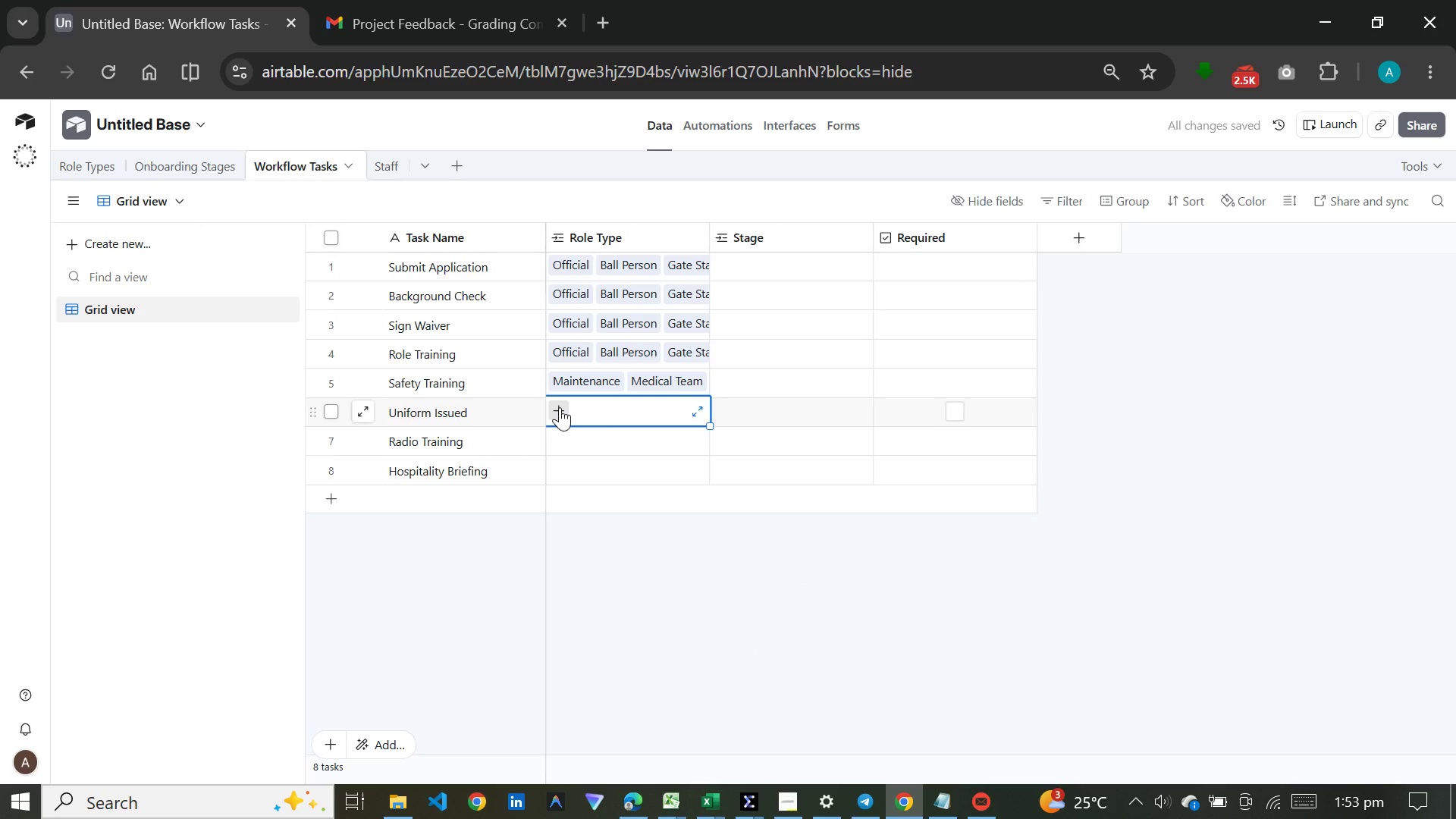 
left_click([560, 407])
 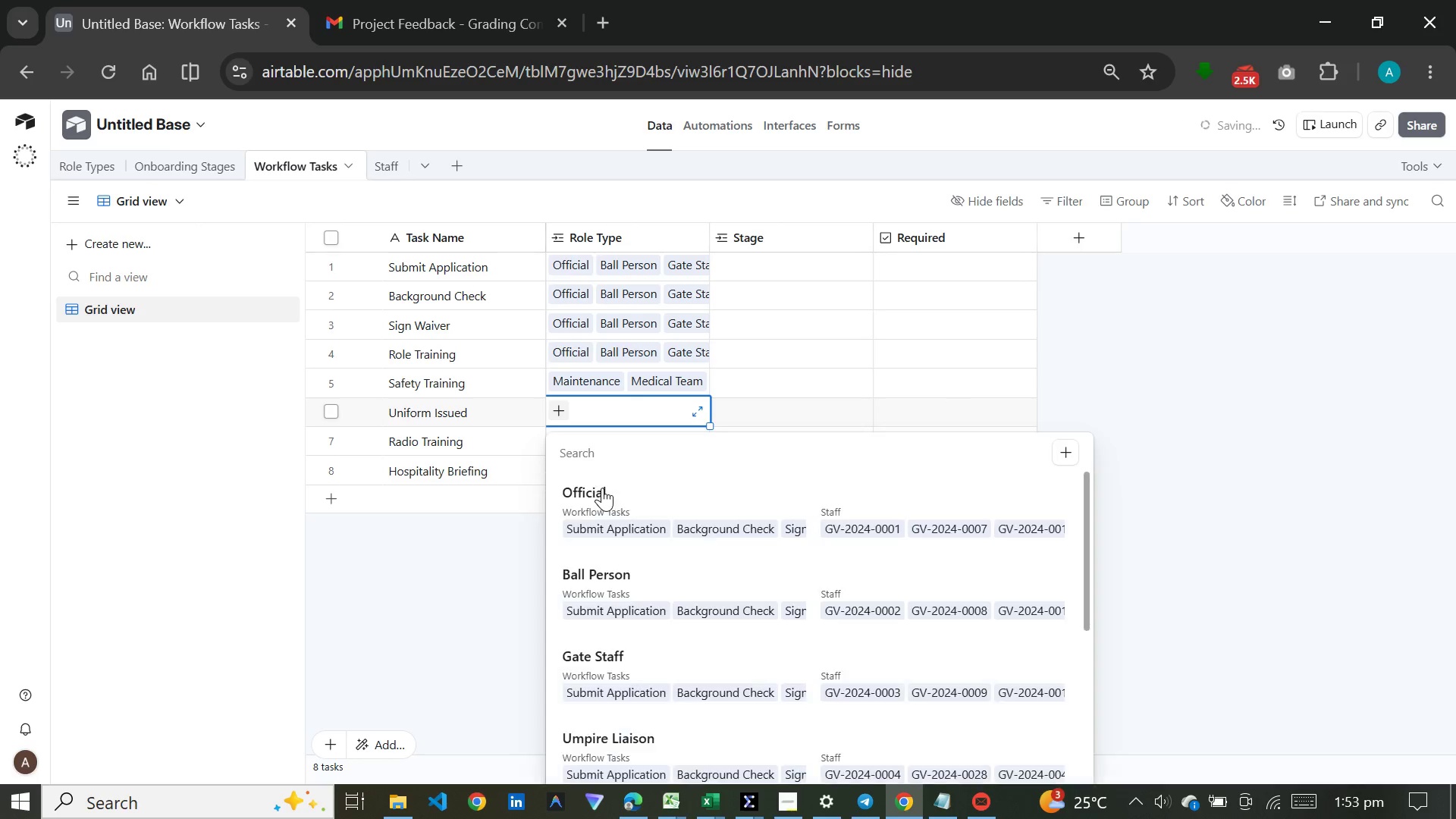 
left_click([602, 488])
 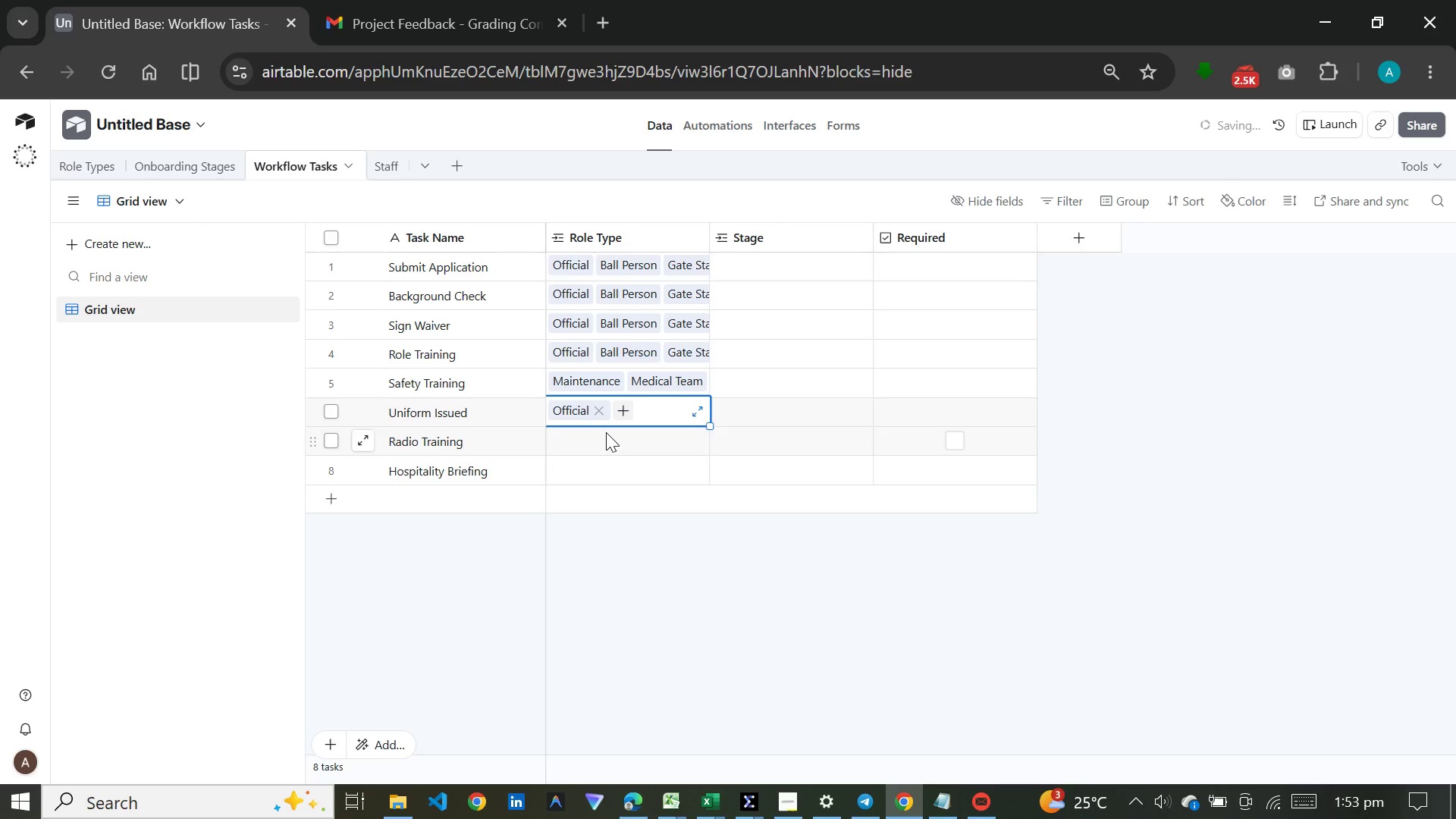 
scroll: coordinate [606, 432], scroll_direction: down, amount: 5.0
 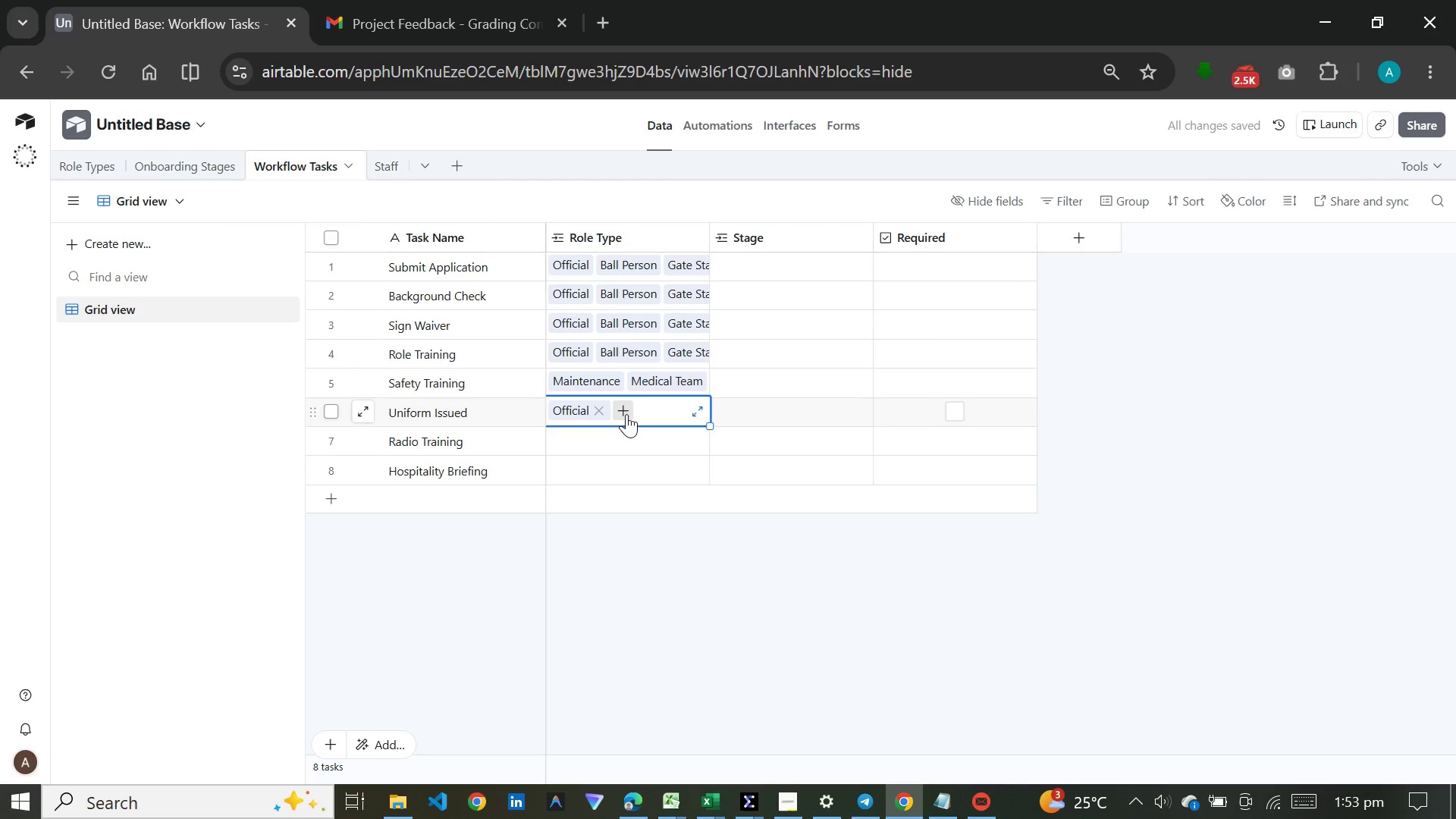 
left_click([626, 414])
 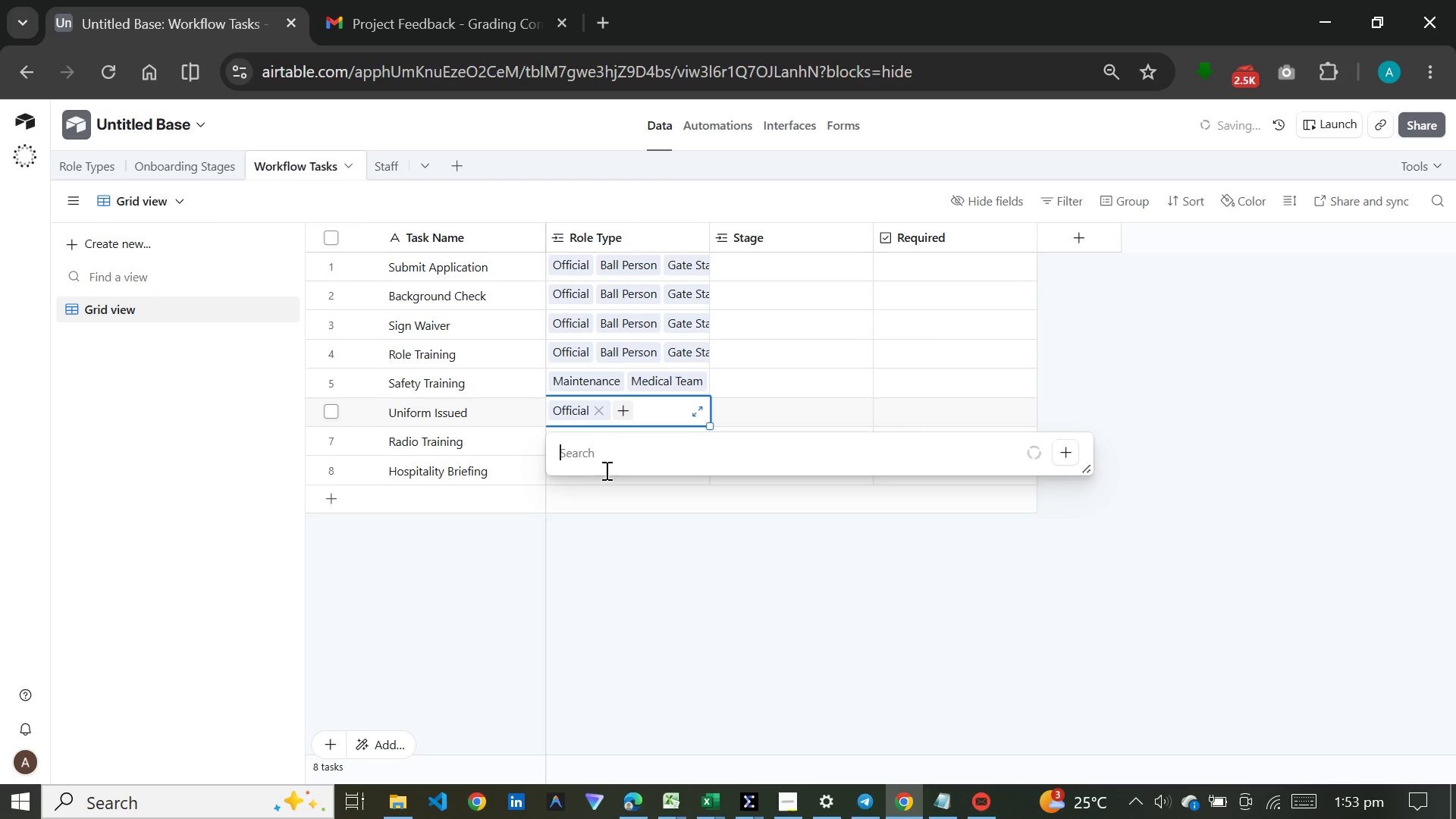 
mouse_move([591, 494])
 